 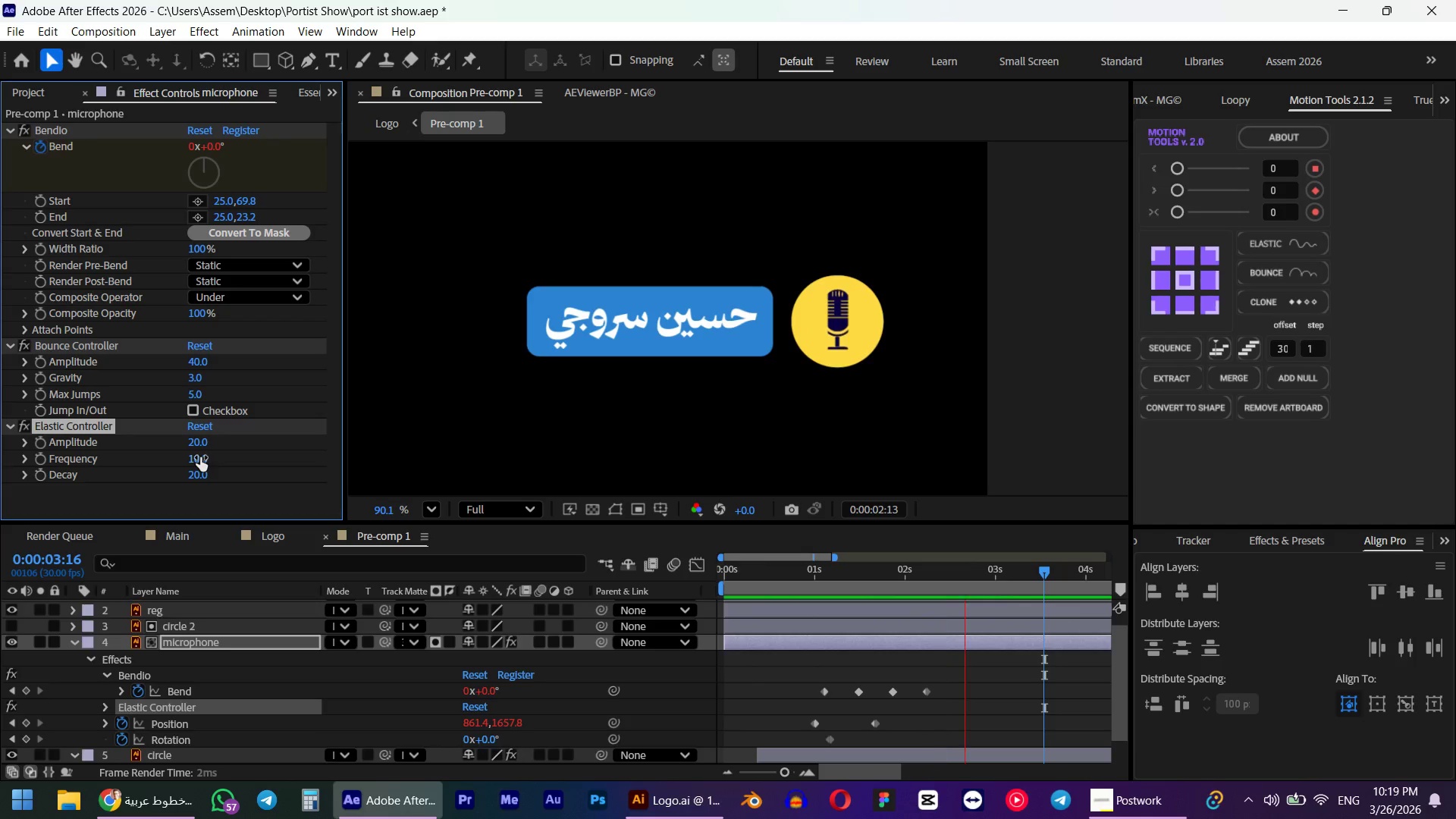 
key(Control+Z)
 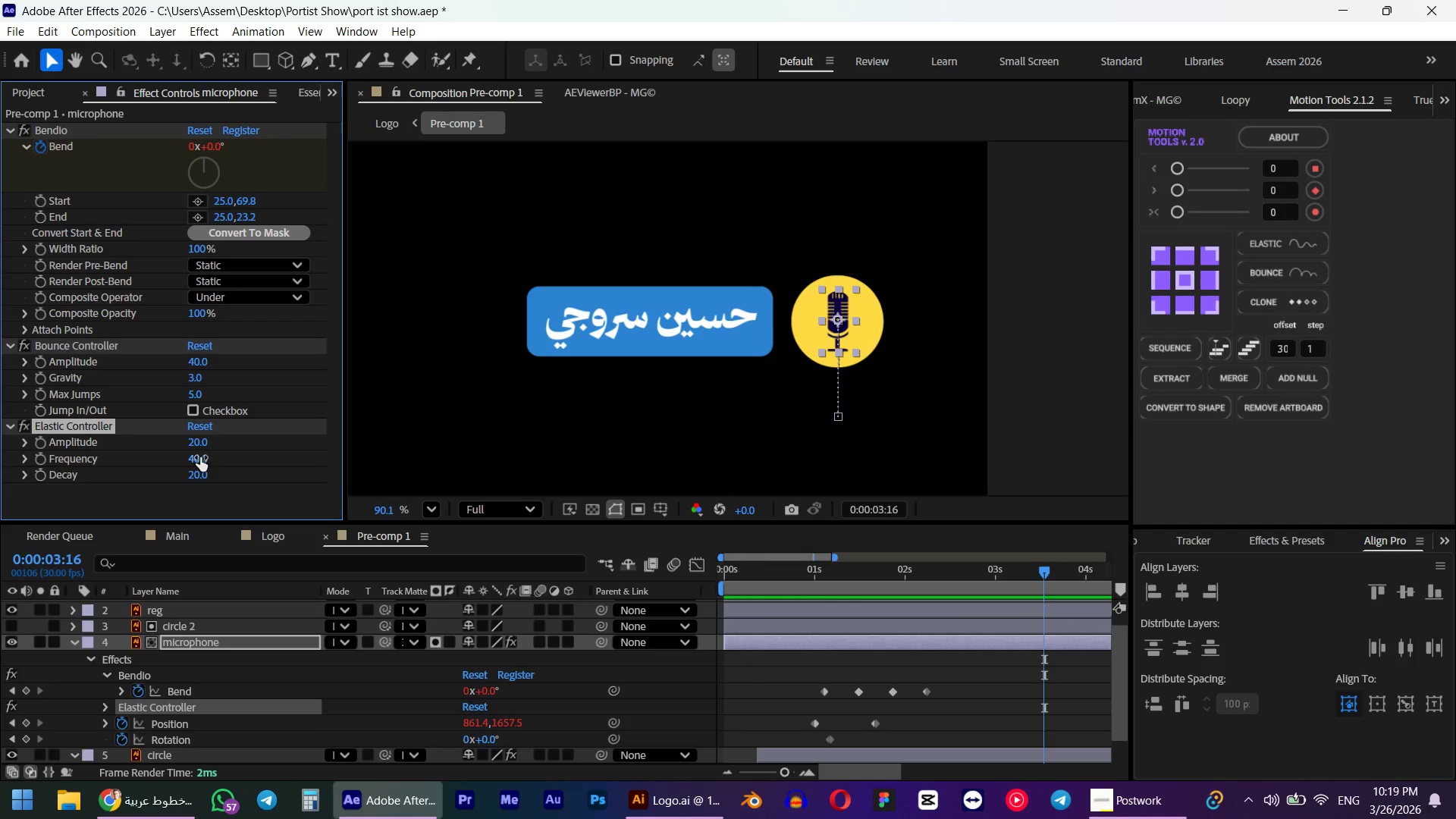 
key(Control+Z)
 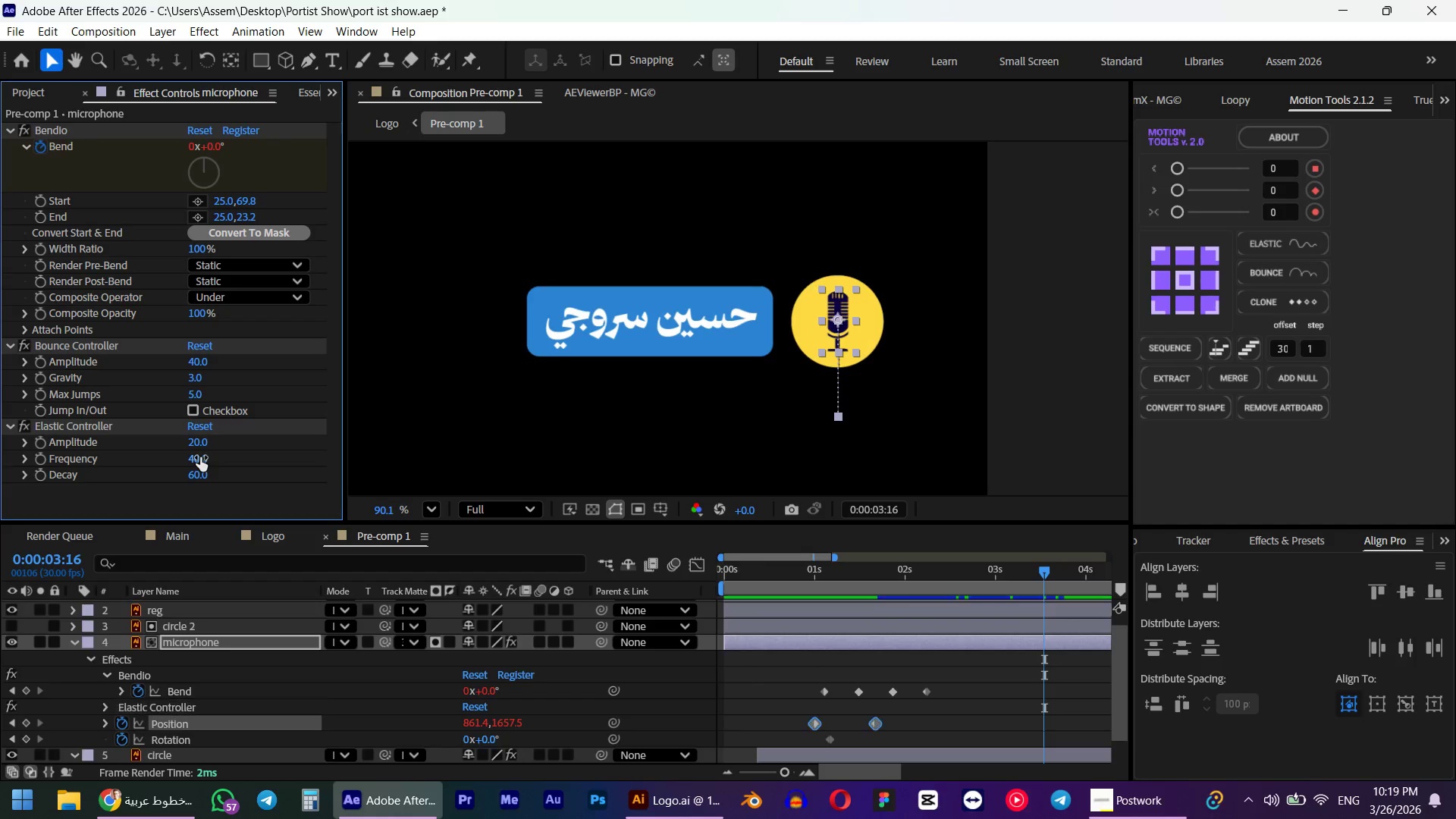 
key(Control+Numpad0)
 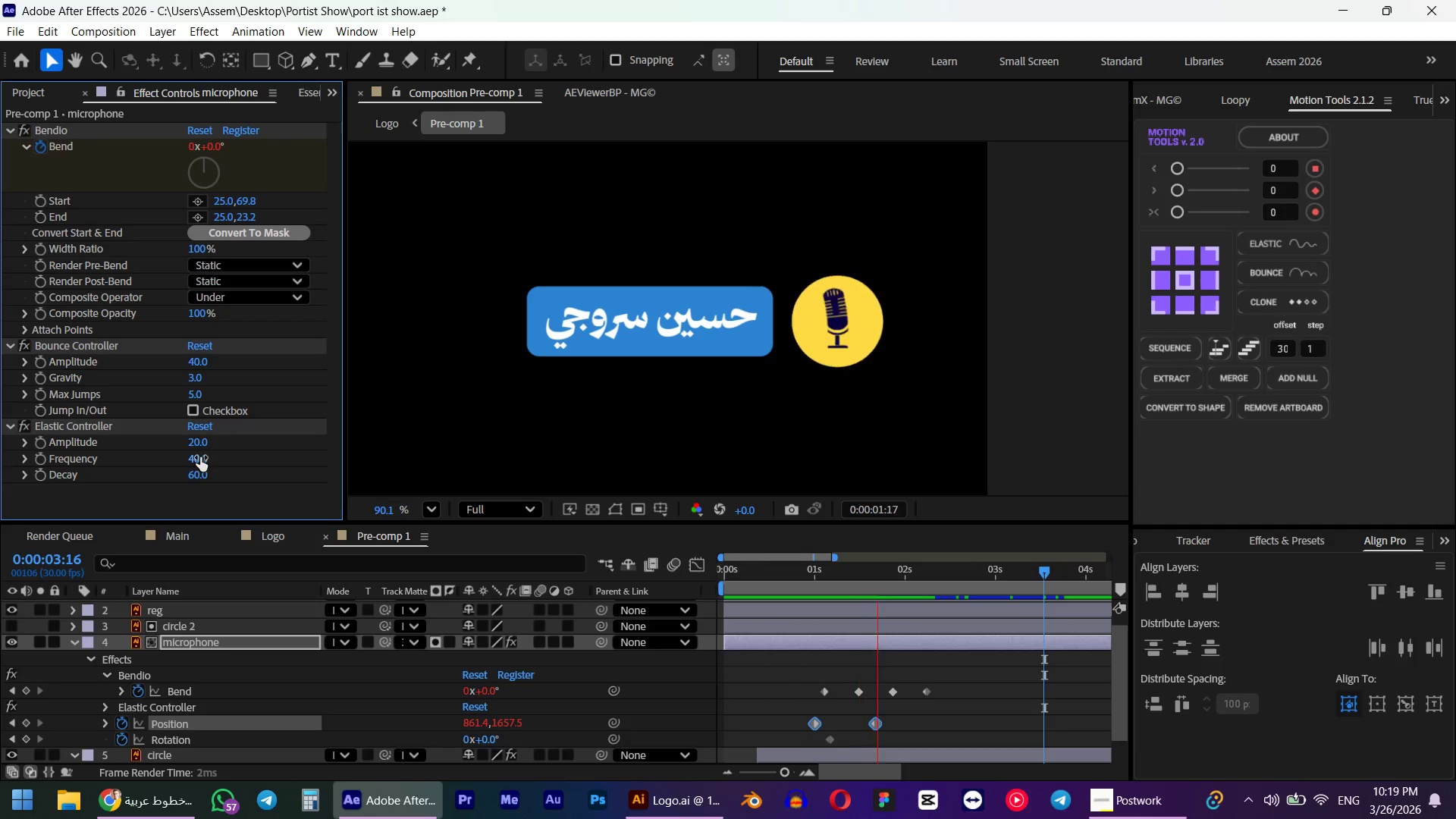 
key(Space)
 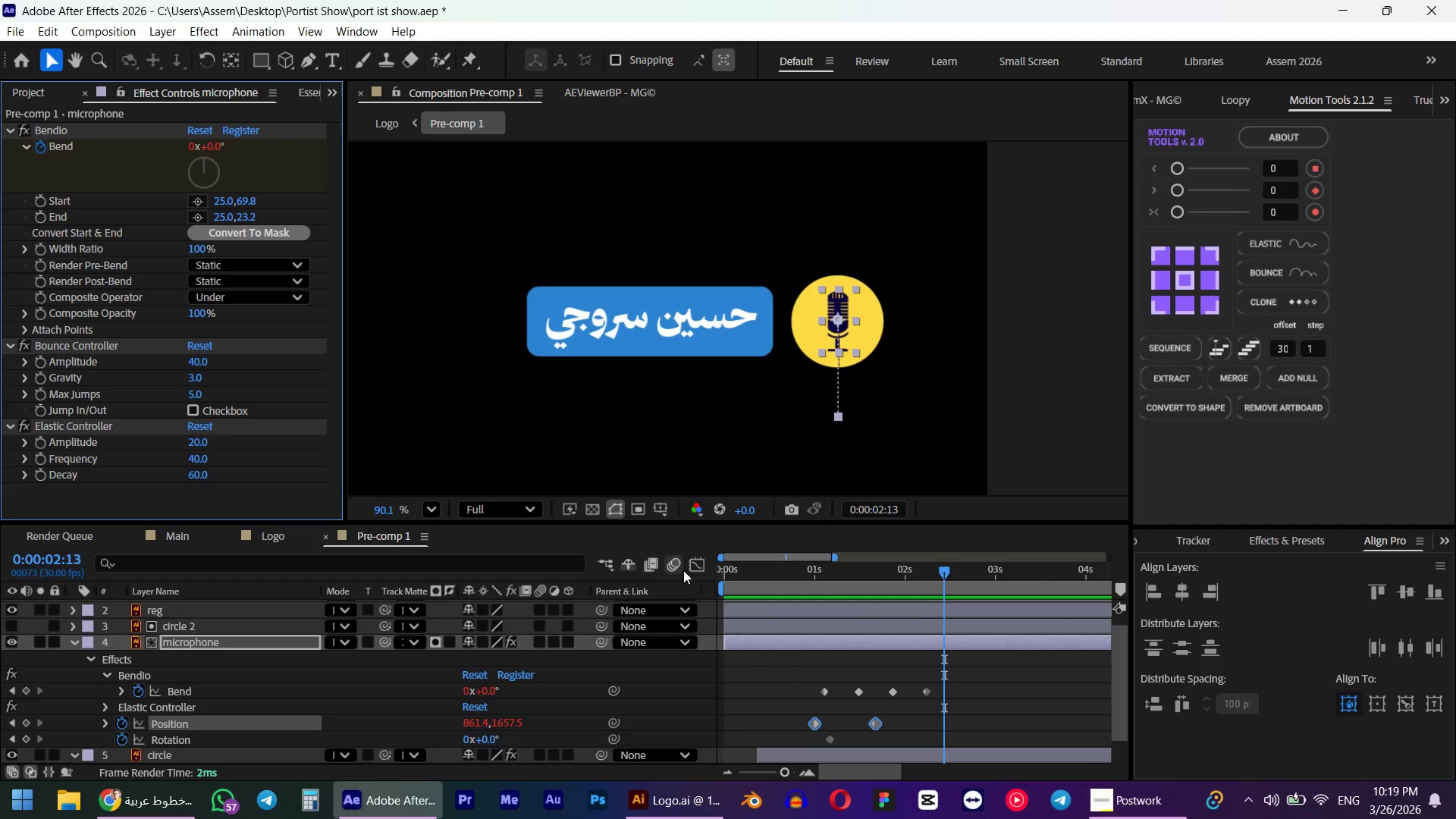 
left_click_drag(start_coordinate=[752, 577], to_coordinate=[845, 565])
 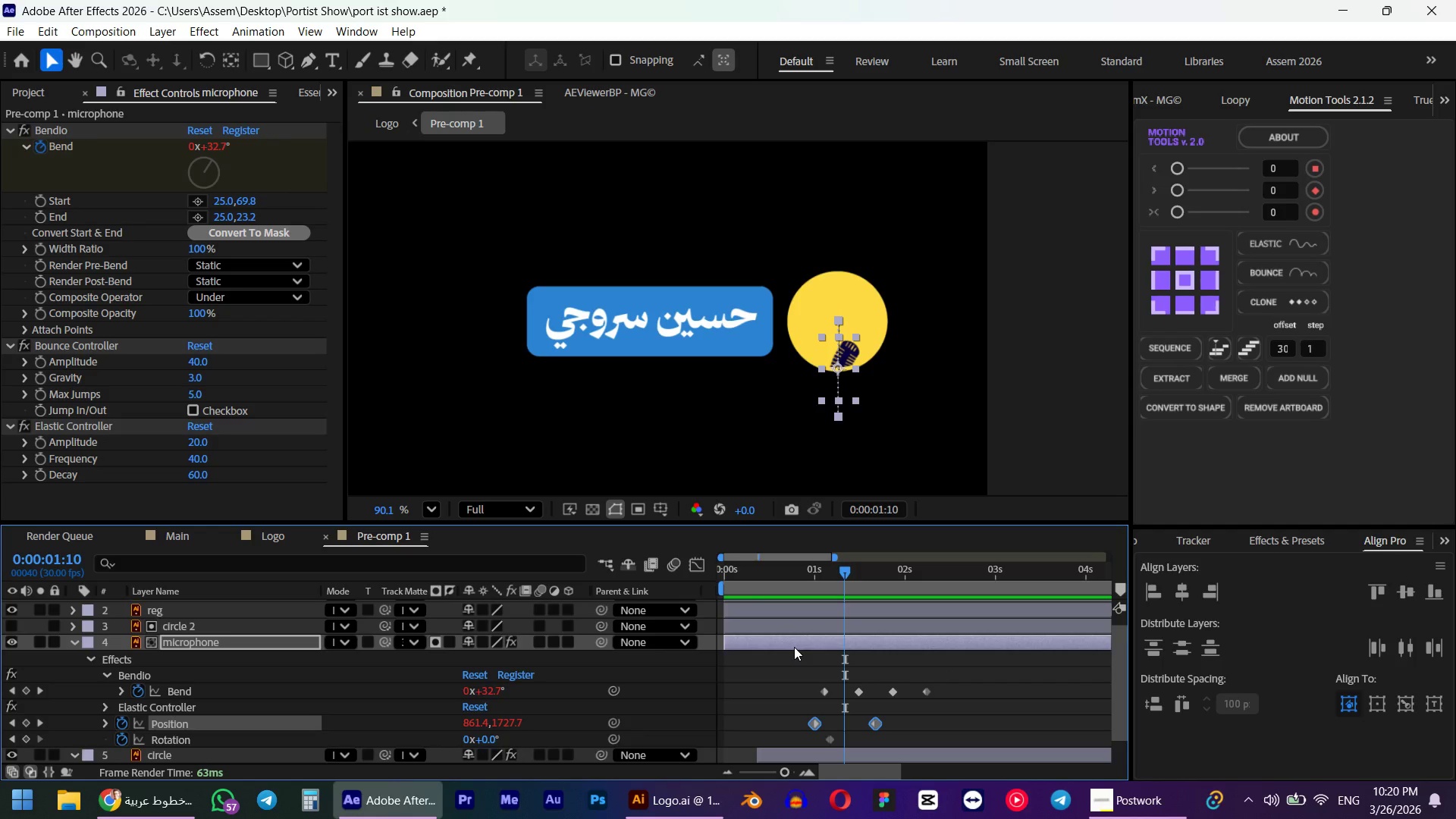 
left_click([794, 647])
 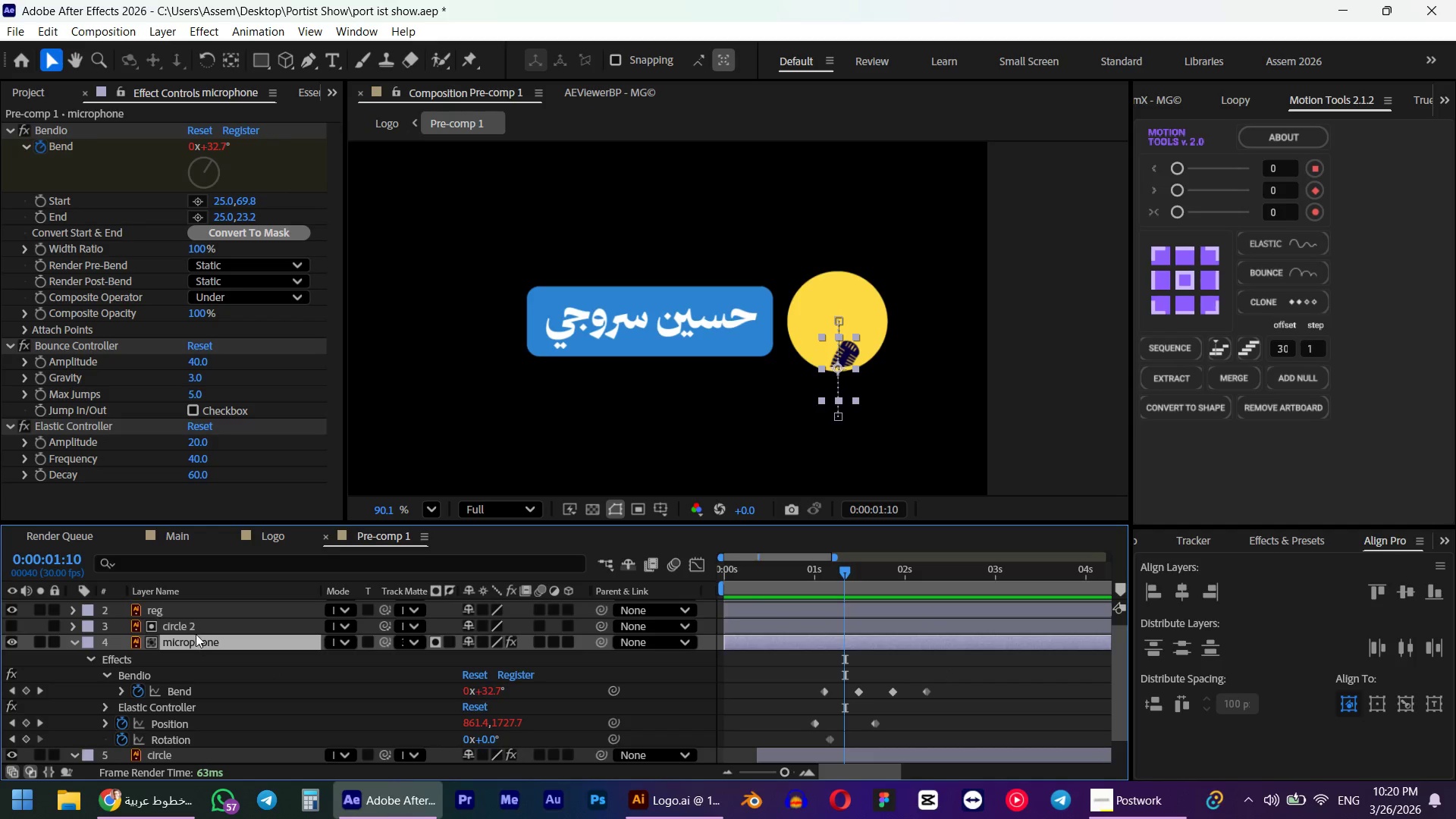 
left_click([190, 625])
 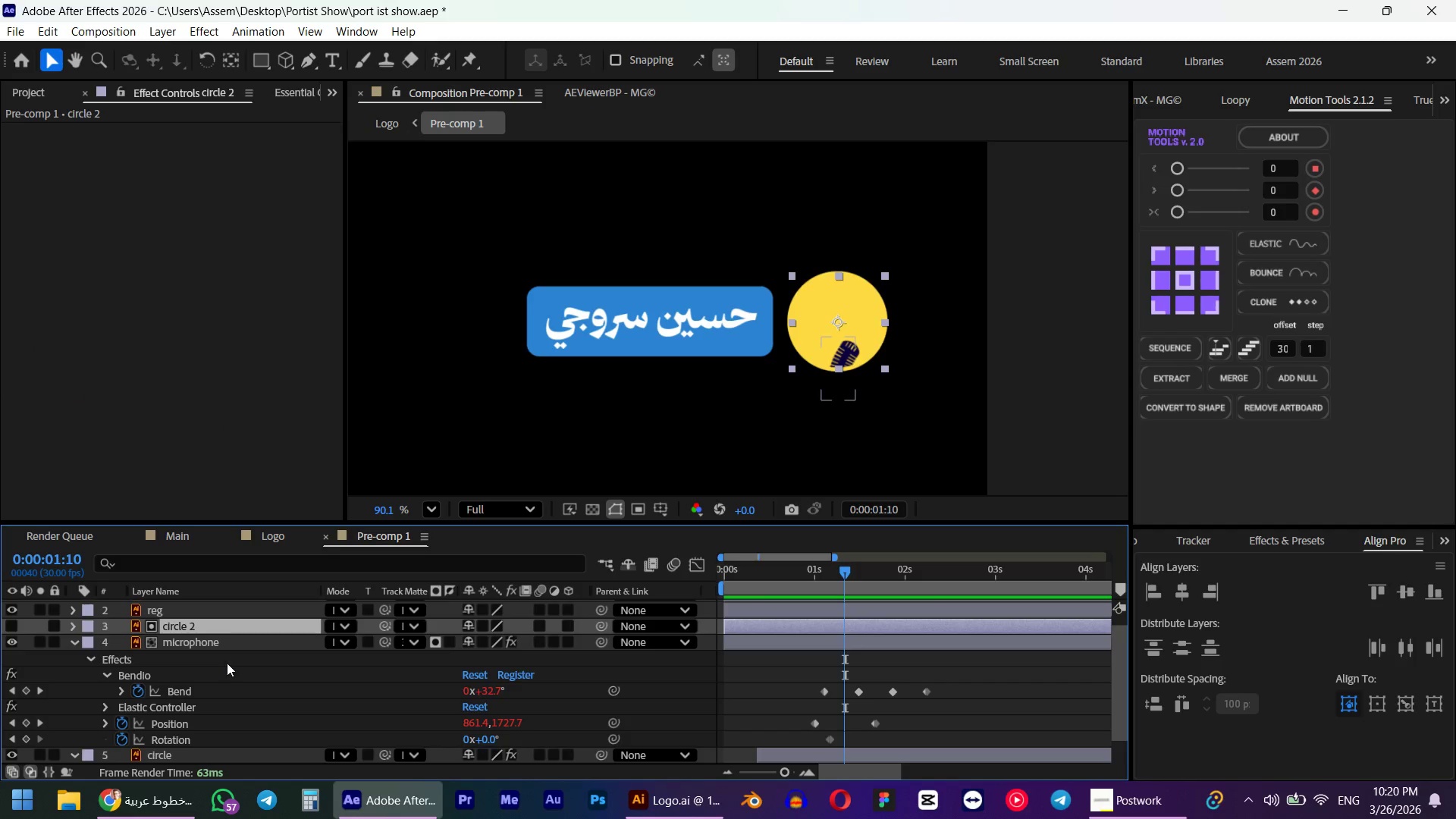 
left_click_drag(start_coordinate=[493, 643], to_coordinate=[501, 641])
 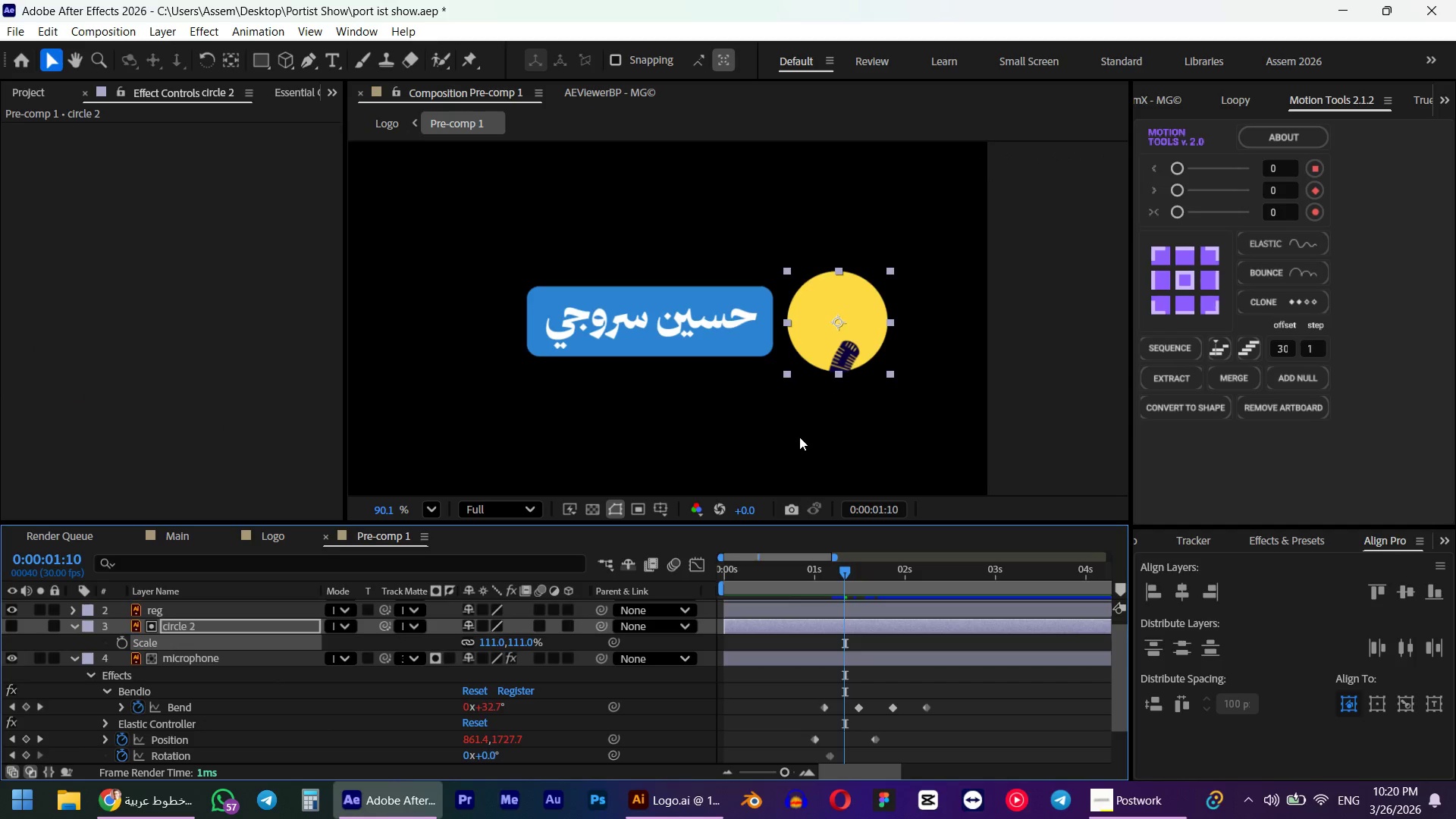 
key(Numpad0)
 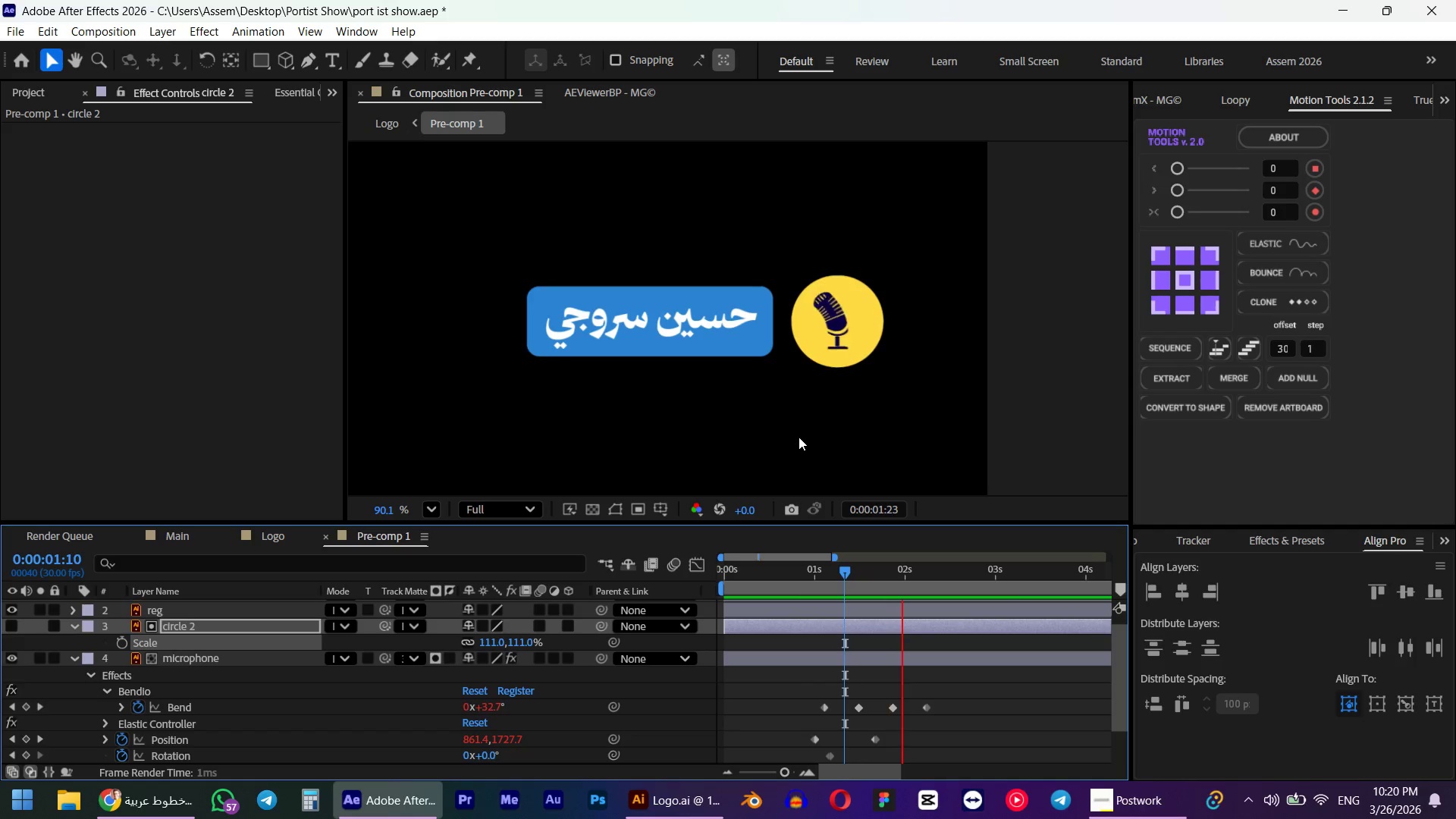 
key(Space)
 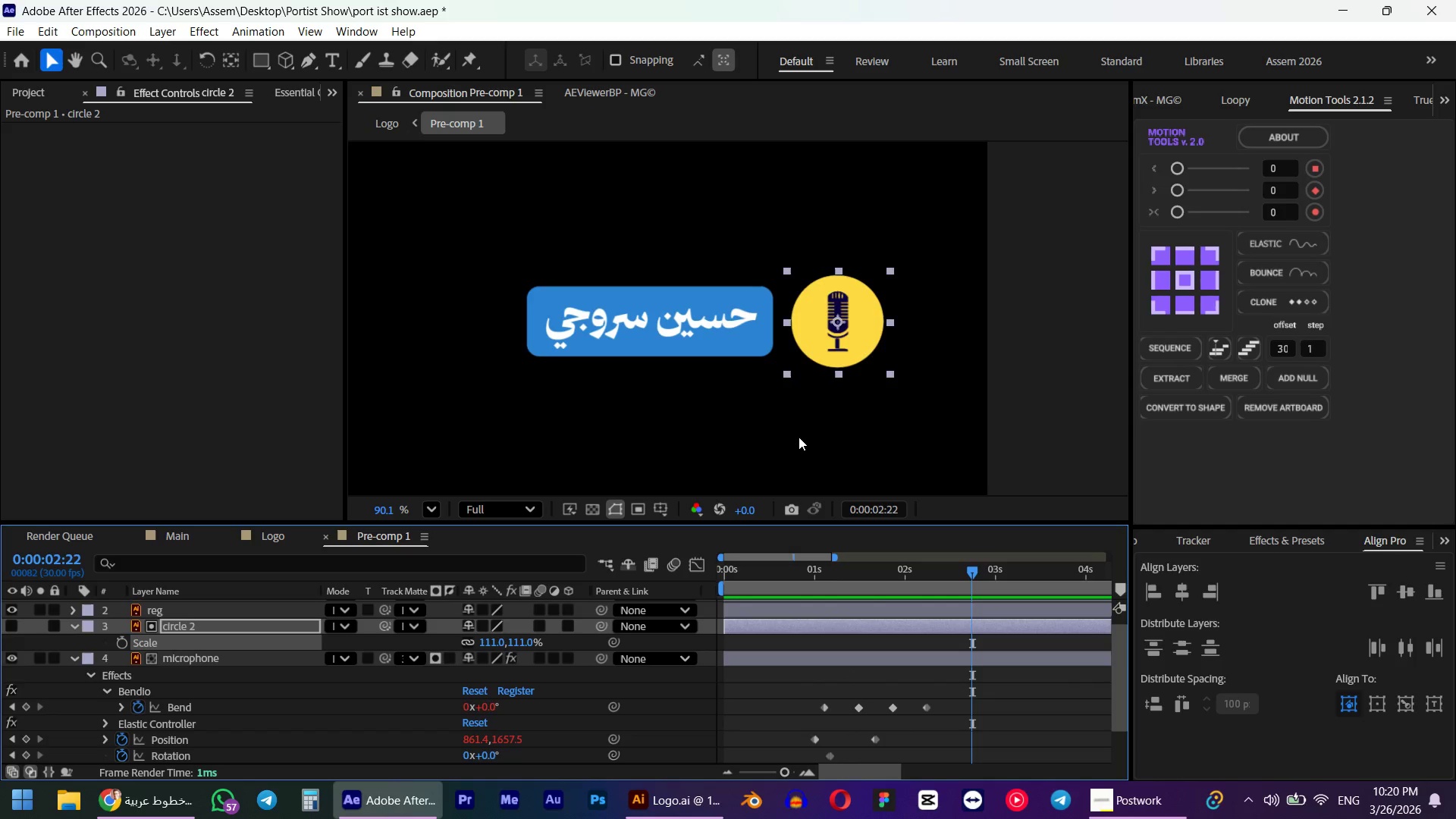 
key(Numpad0)
 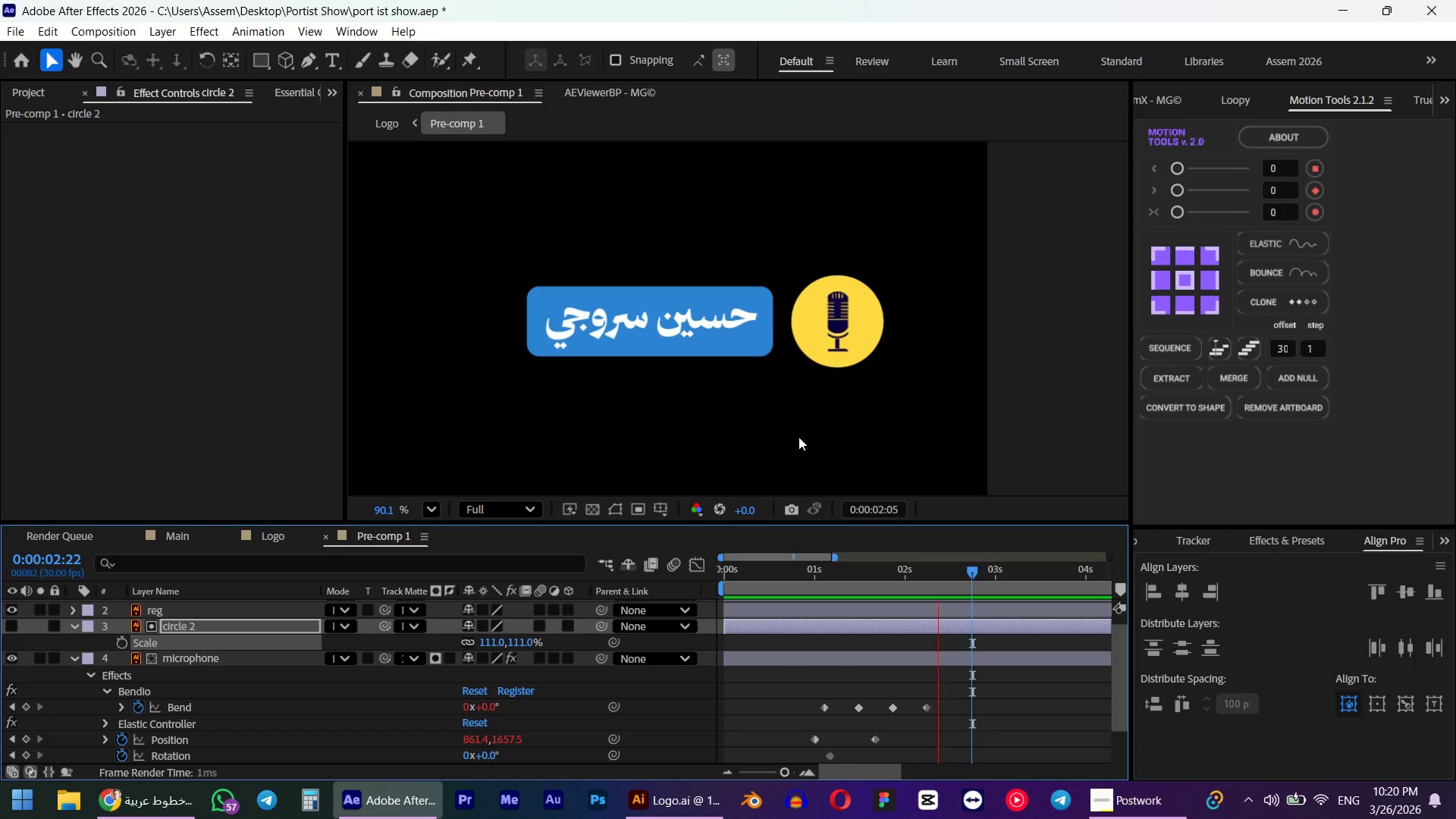 
key(Space)
 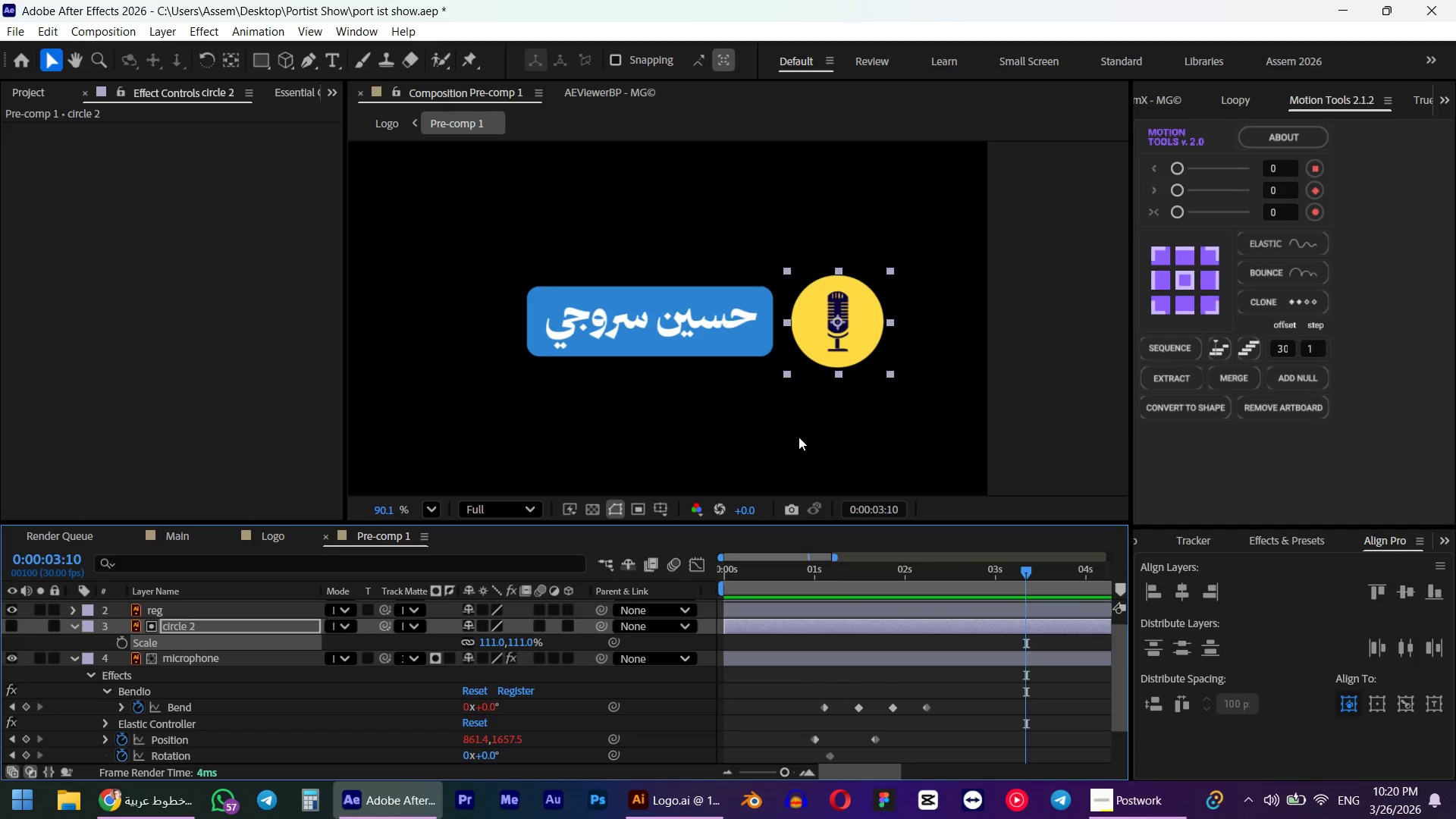 
key(Numpad0)
 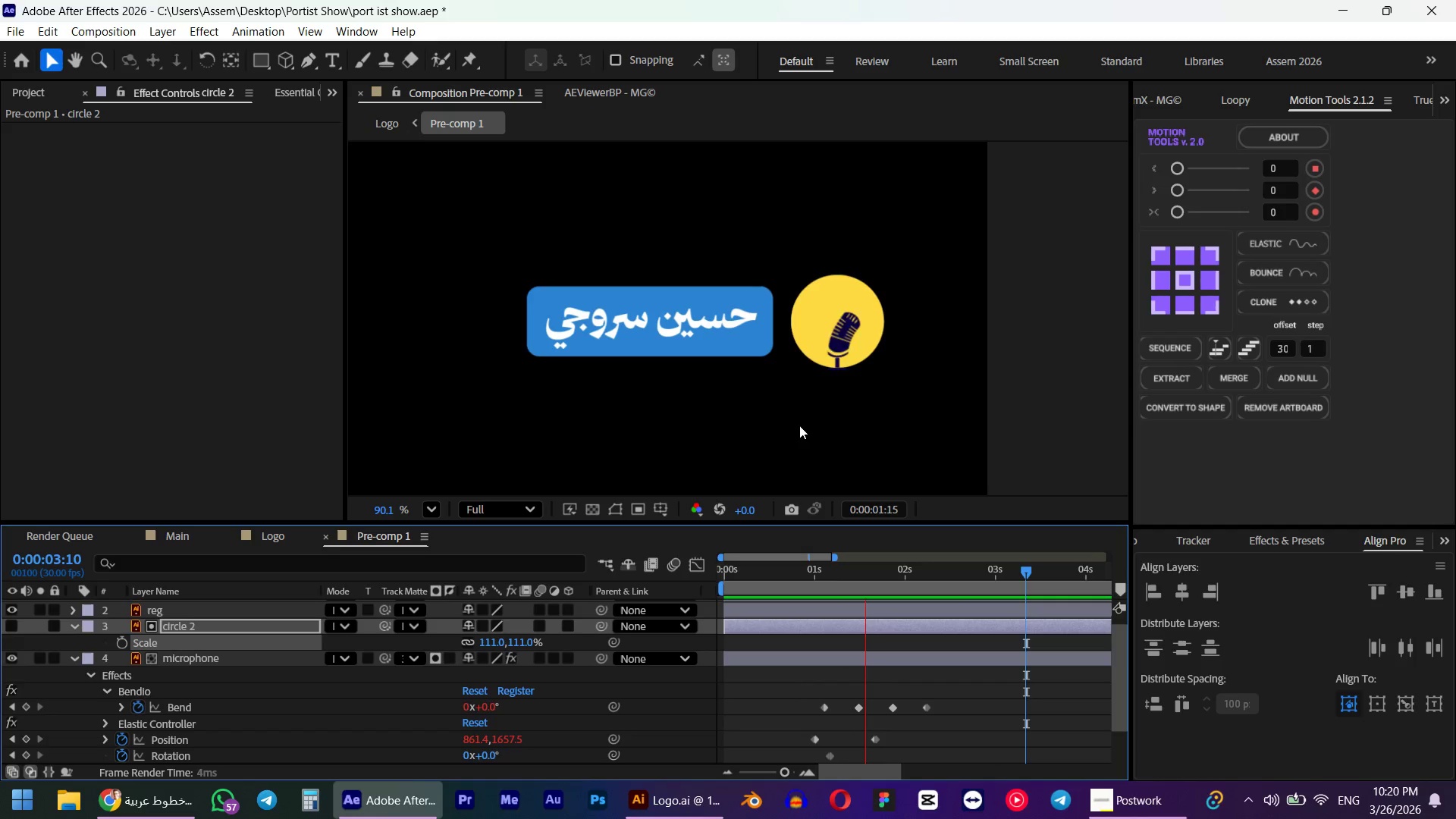 
key(Space)
 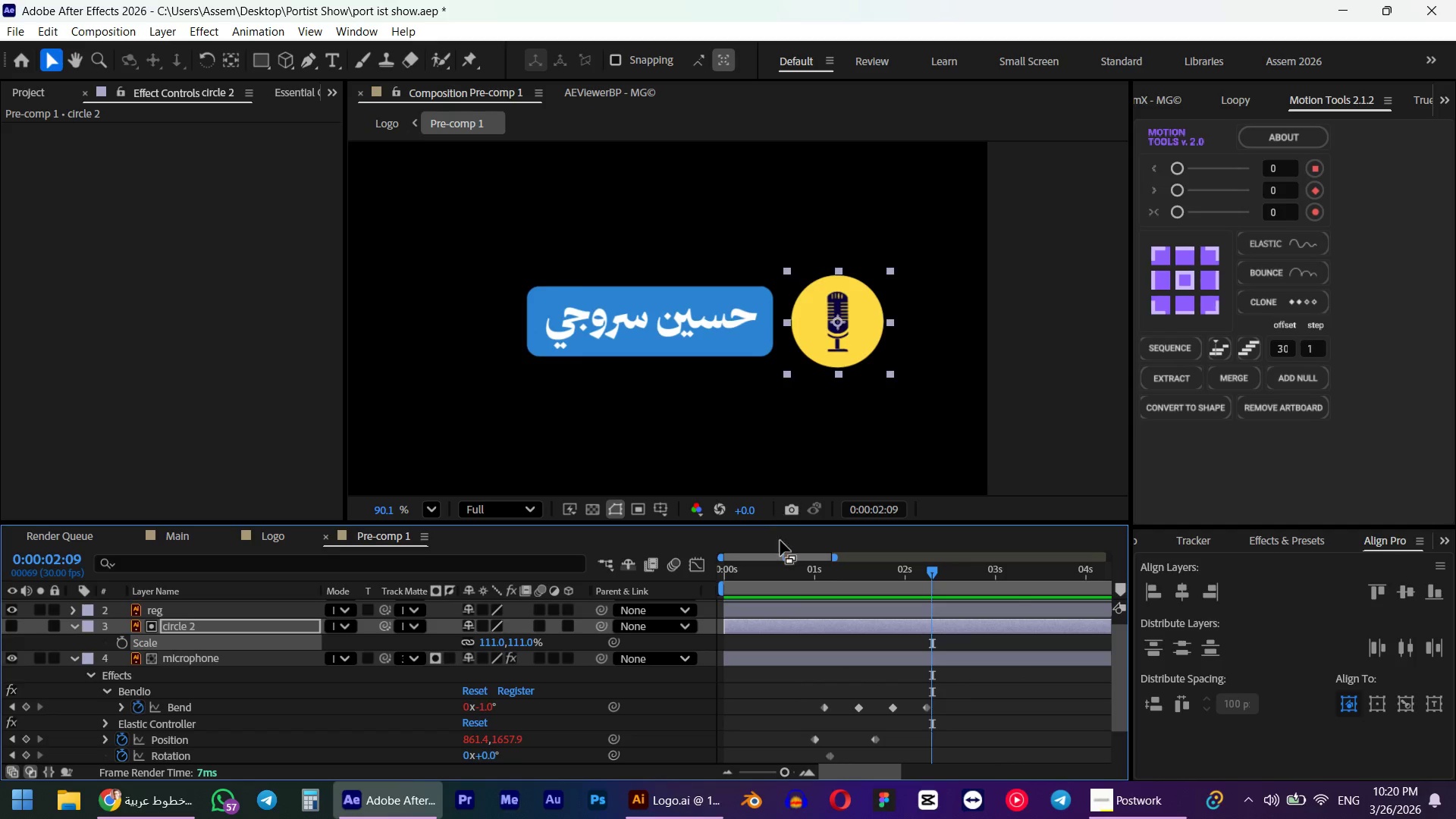 
scroll: coordinate [780, 616], scroll_direction: down, amount: 2.0
 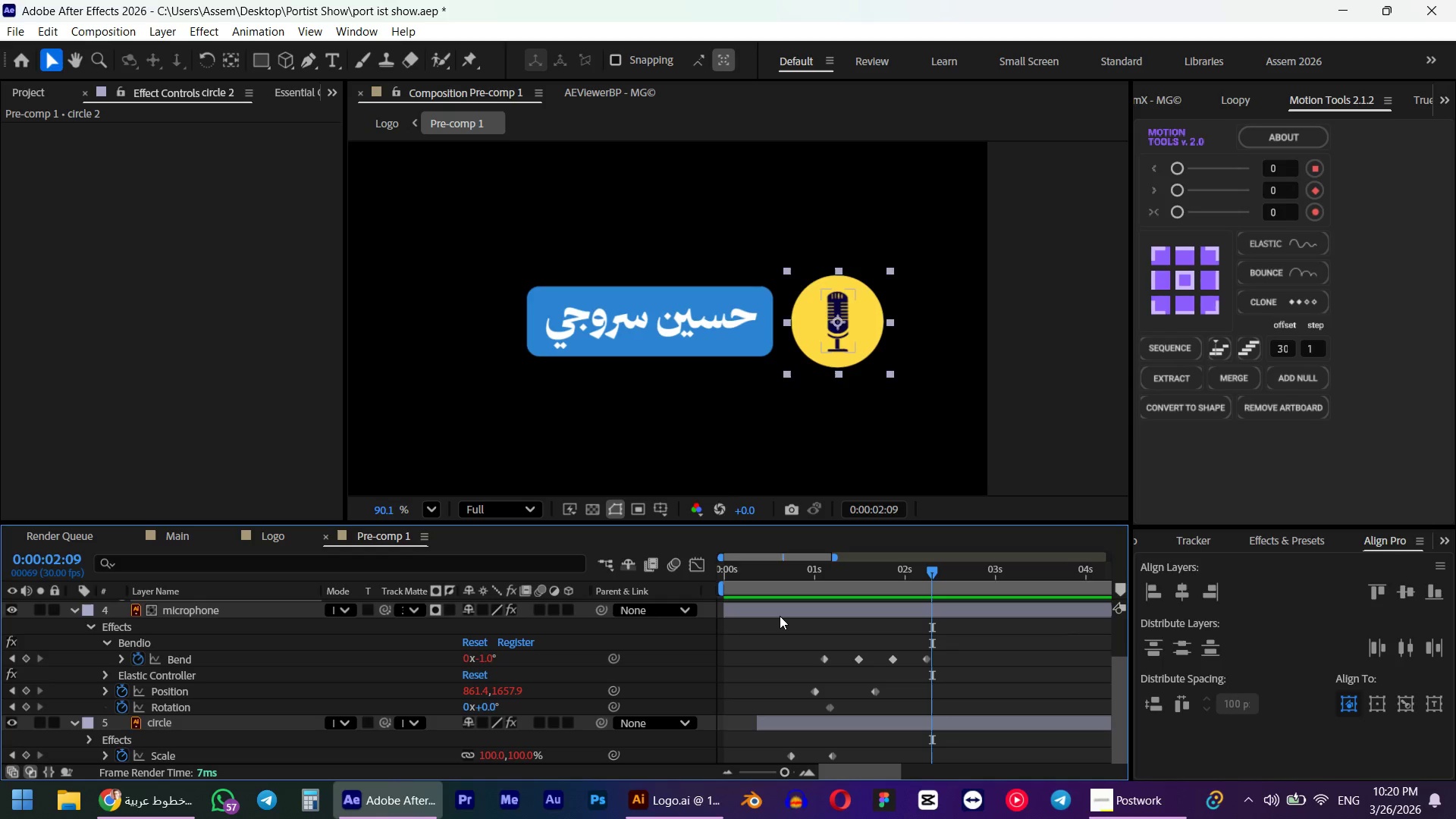 
key(Numpad0)
 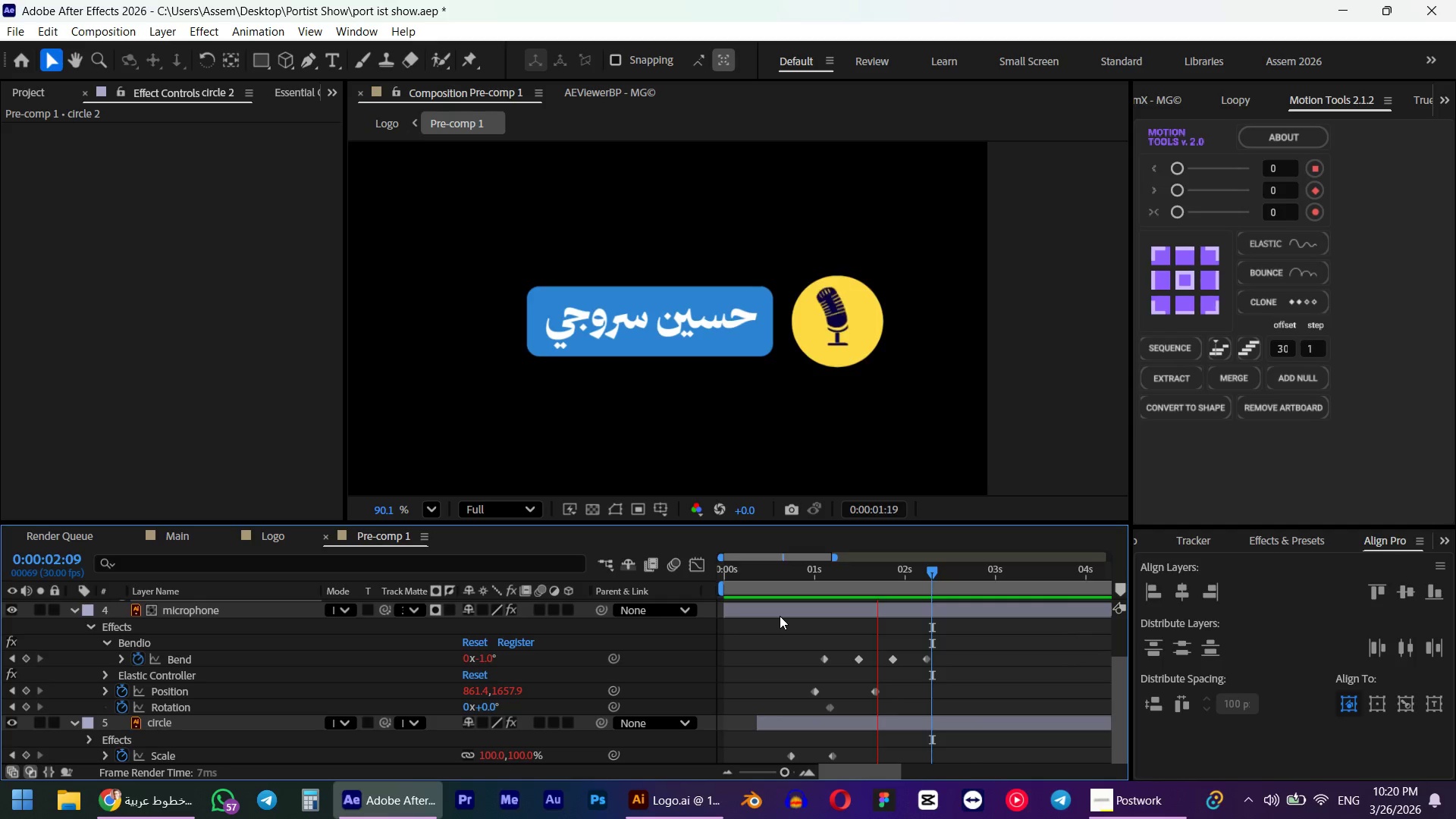 
key(Space)
 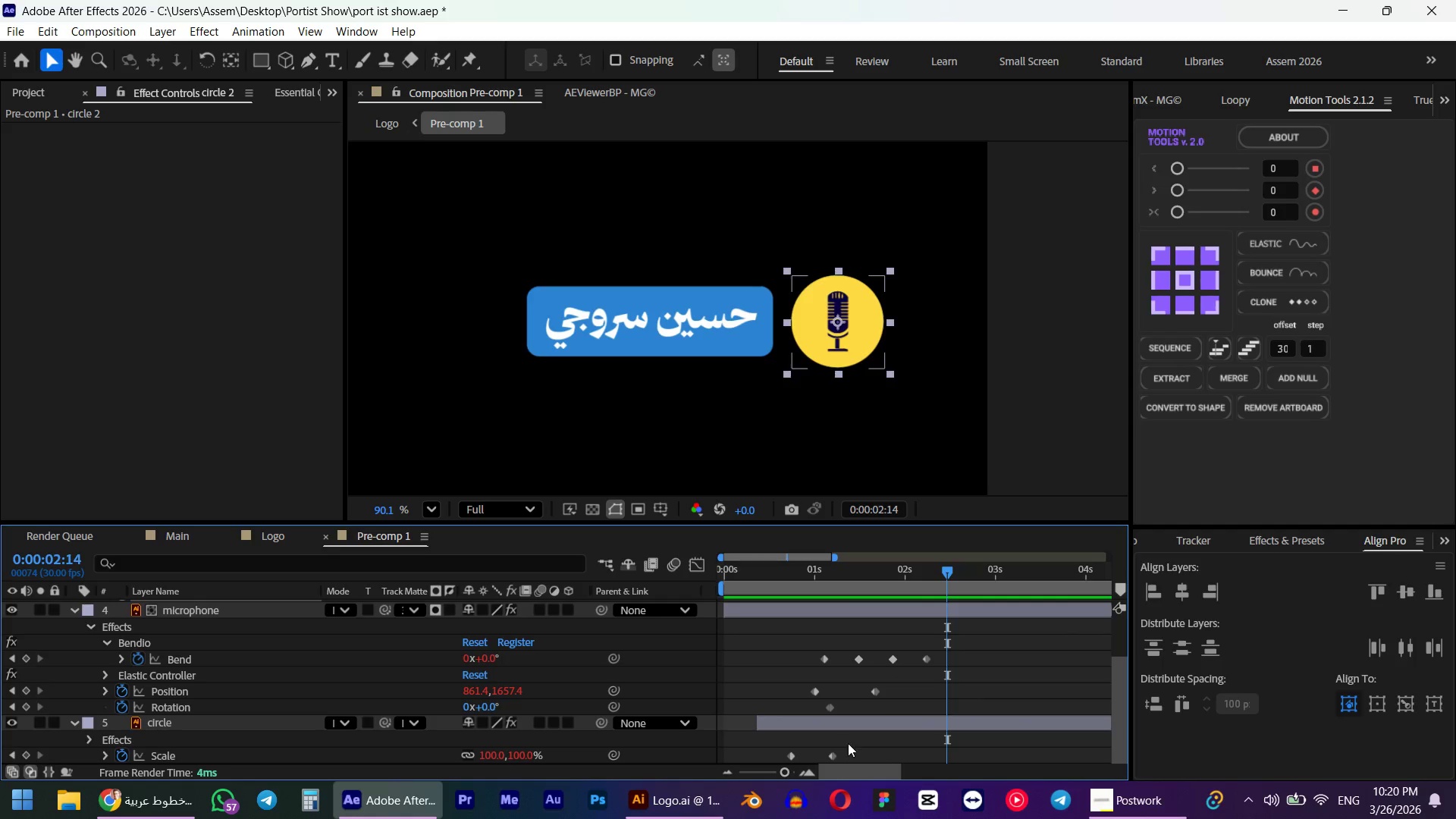 
left_click_drag(start_coordinate=[848, 744], to_coordinate=[756, 777])
 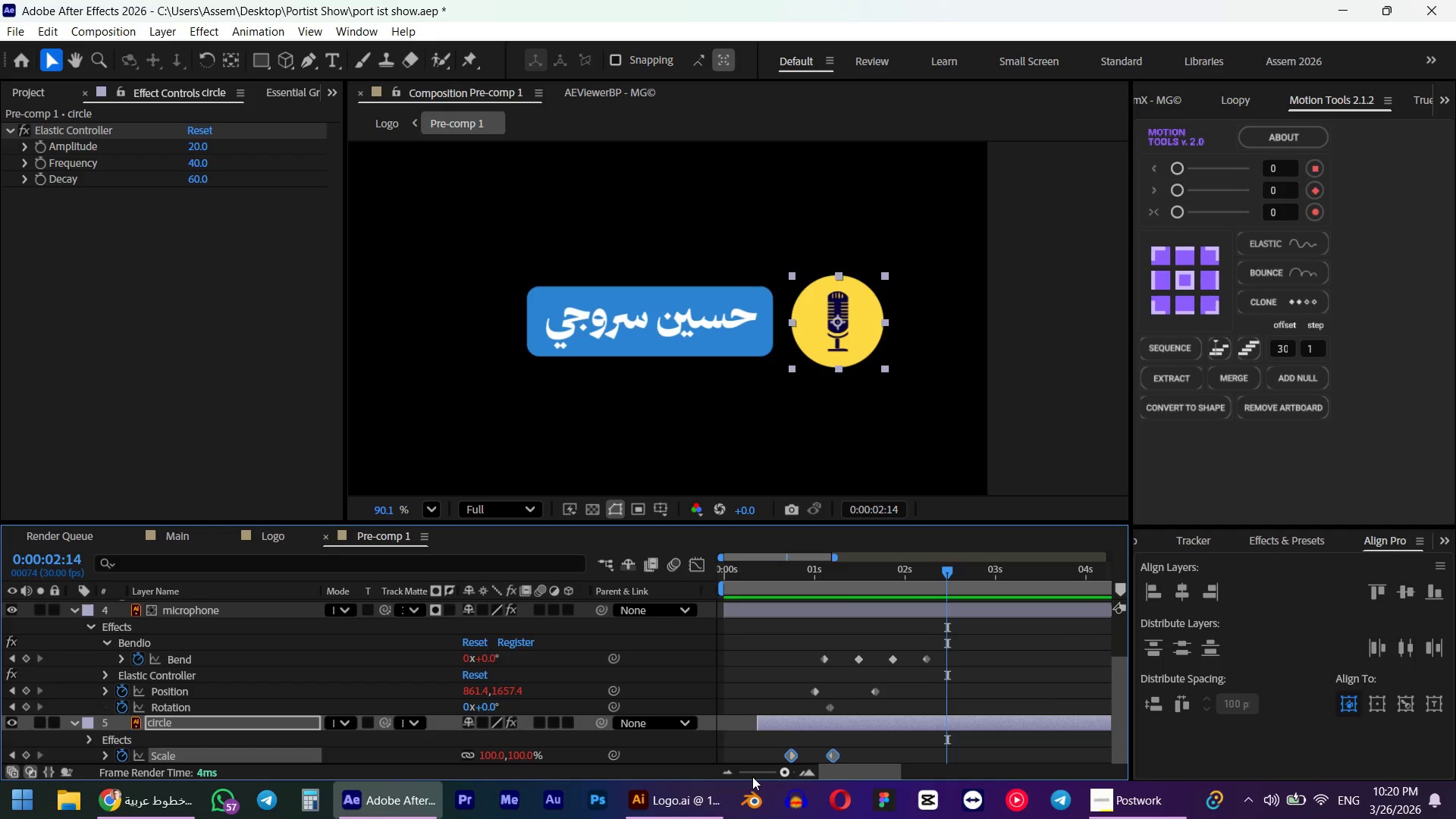 
key(F9)
 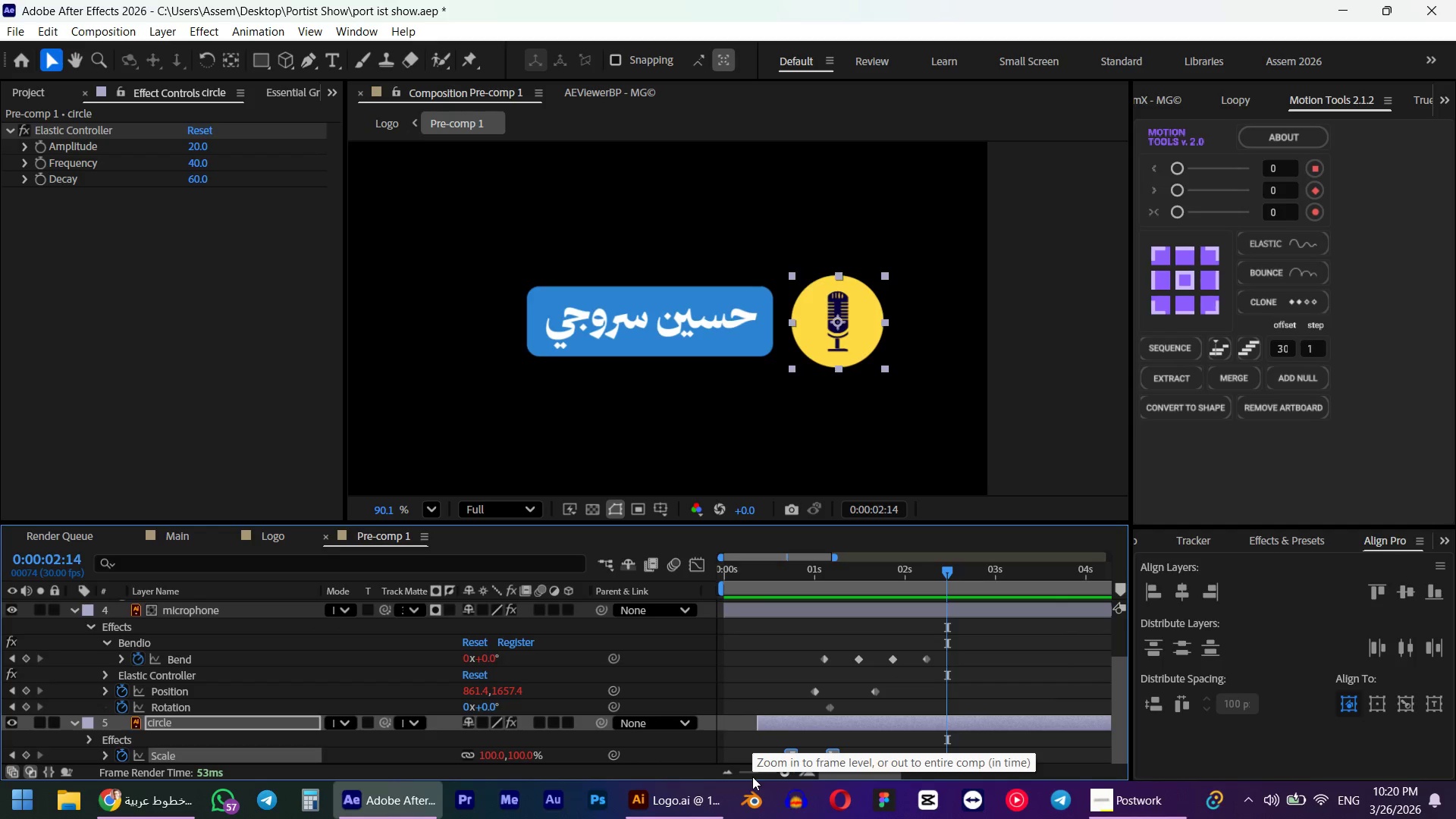 
key(Numpad0)
 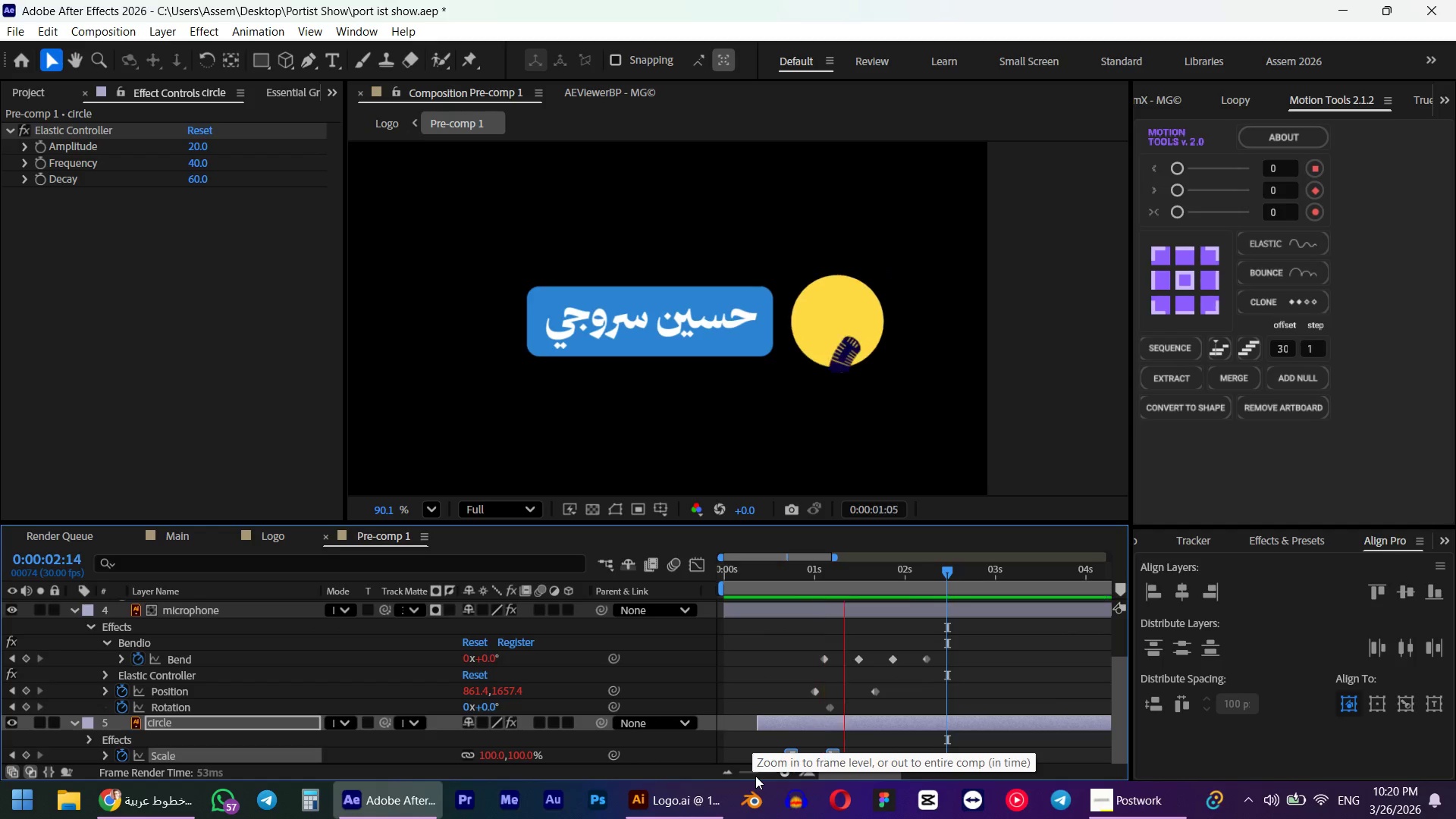 
key(Space)
 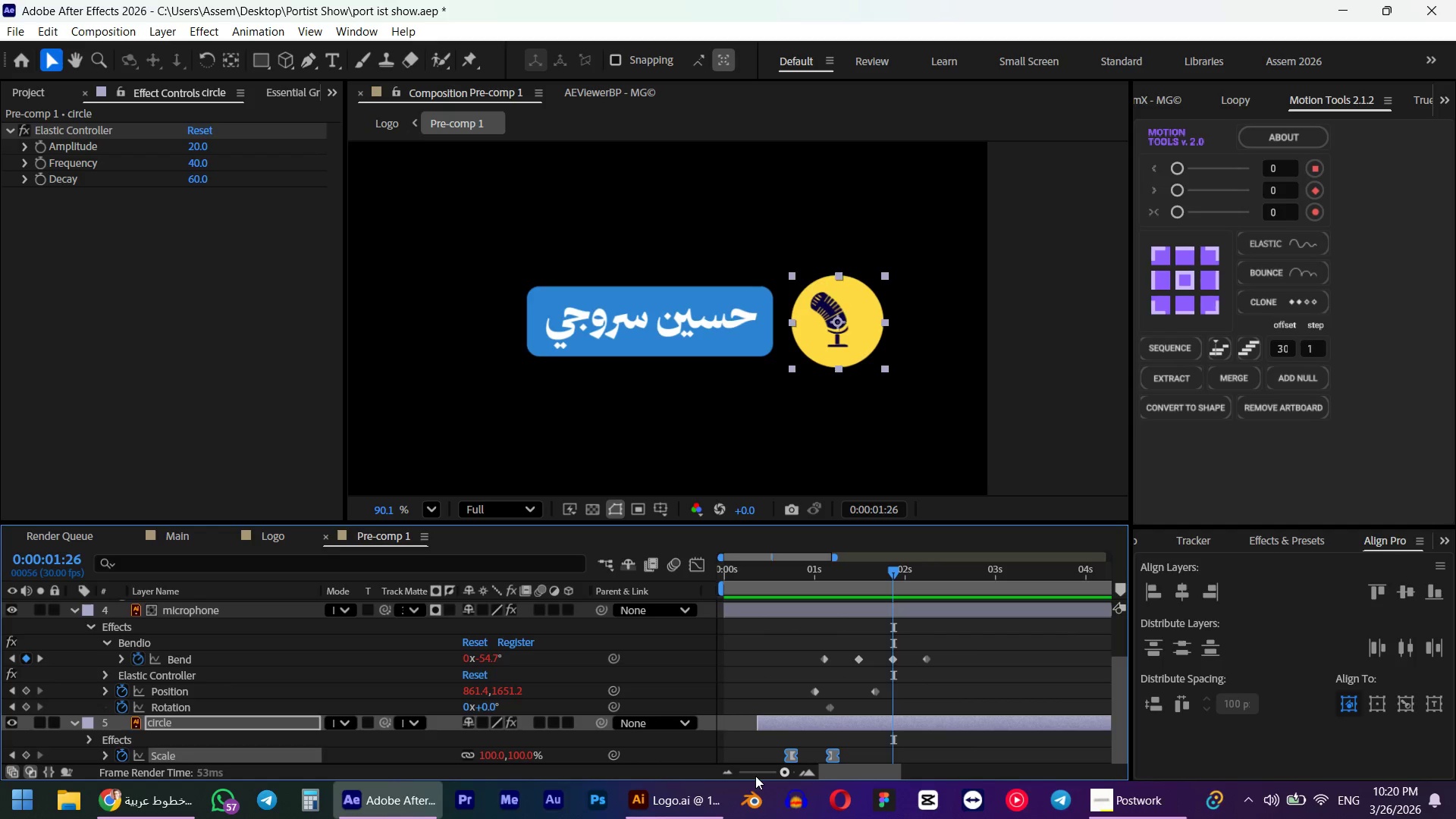 
key(Control+ControlLeft)
 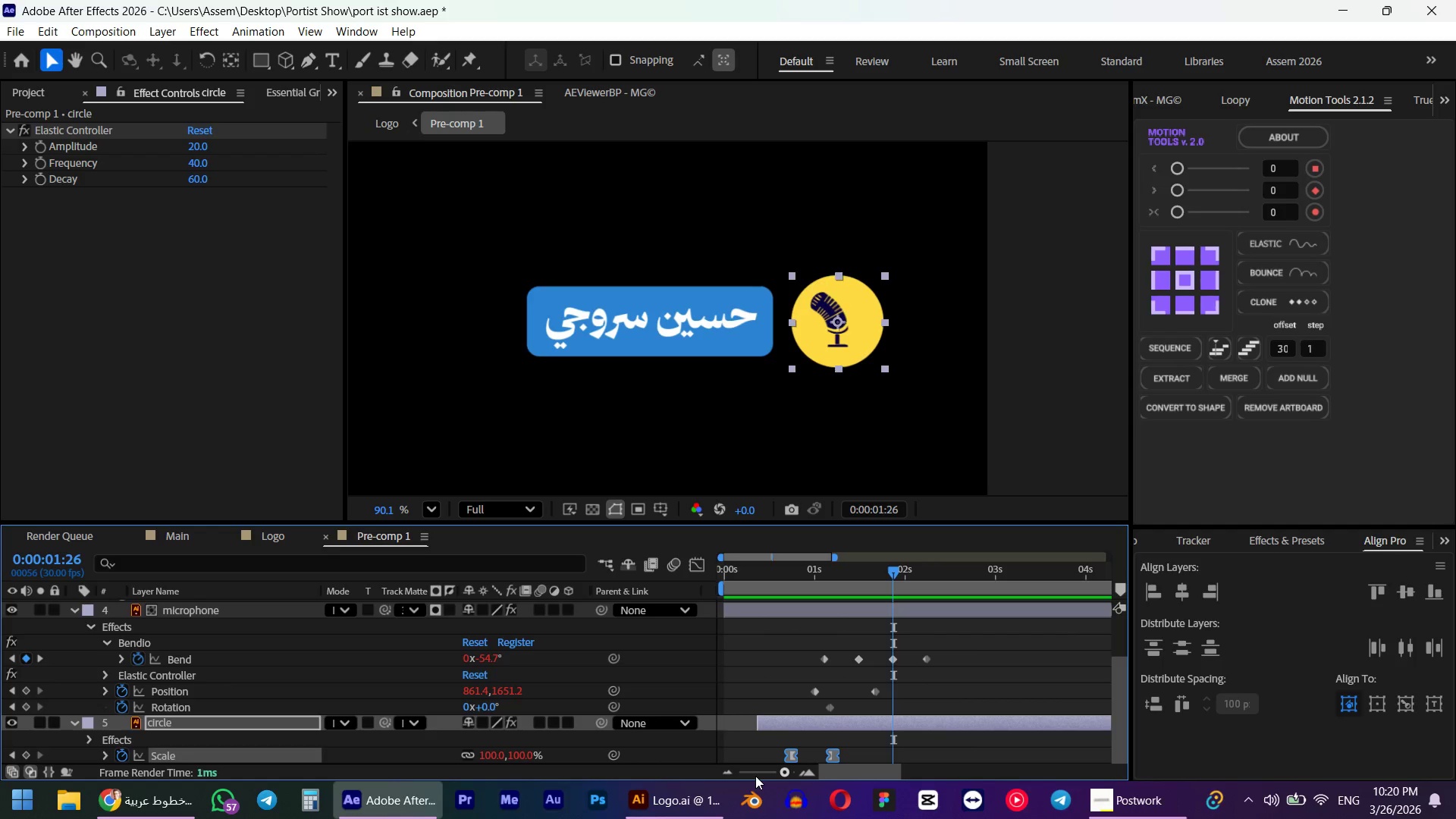 
key(Z)
 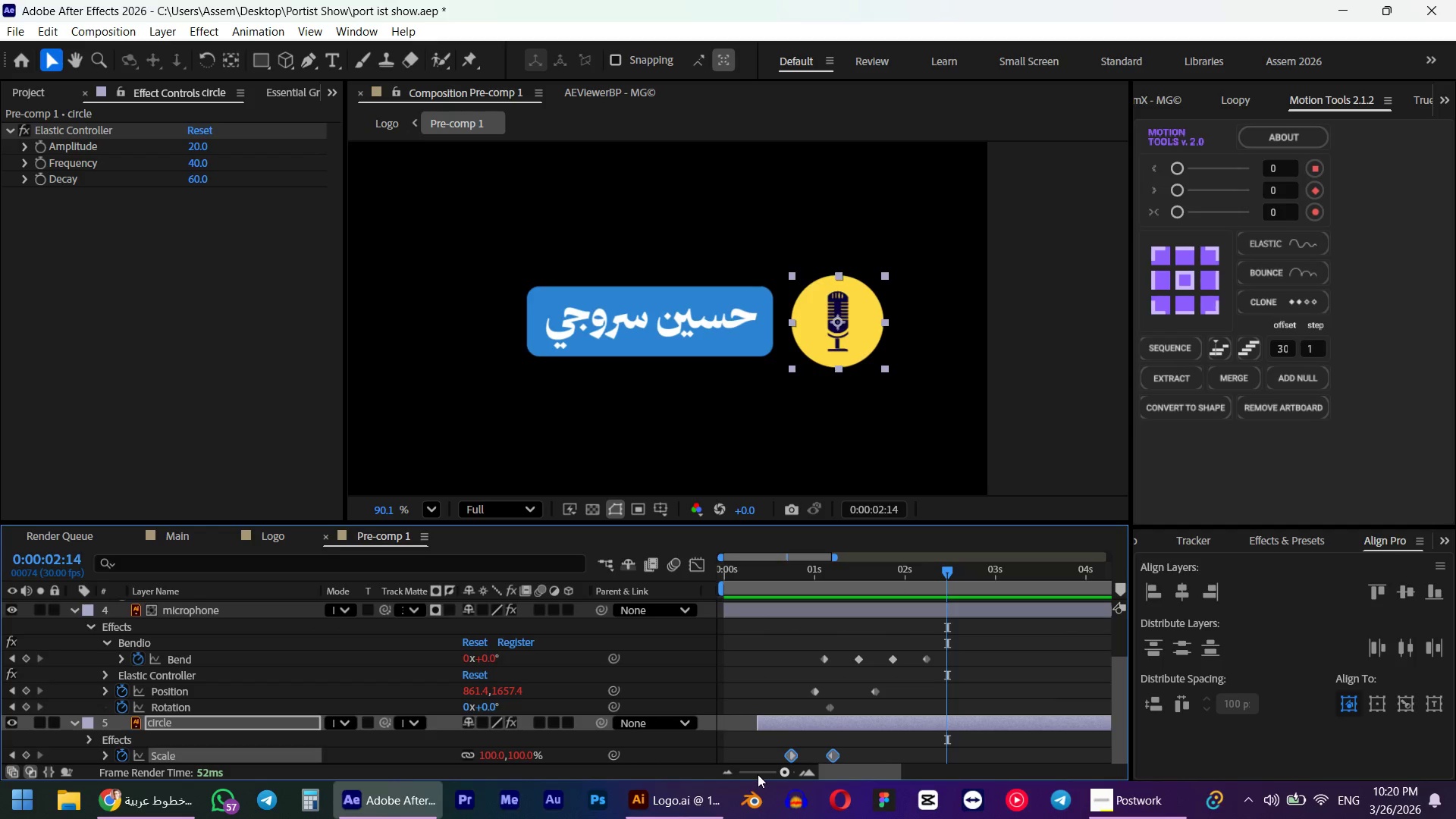 
key(Control+Numpad0)
 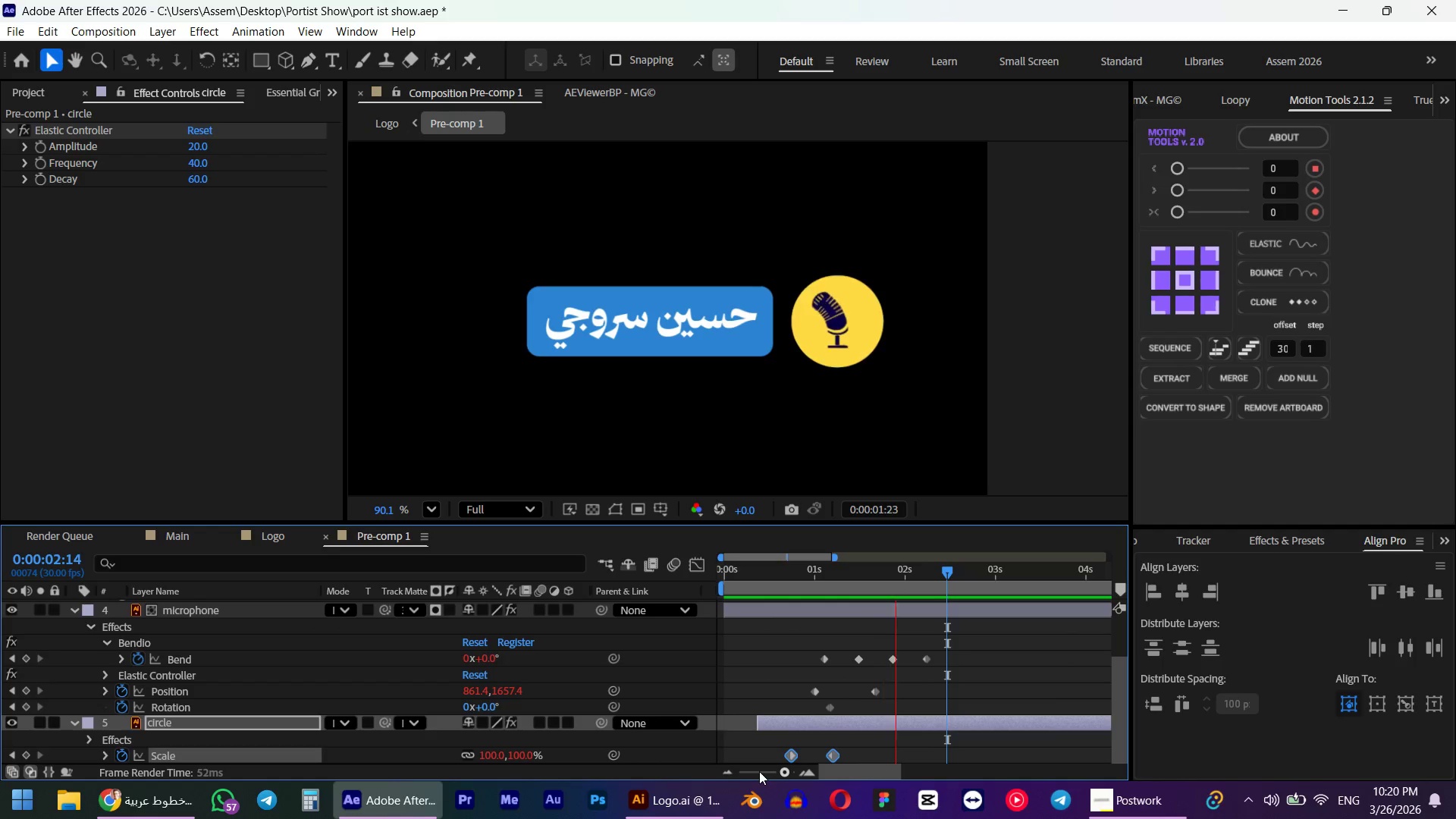 
key(Space)
 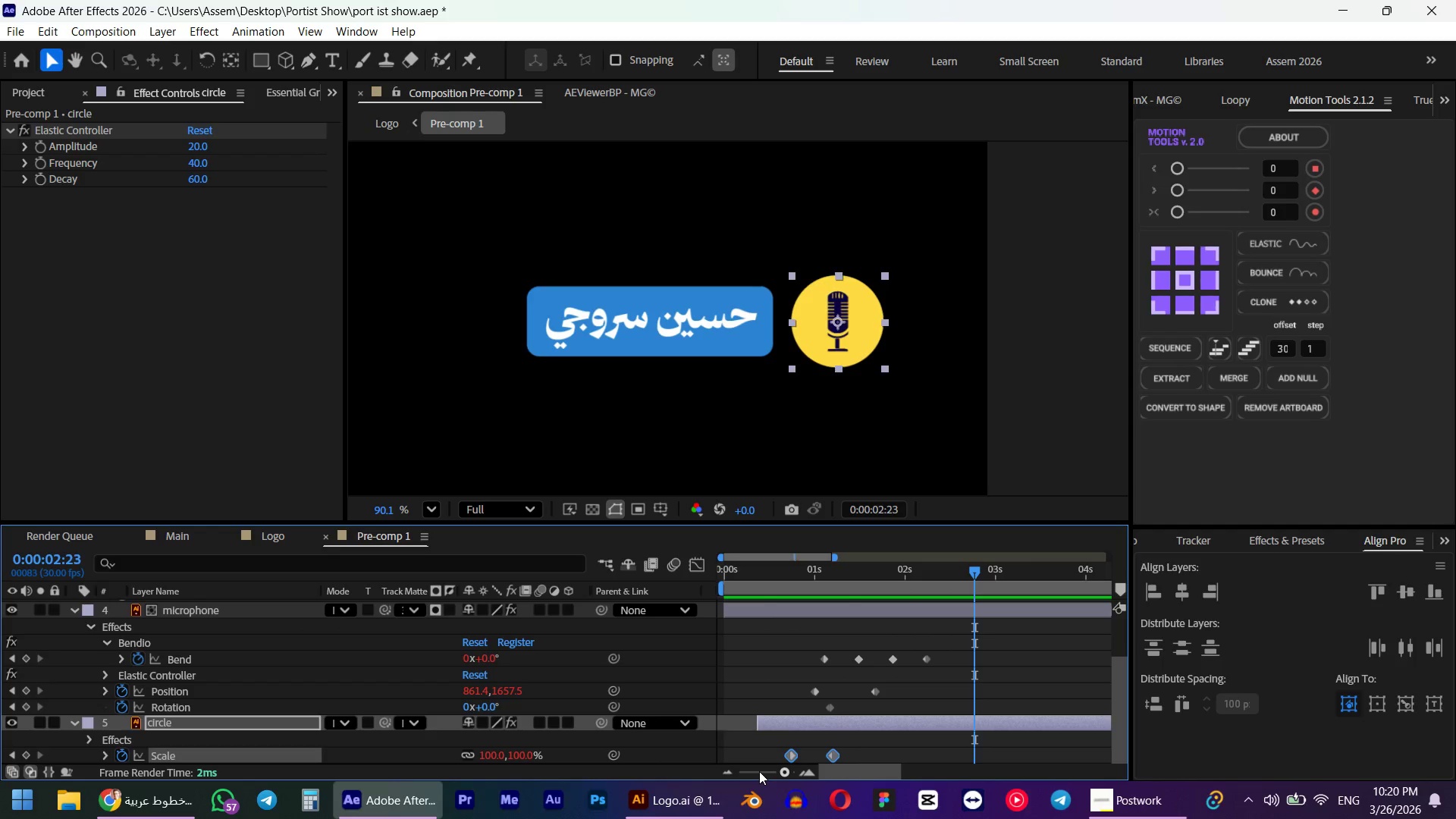 
key(Numpad0)
 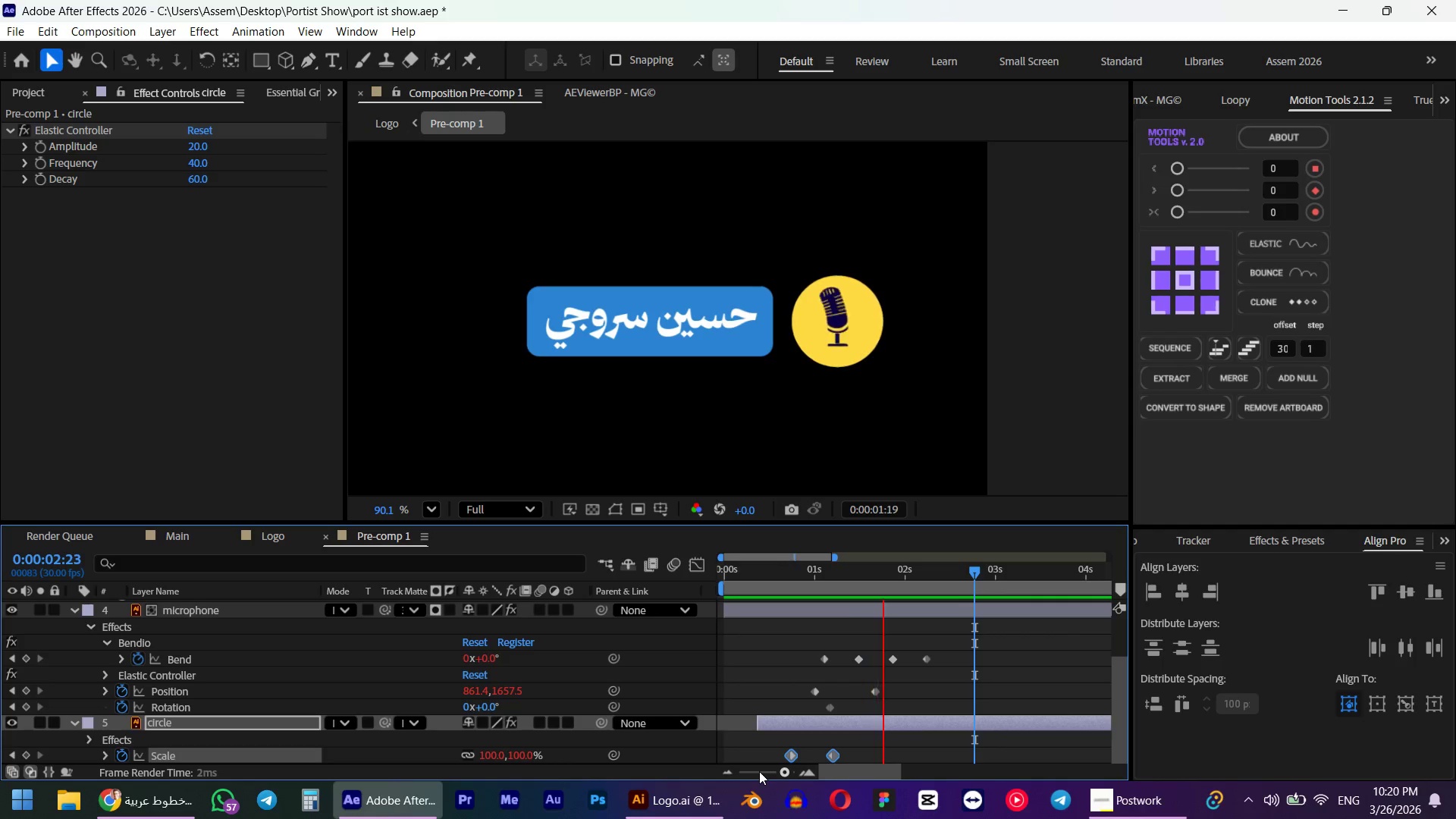 
key(Space)
 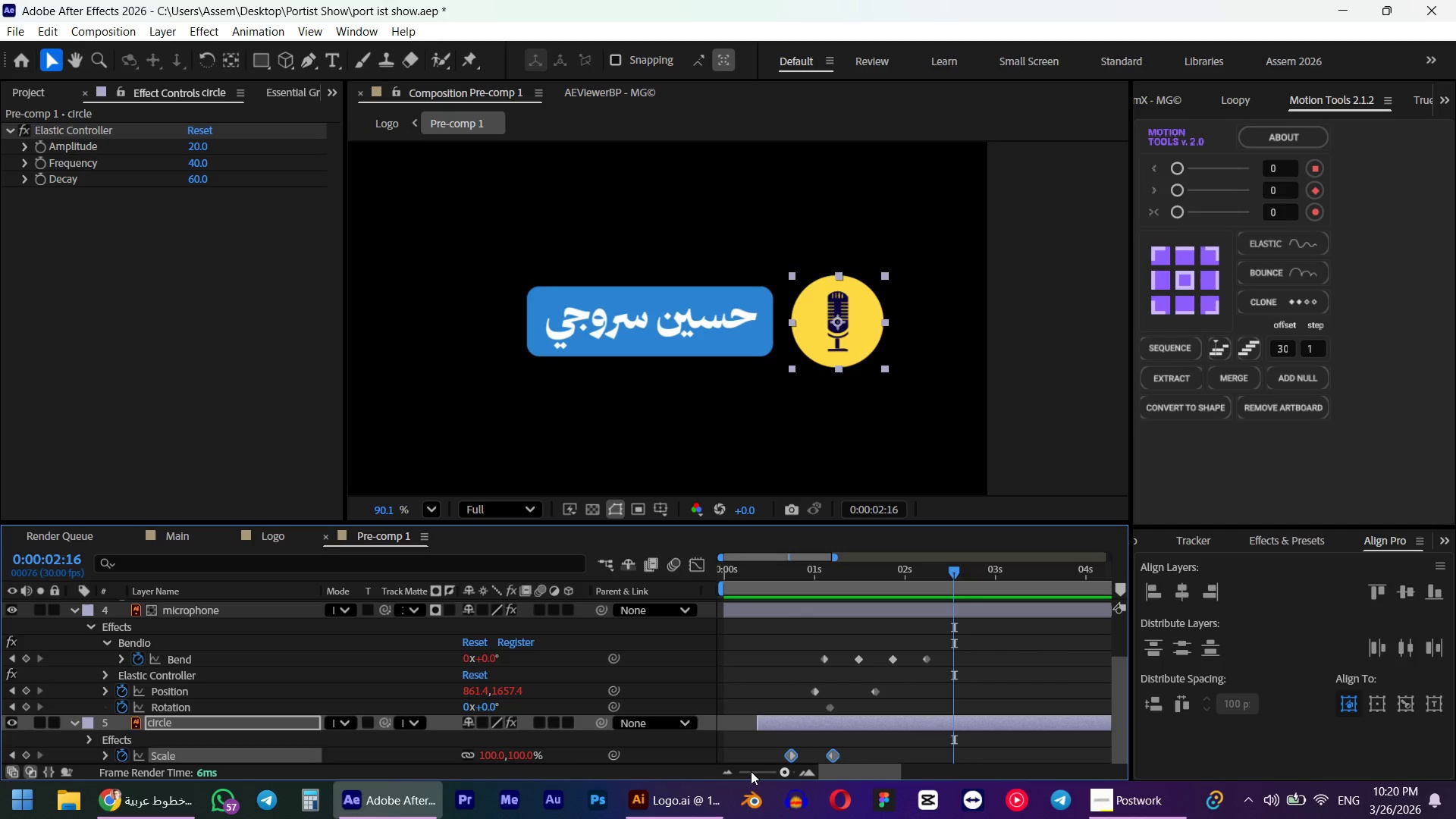 
key(Numpad0)
 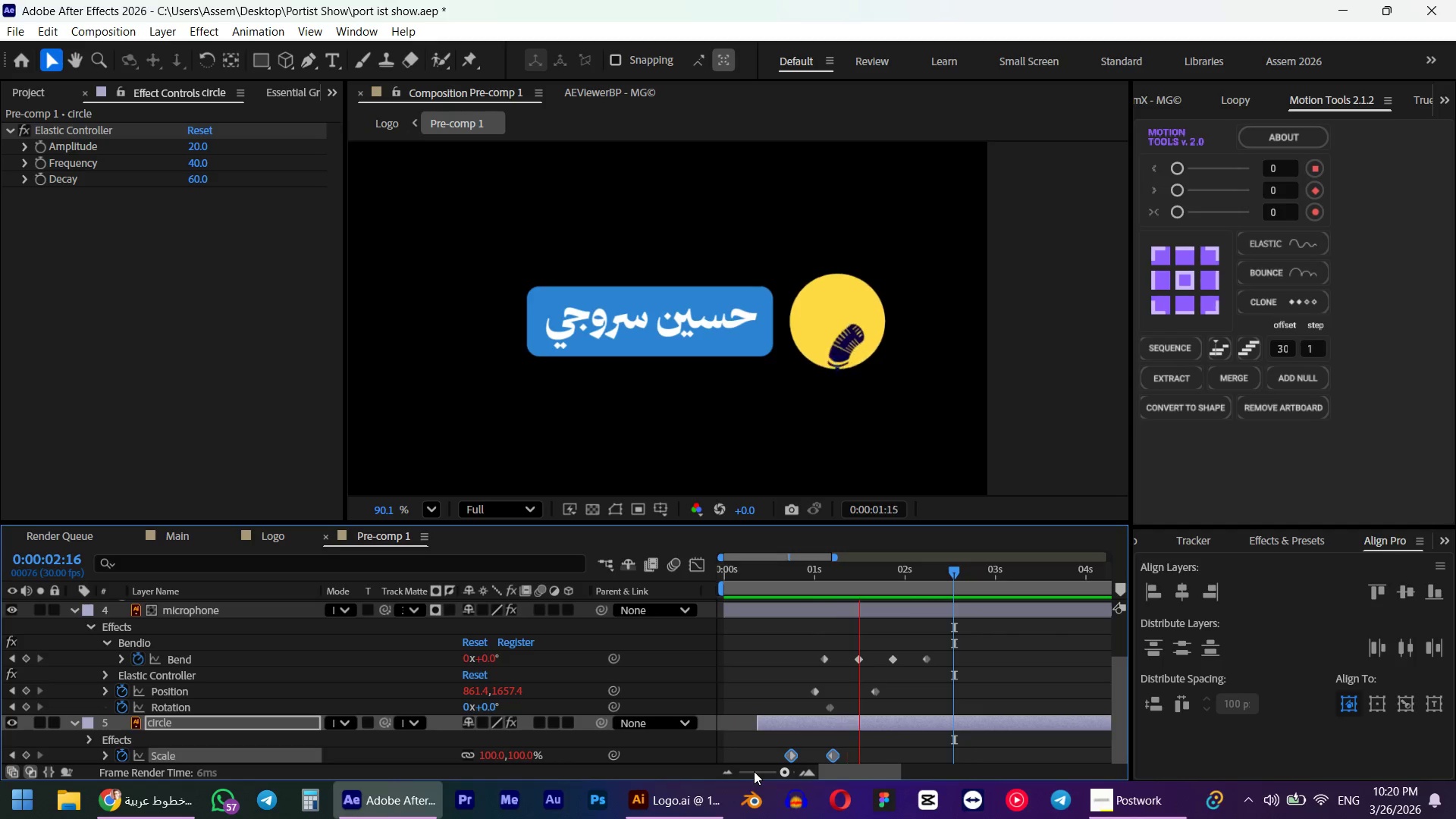 
key(Space)
 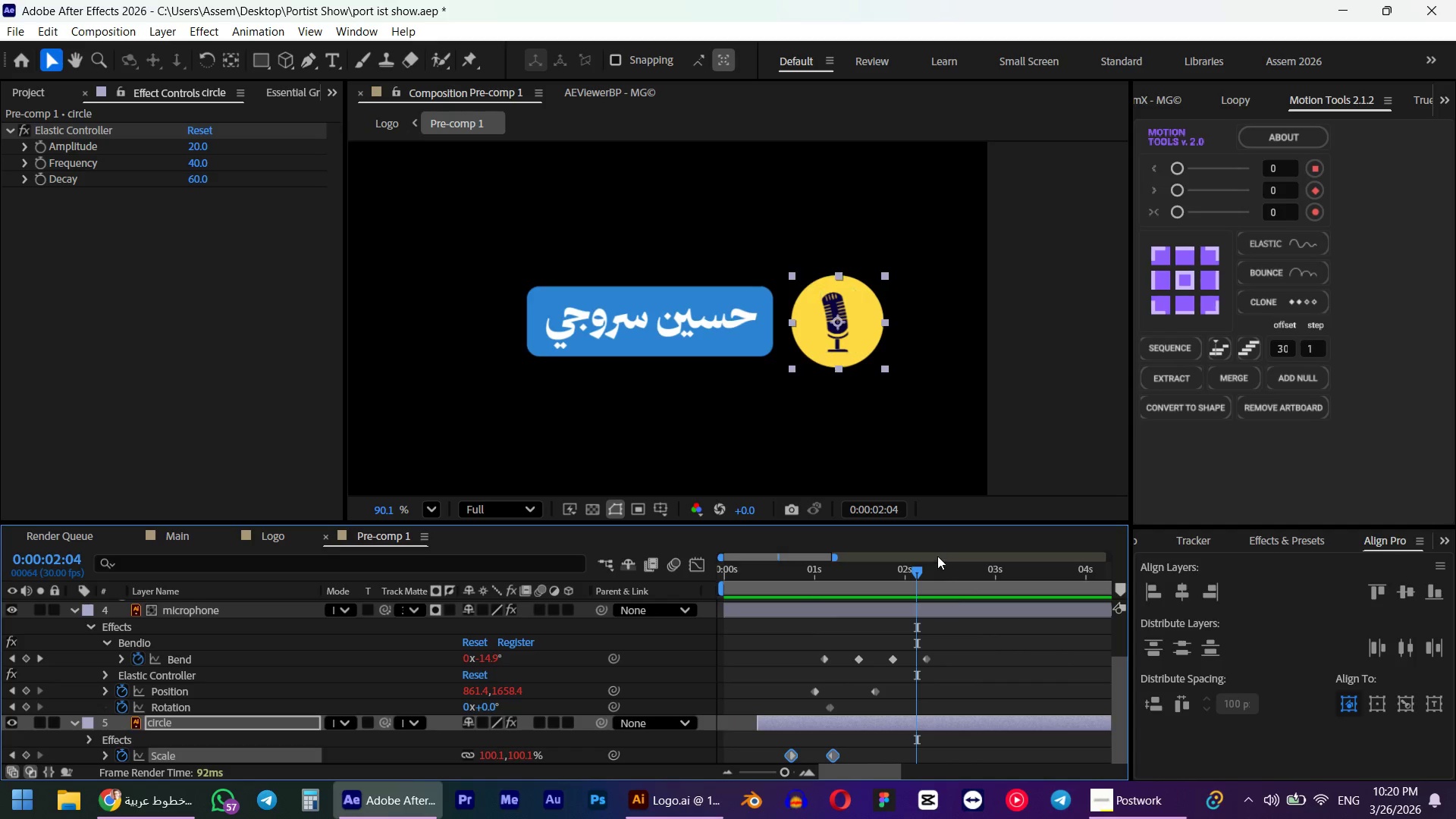 
left_click_drag(start_coordinate=[918, 571], to_coordinate=[872, 564])
 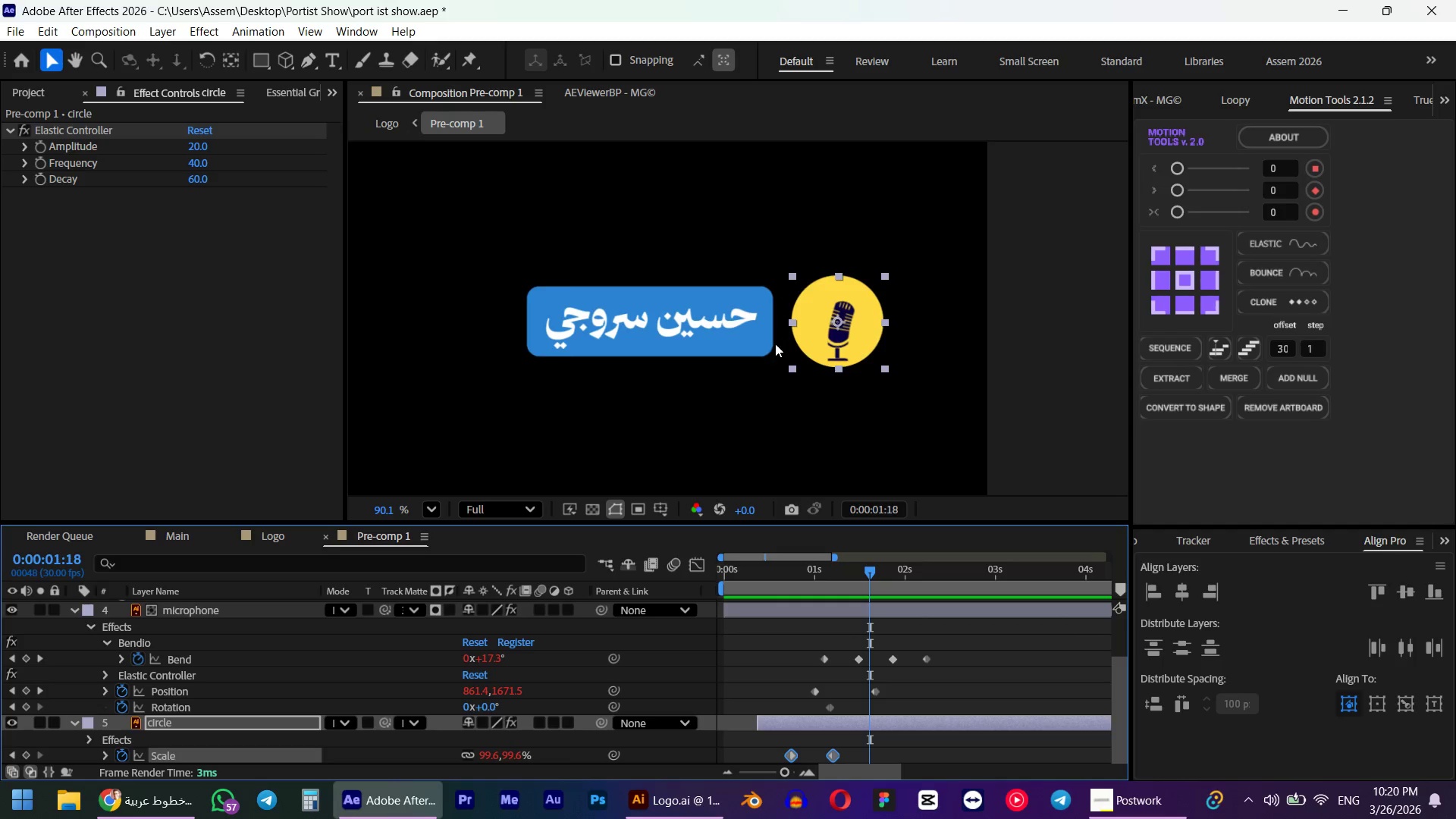 
left_click([770, 344])
 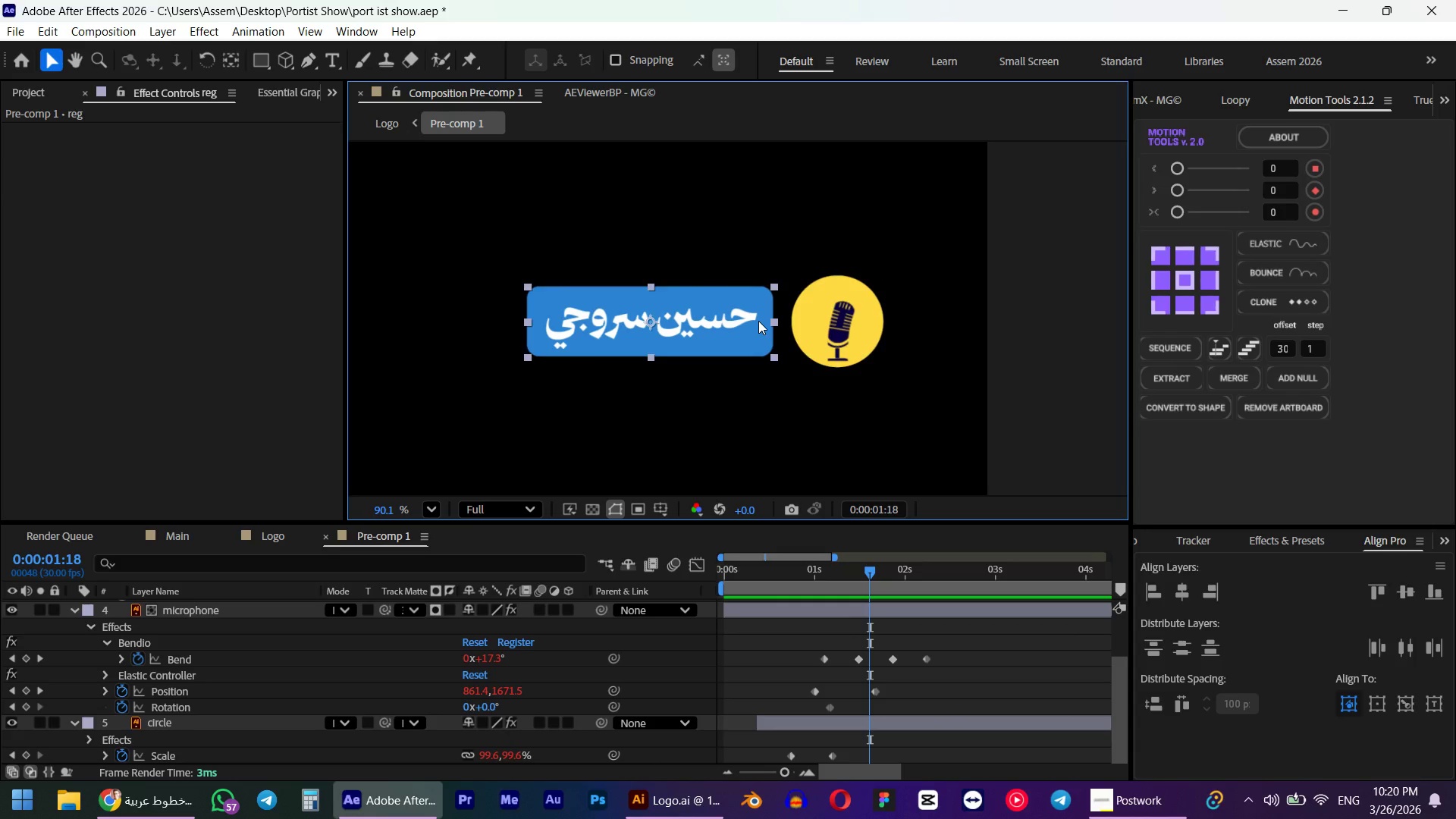 
wait(9.7)
 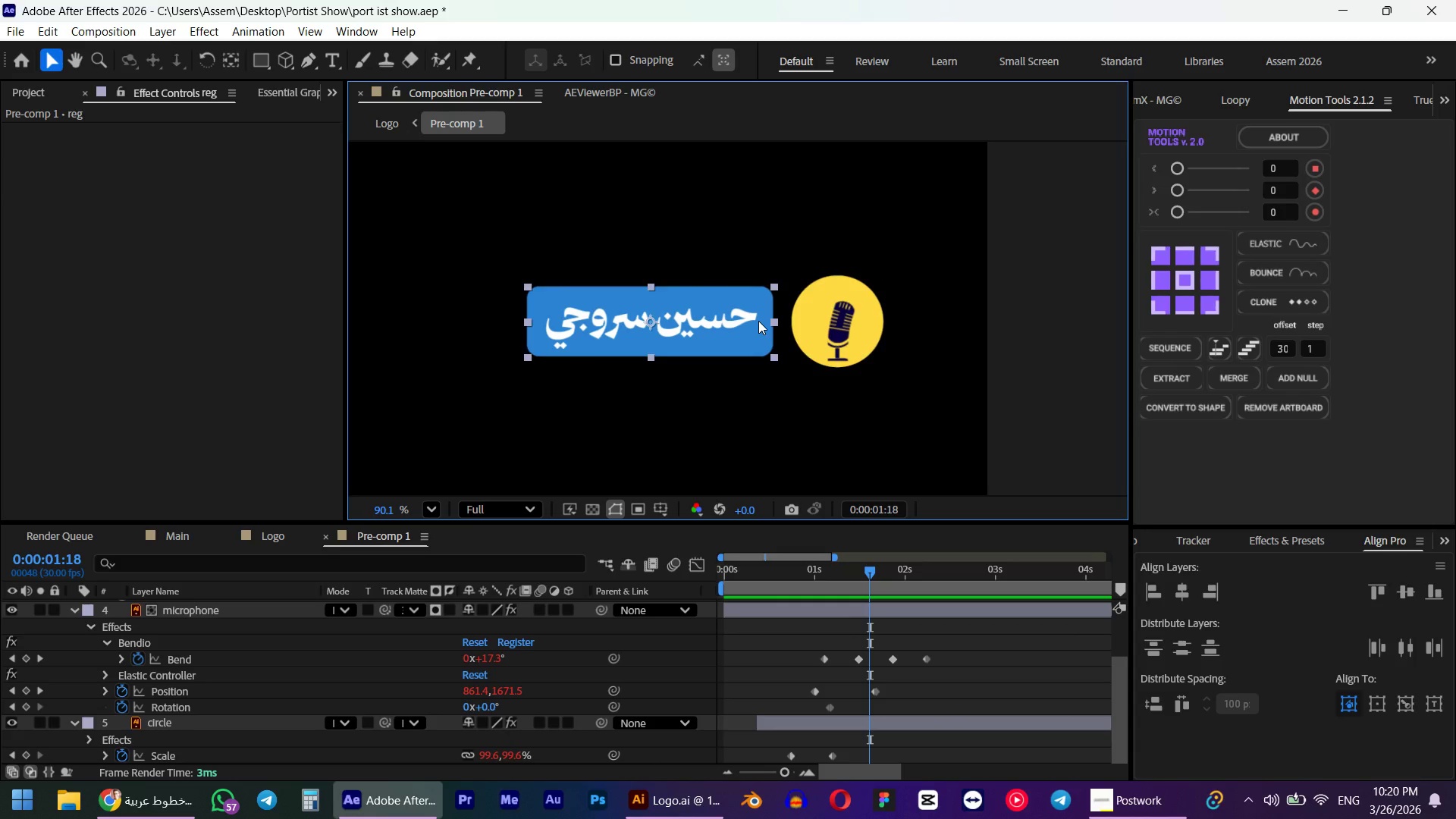 
key(P)
 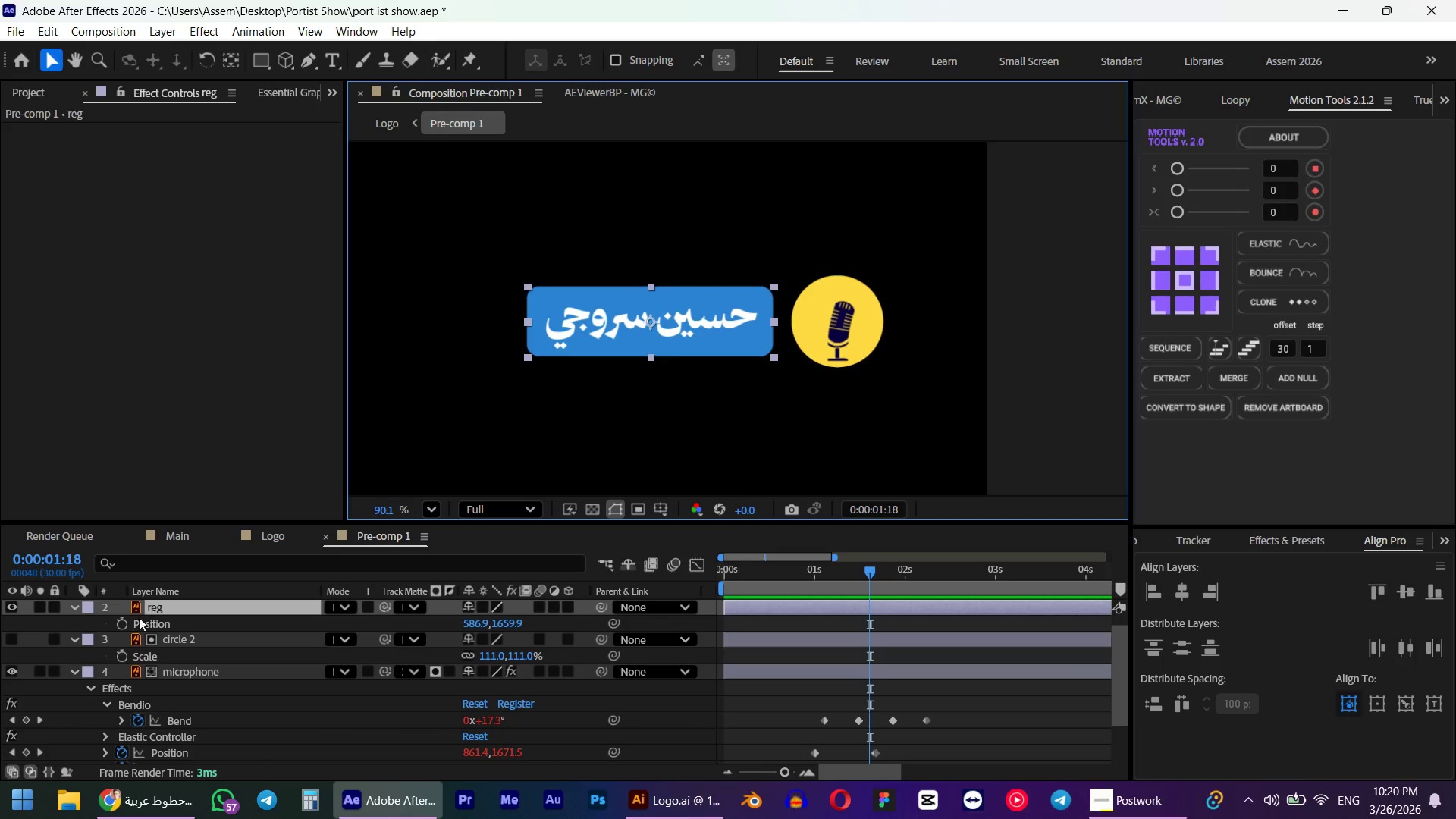 
left_click([125, 620])
 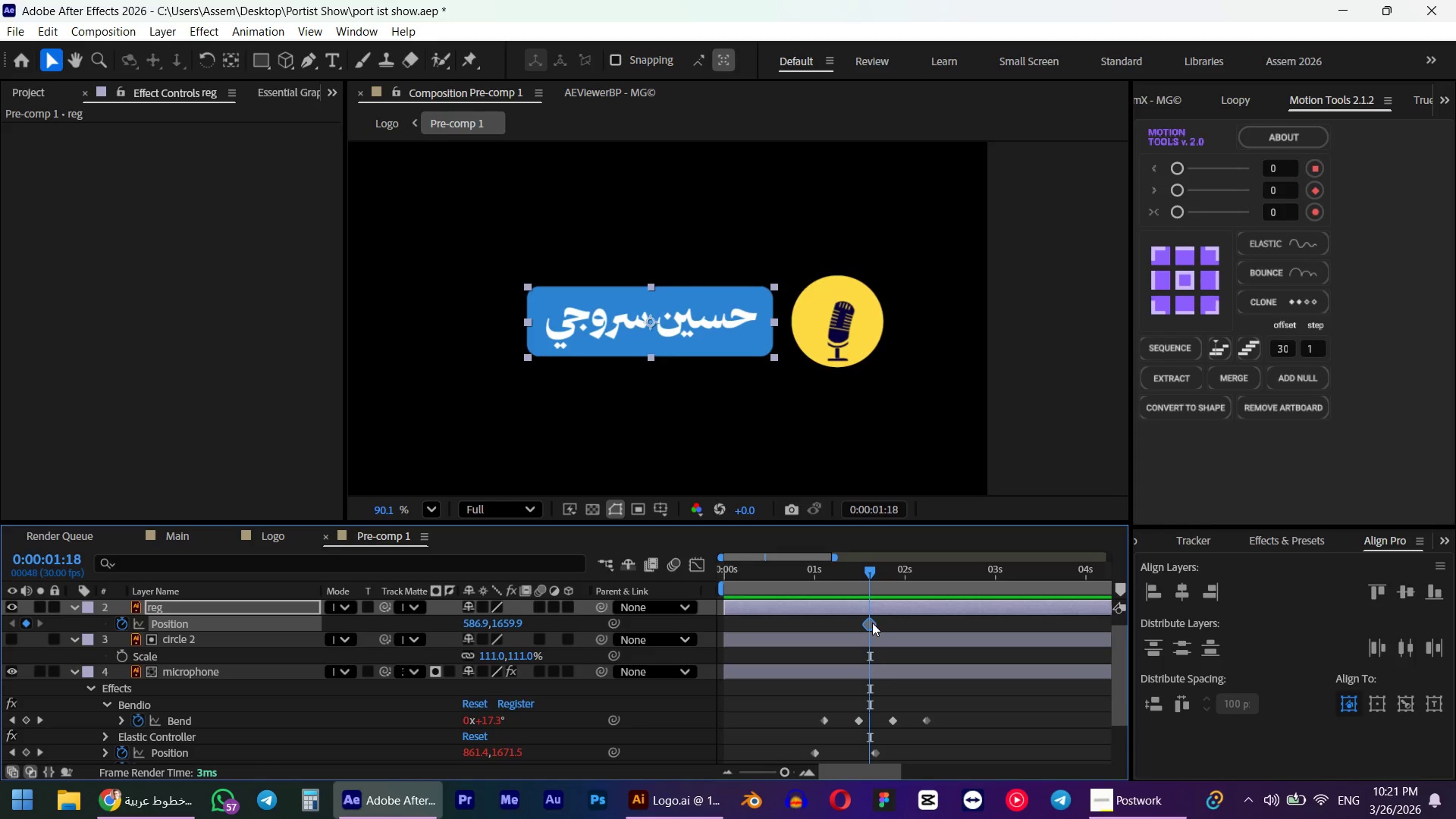 
left_click_drag(start_coordinate=[872, 623], to_coordinate=[968, 623])
 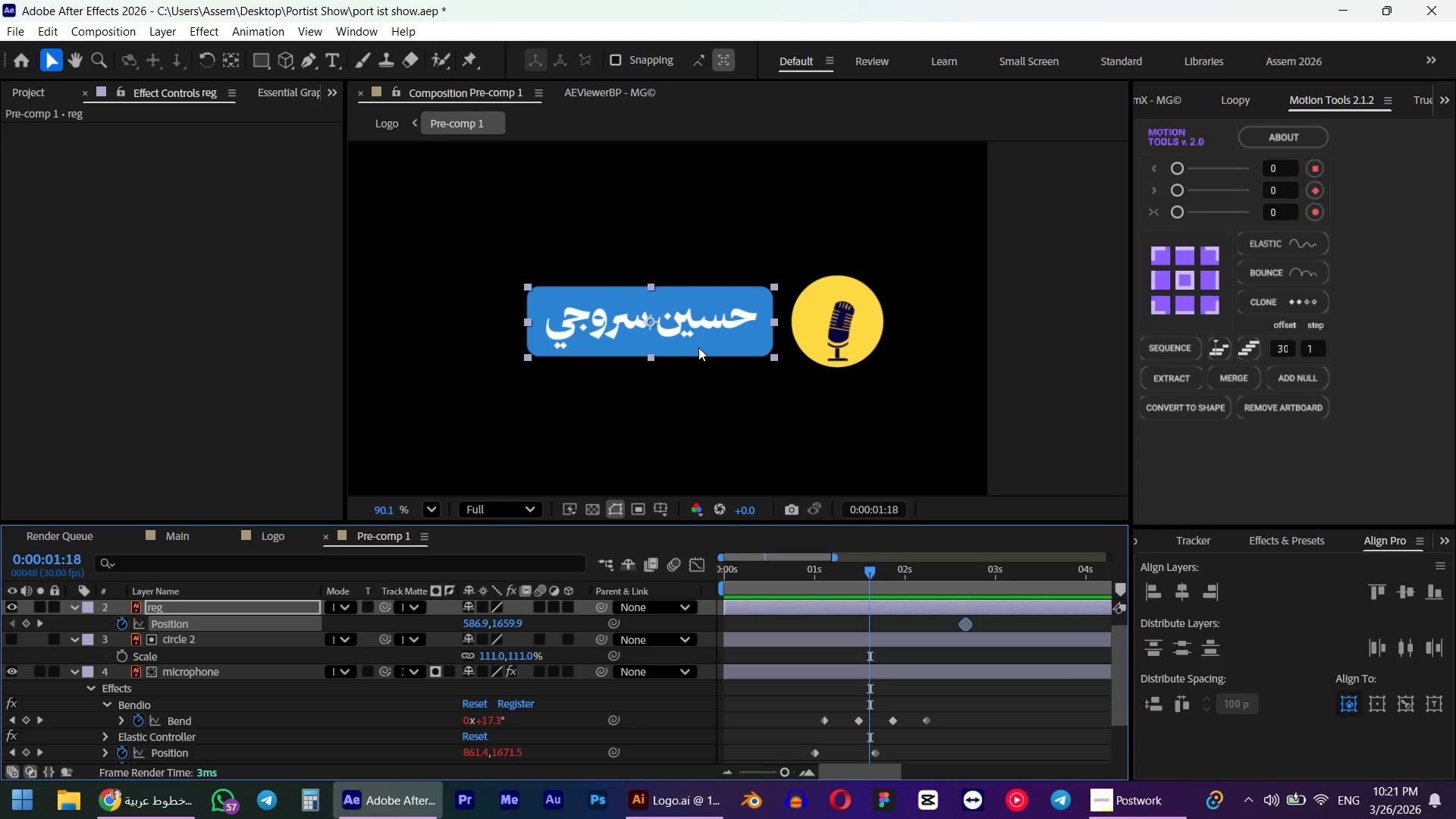 
left_click_drag(start_coordinate=[693, 344], to_coordinate=[974, 336])
 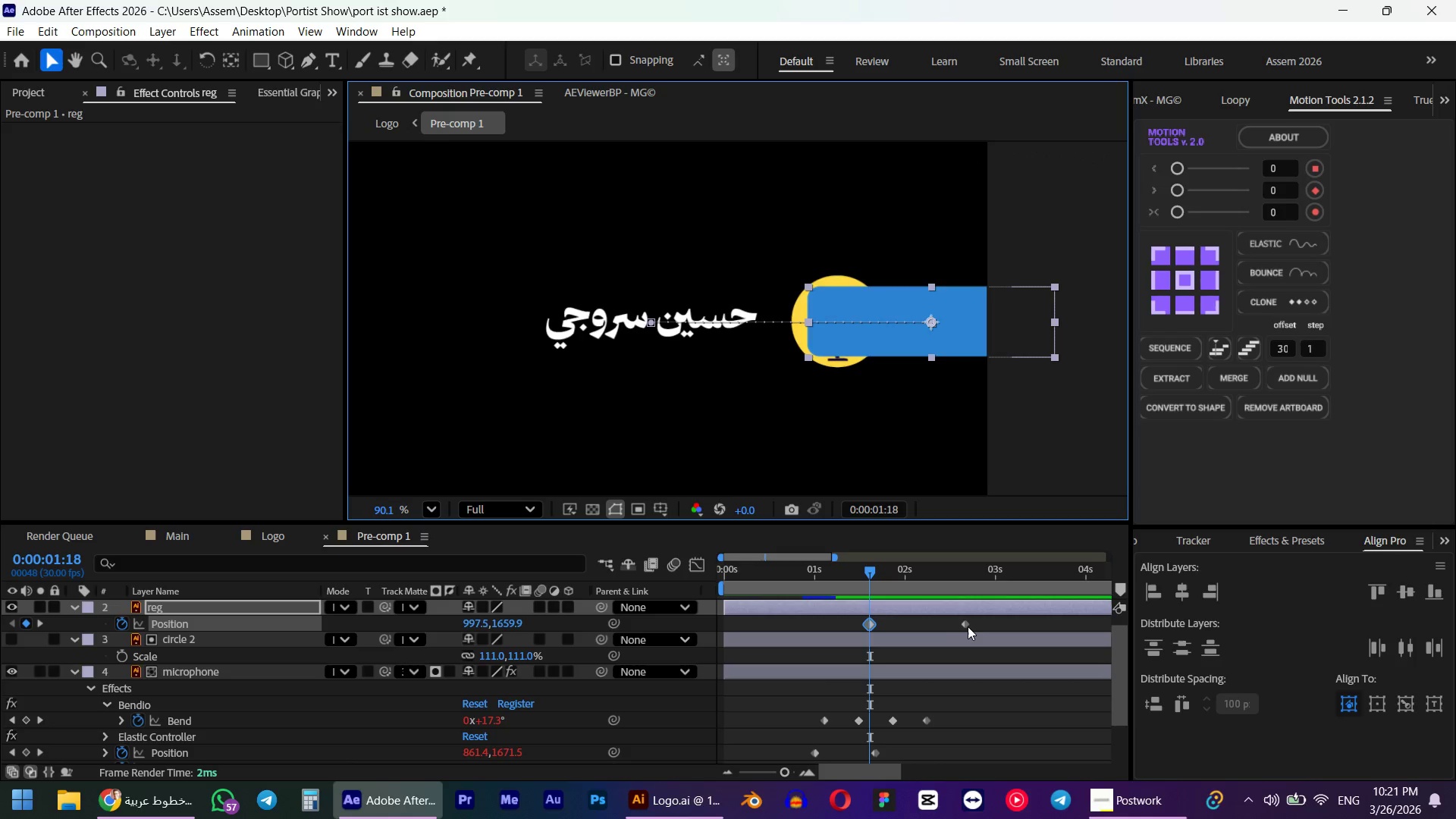 
hold_key(key=ShiftLeft, duration=1.5)
 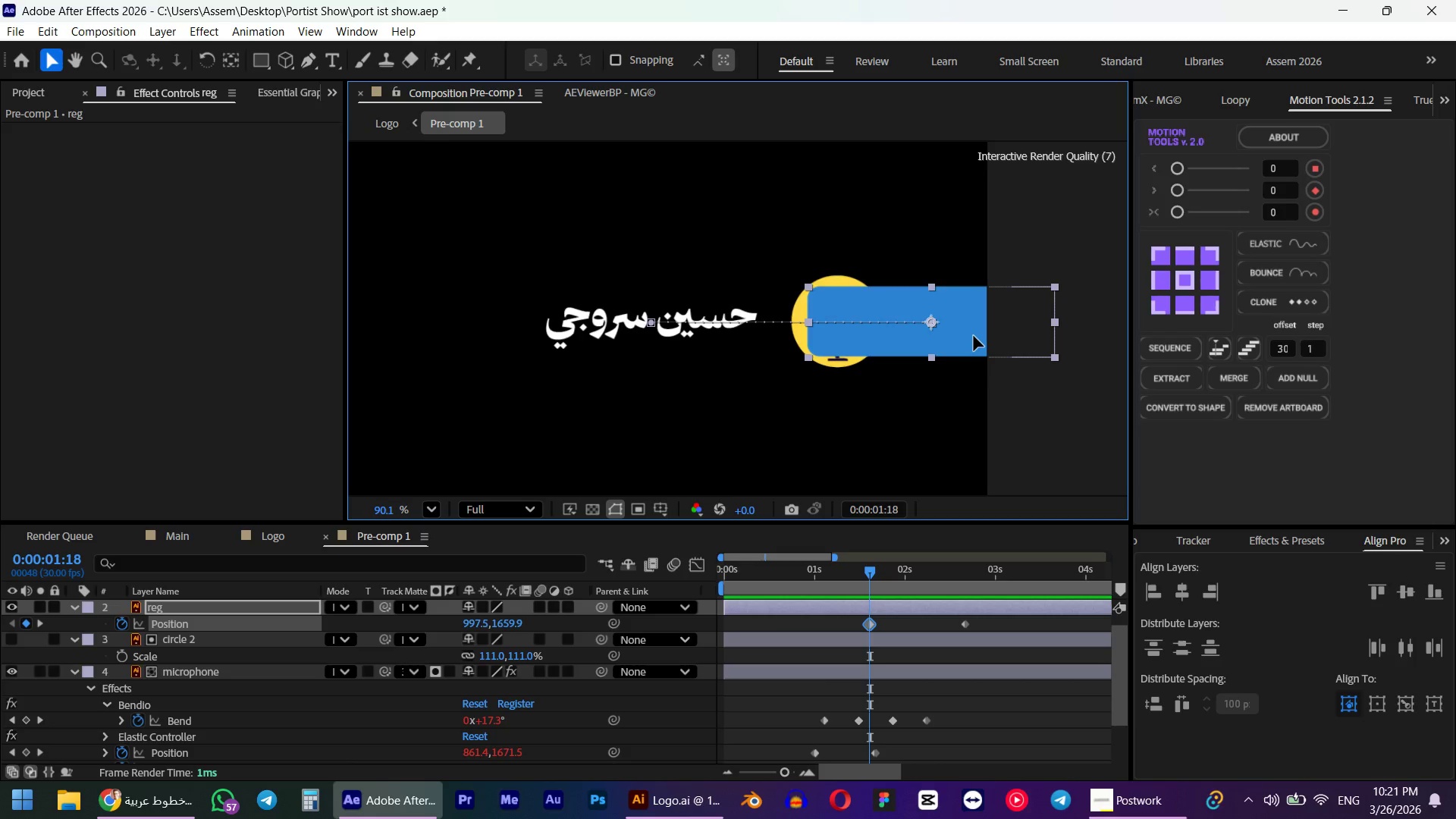 
hold_key(key=ShiftLeft, duration=1.52)
 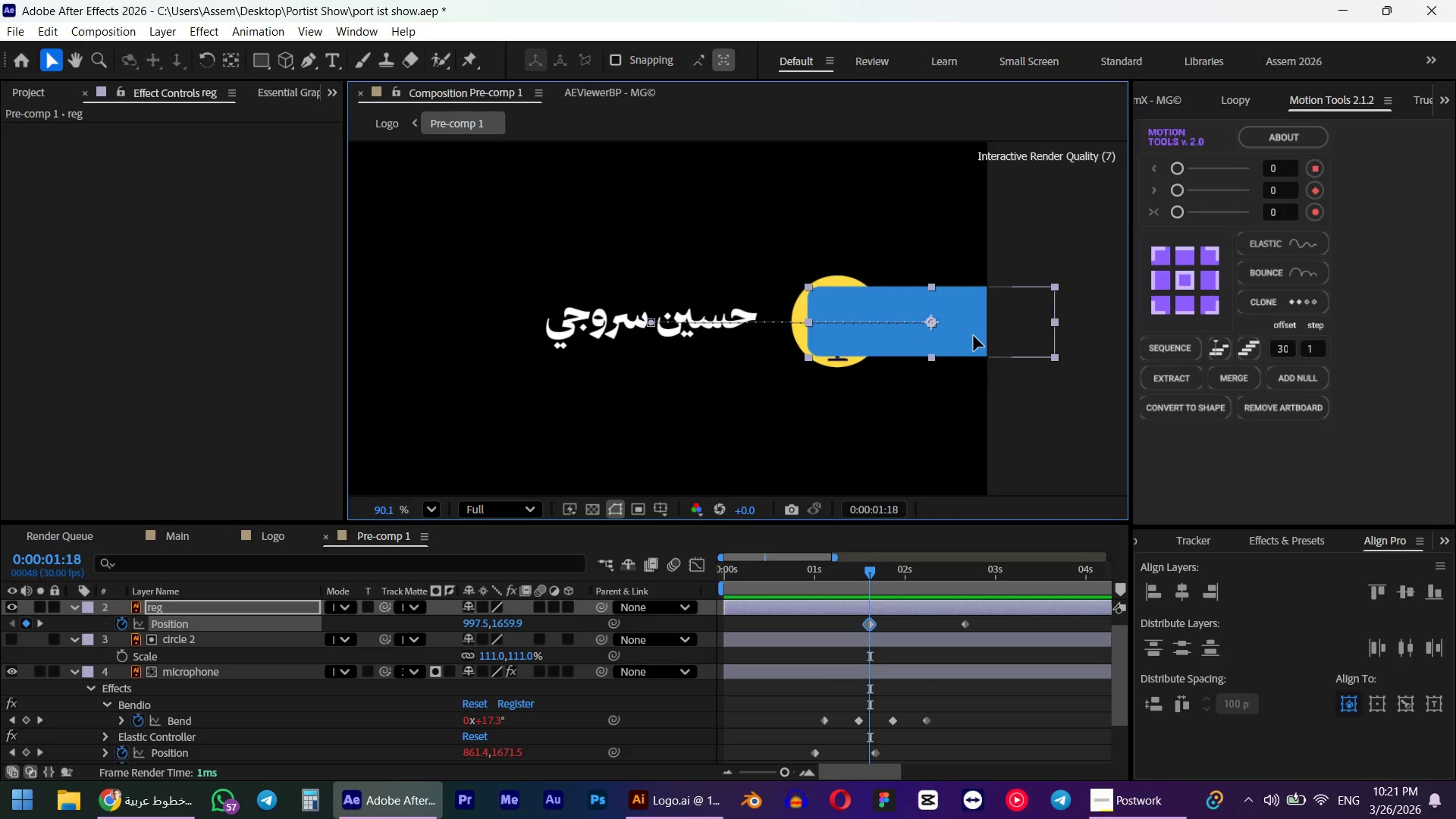 
hold_key(key=ShiftLeft, duration=1.51)
 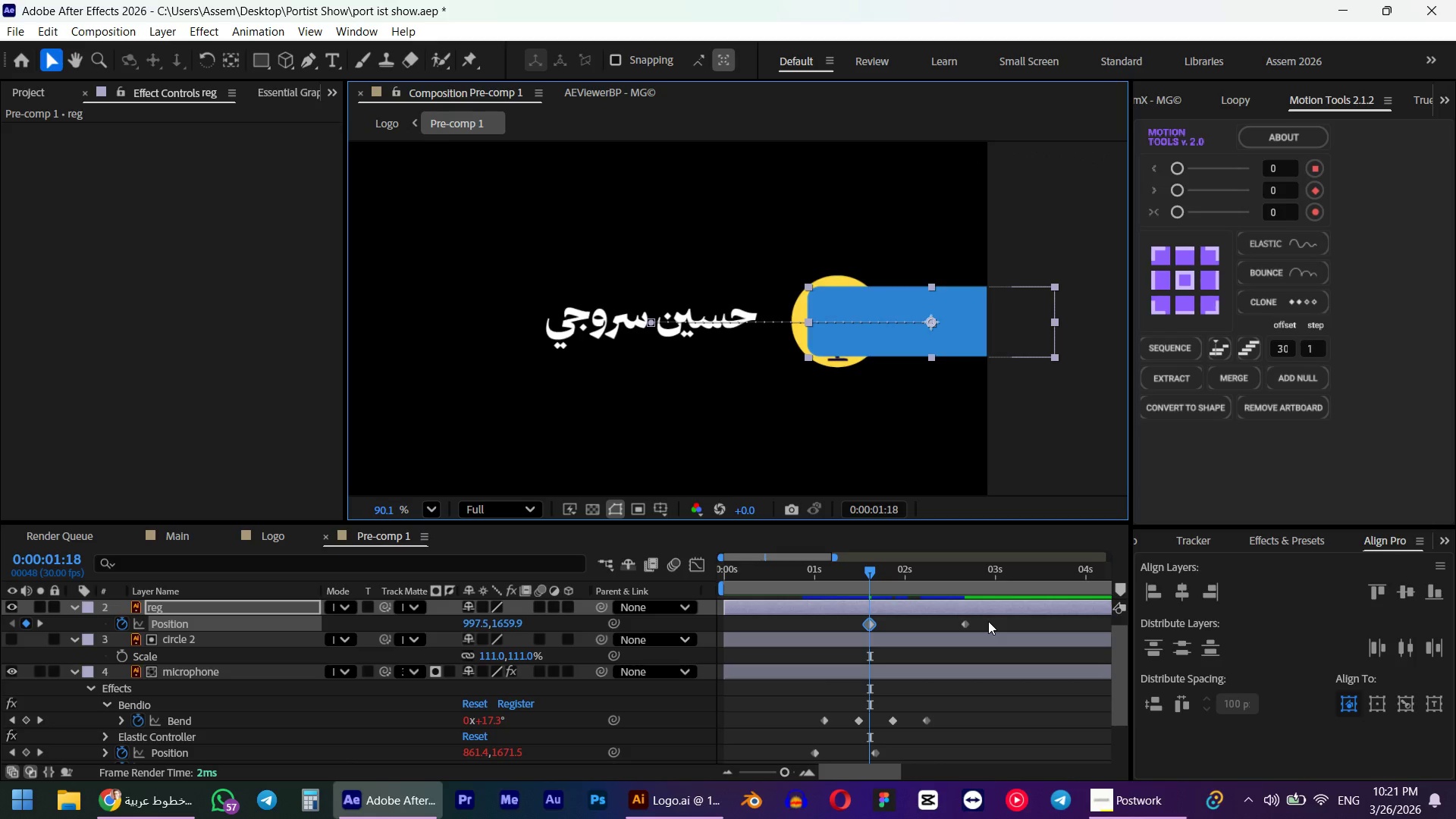 
key(Control+Shift+ArrowRight)
 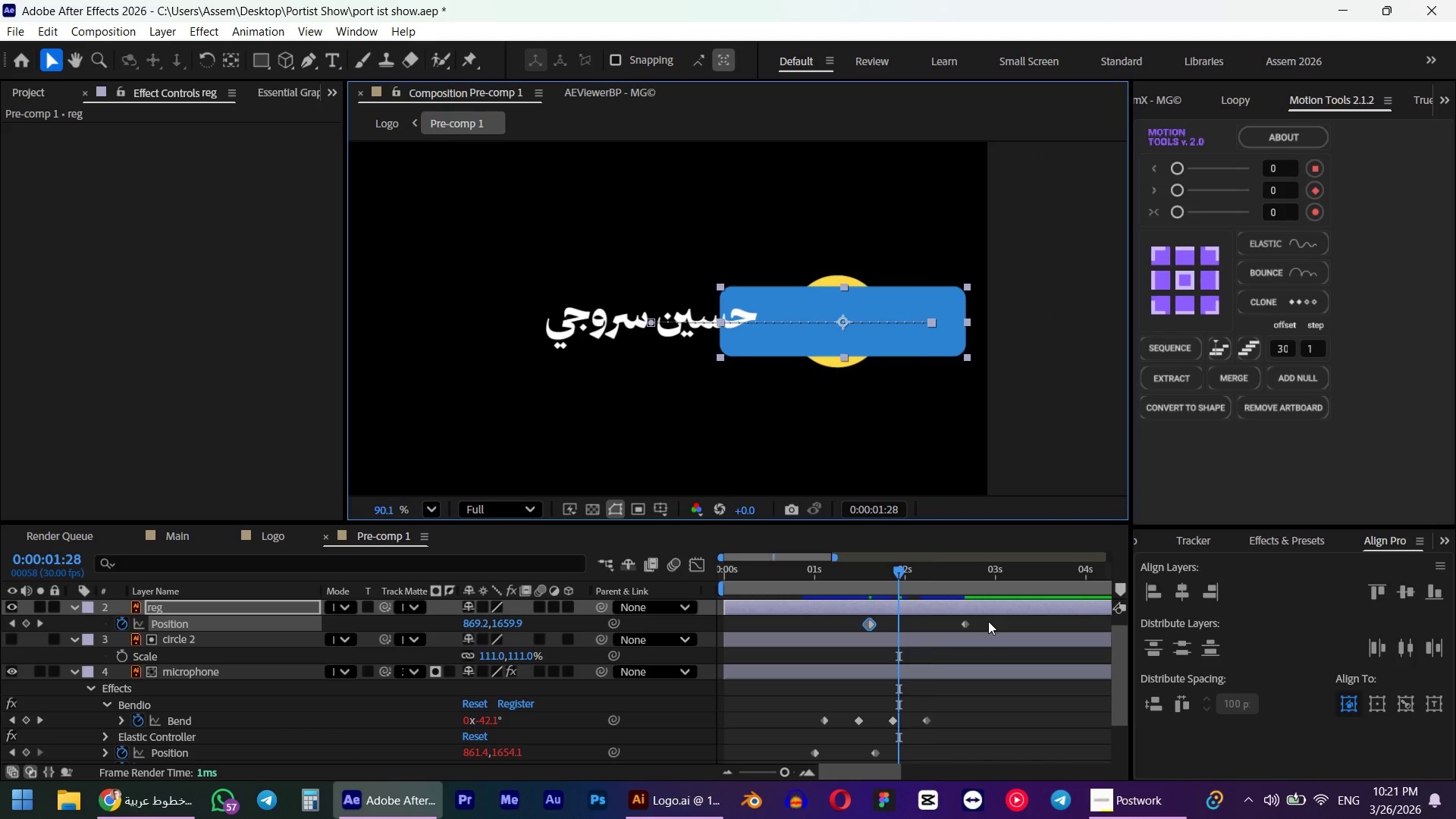 
key(Control+Shift+ArrowRight)
 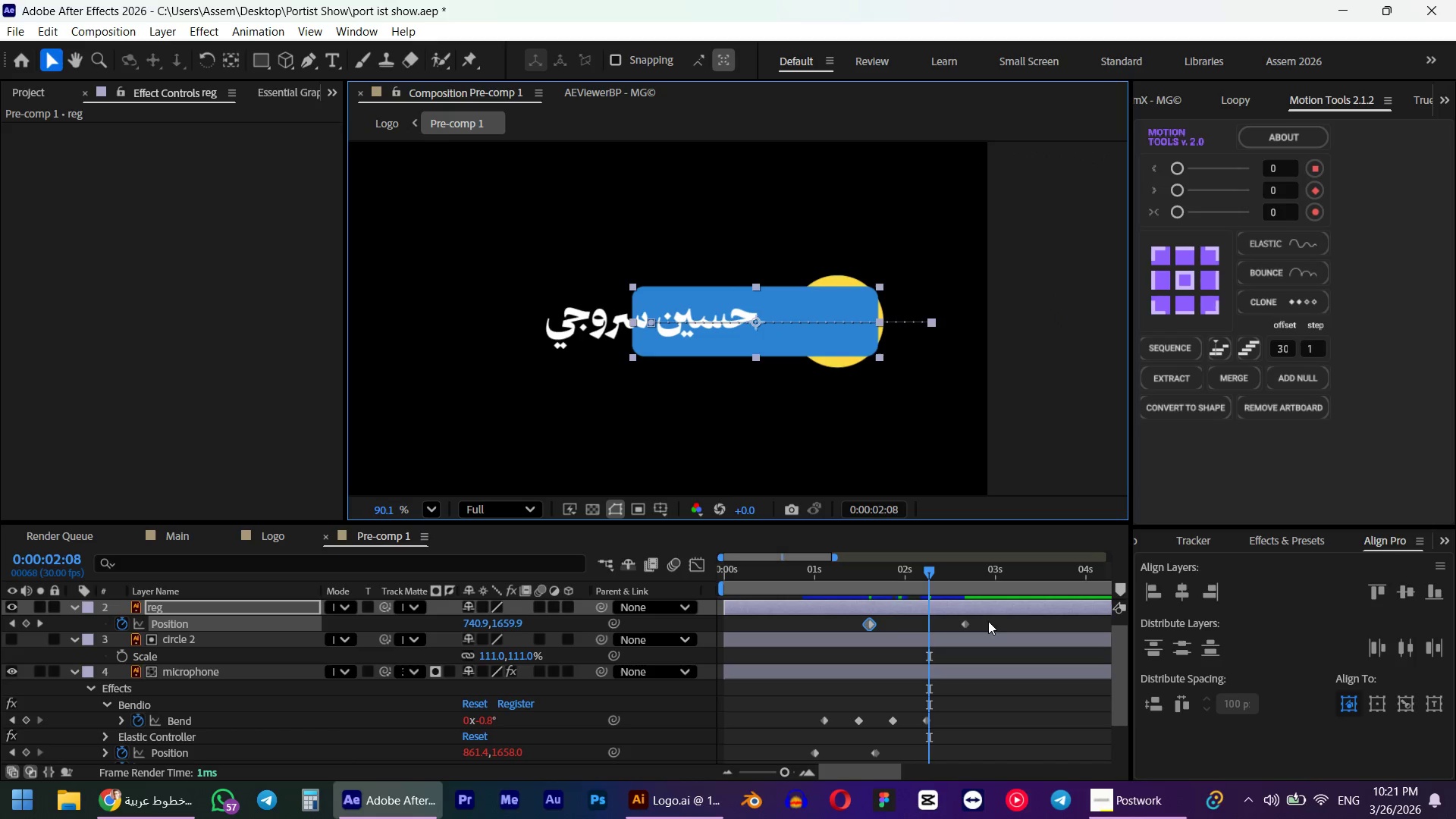 
hold_key(key=AltLeft, duration=1.26)
left_click_drag(start_coordinate=[966, 621], to_coordinate=[937, 625])
 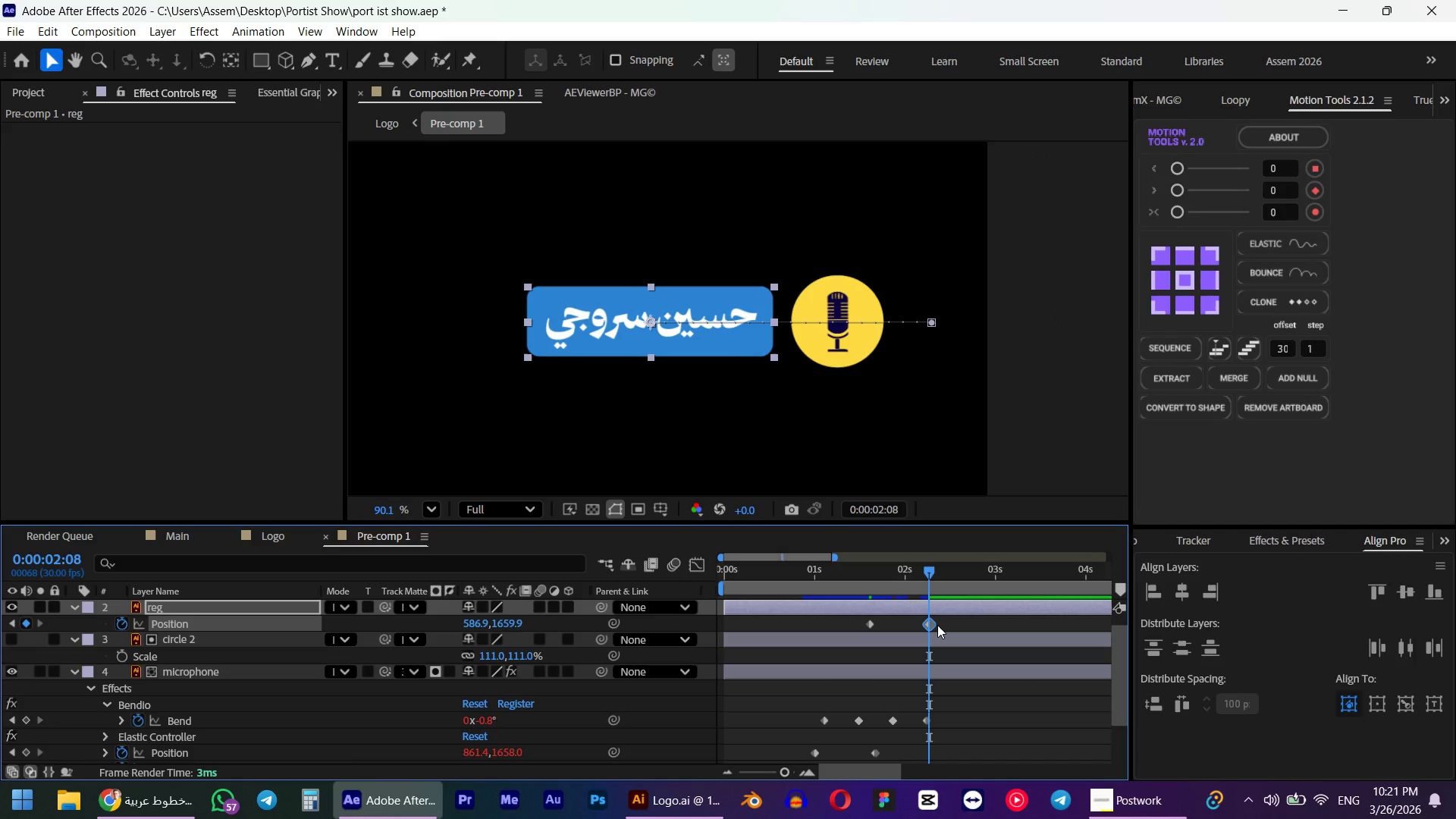 
hold_key(key=ShiftLeft, duration=0.55)
 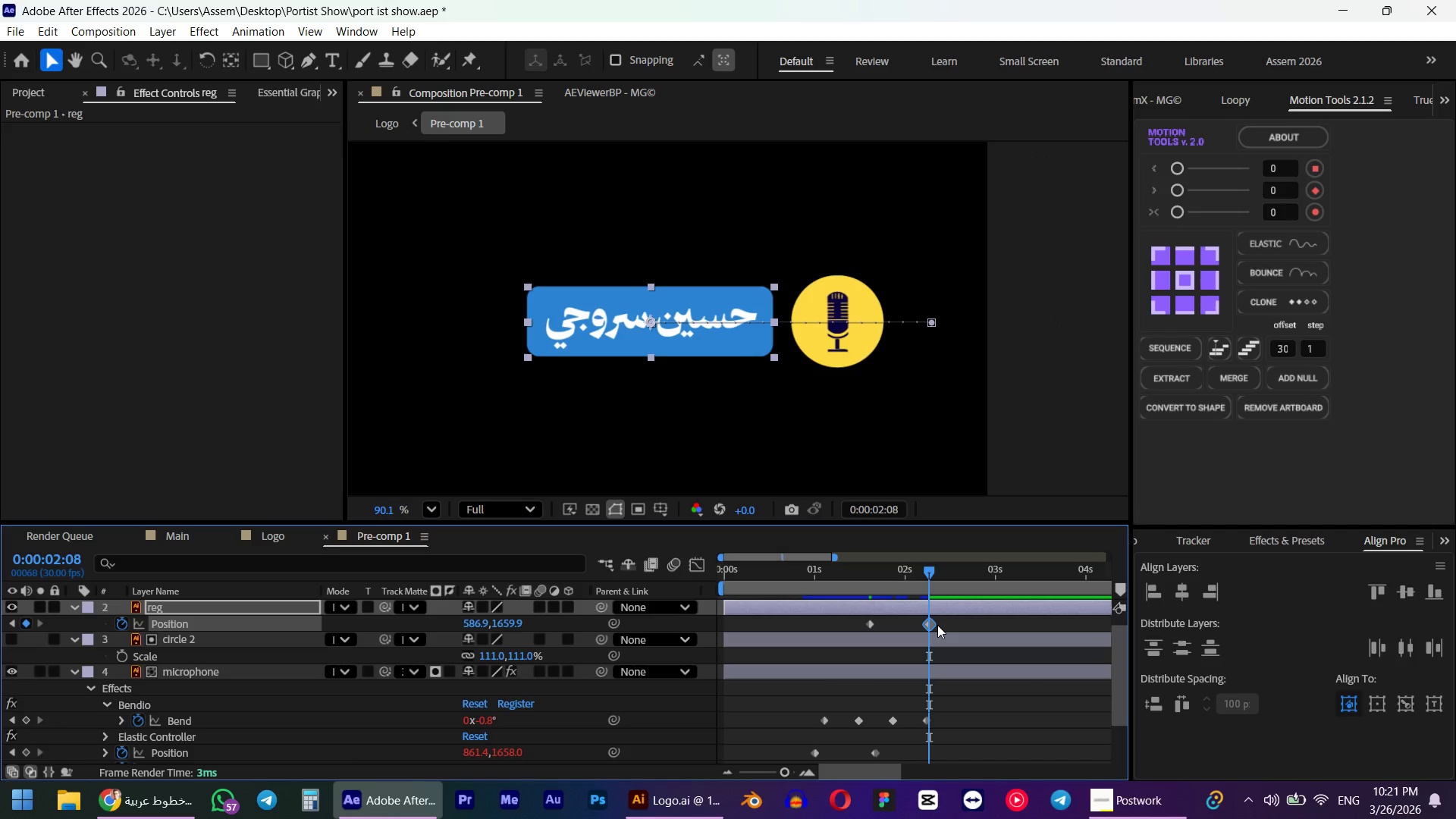 
key(Alt+Shift+Numpad0)
 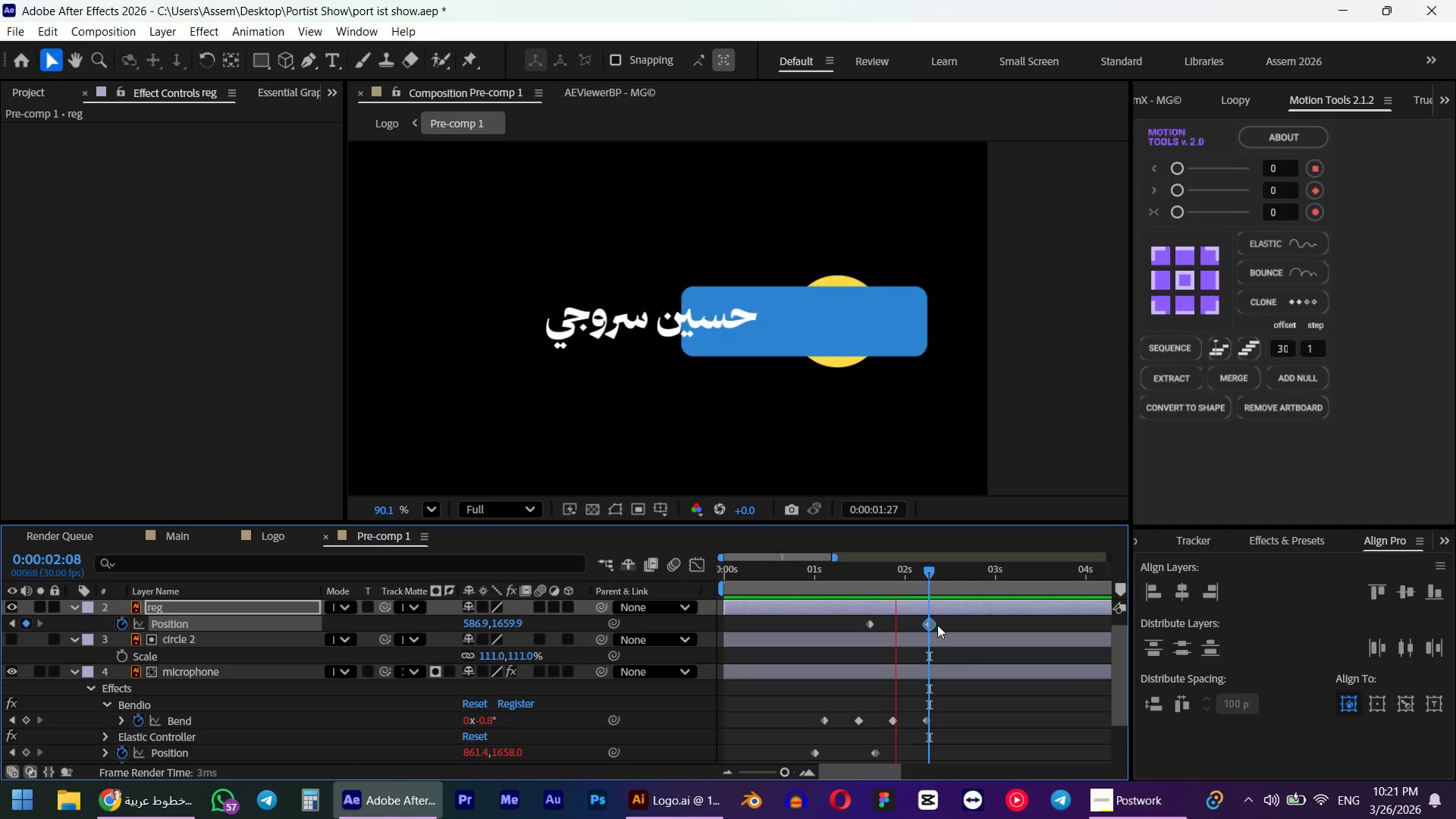 
key(Space)
 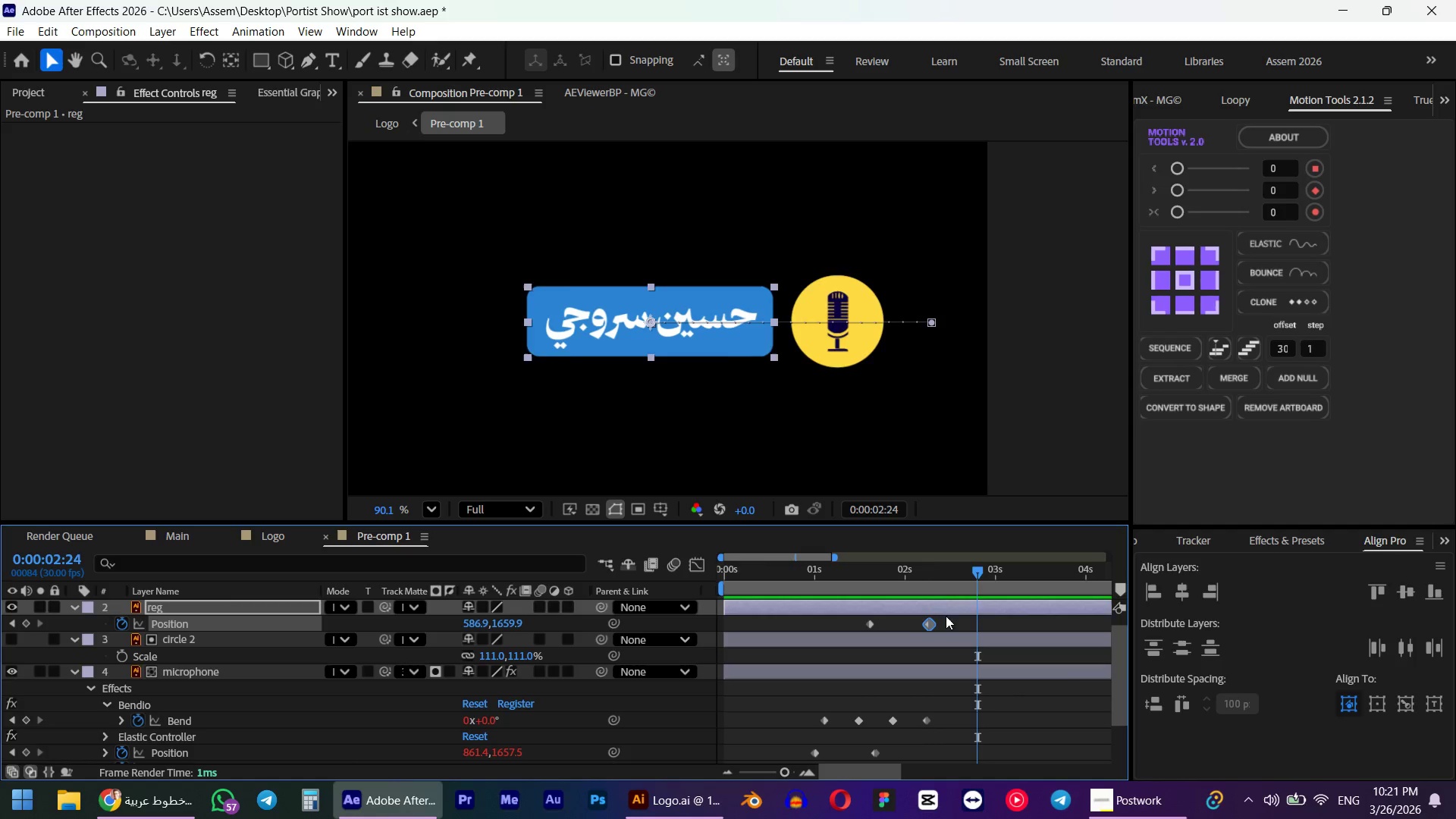 
left_click_drag(start_coordinate=[953, 620], to_coordinate=[838, 629])
 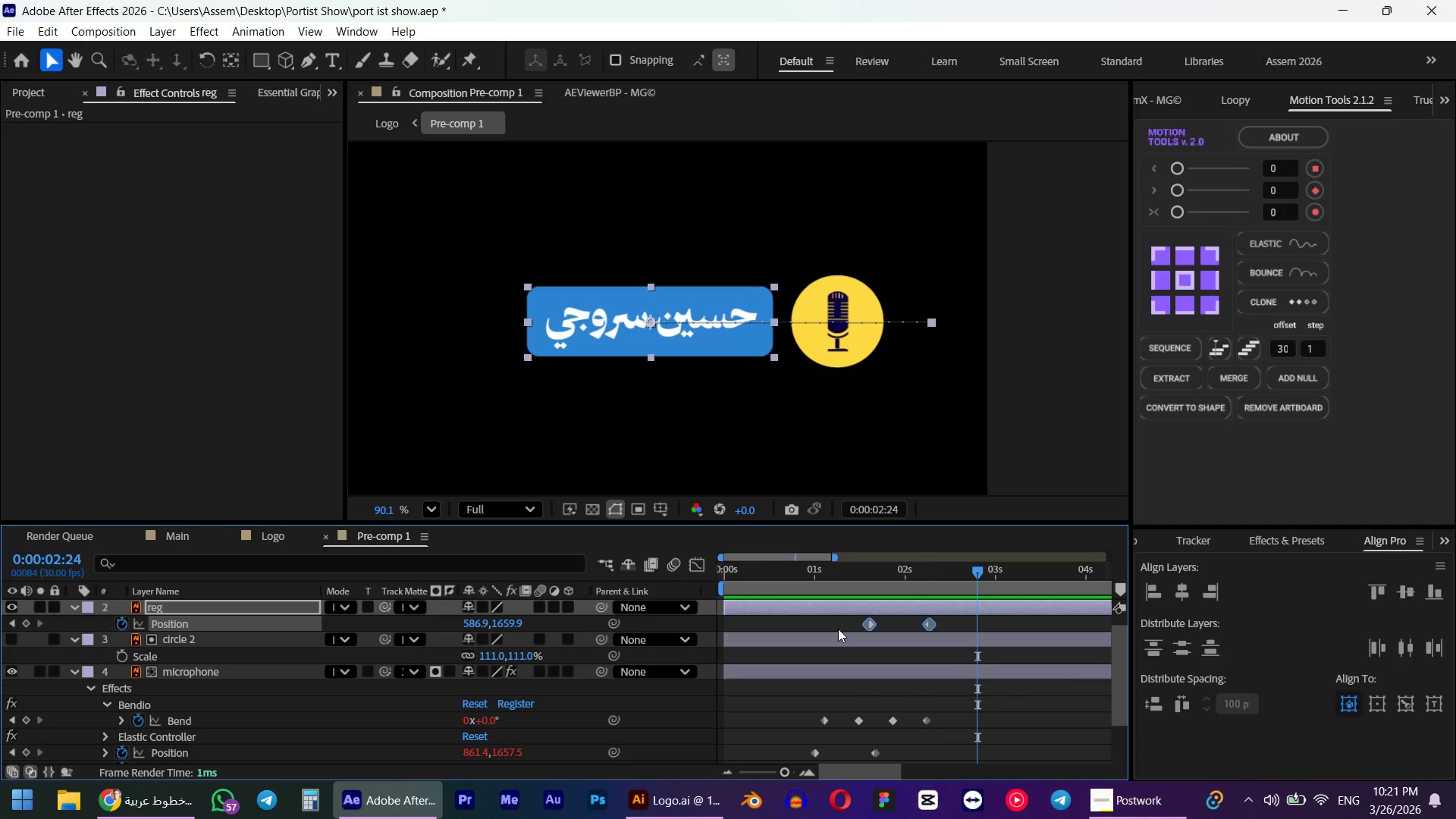 
key(F9)
 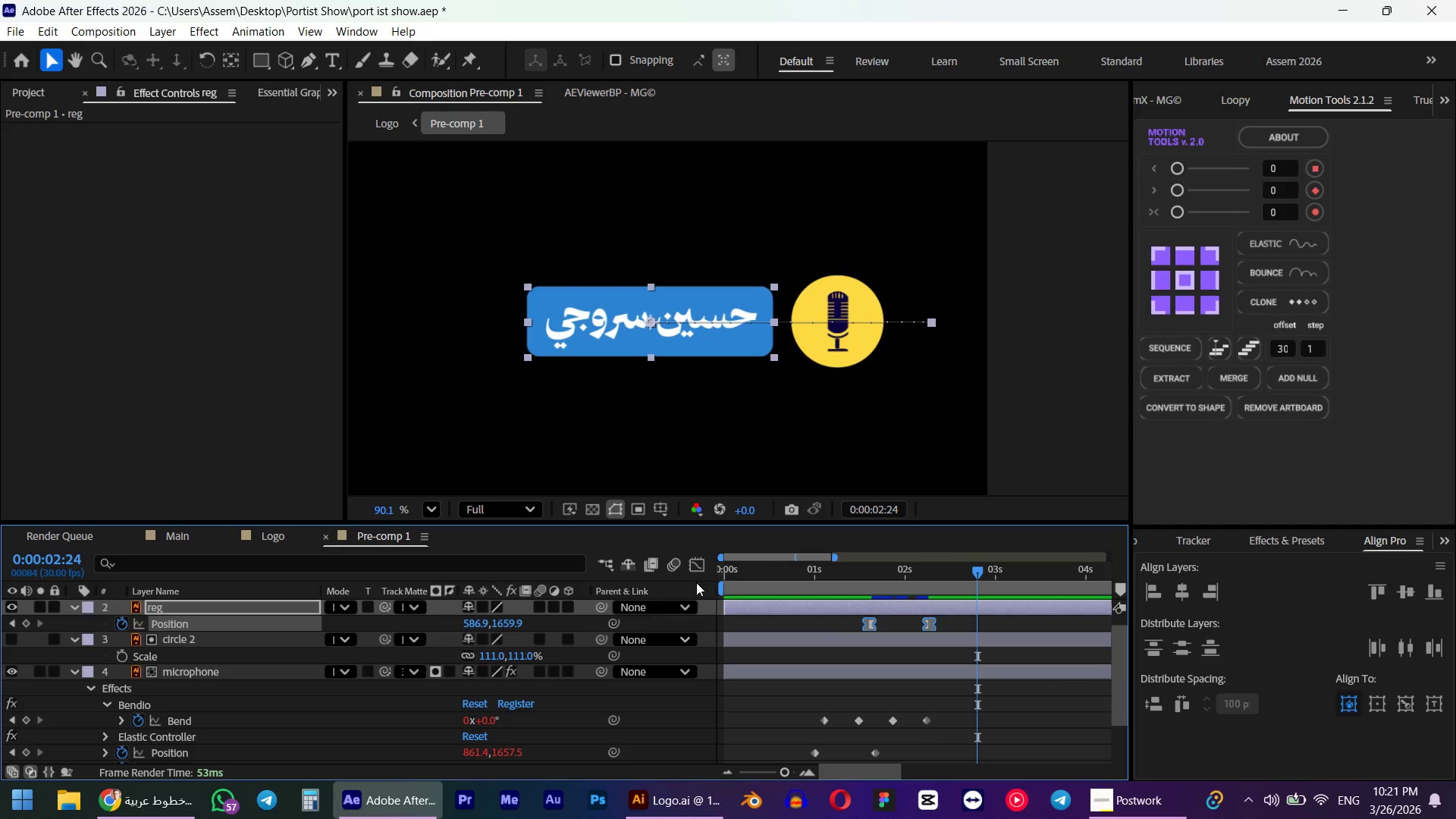 
left_click([699, 566])
 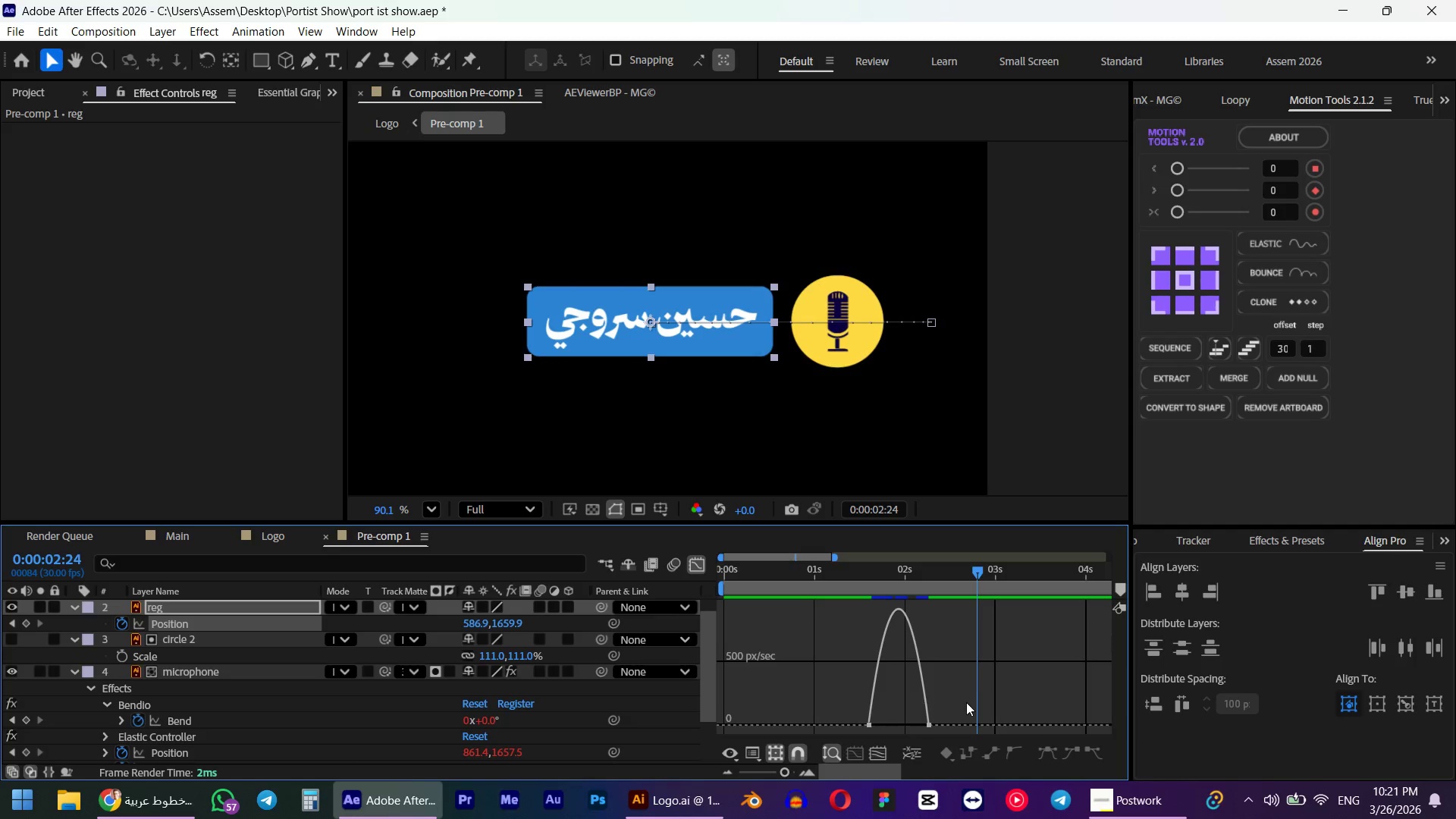 
left_click_drag(start_coordinate=[971, 704], to_coordinate=[860, 735])
 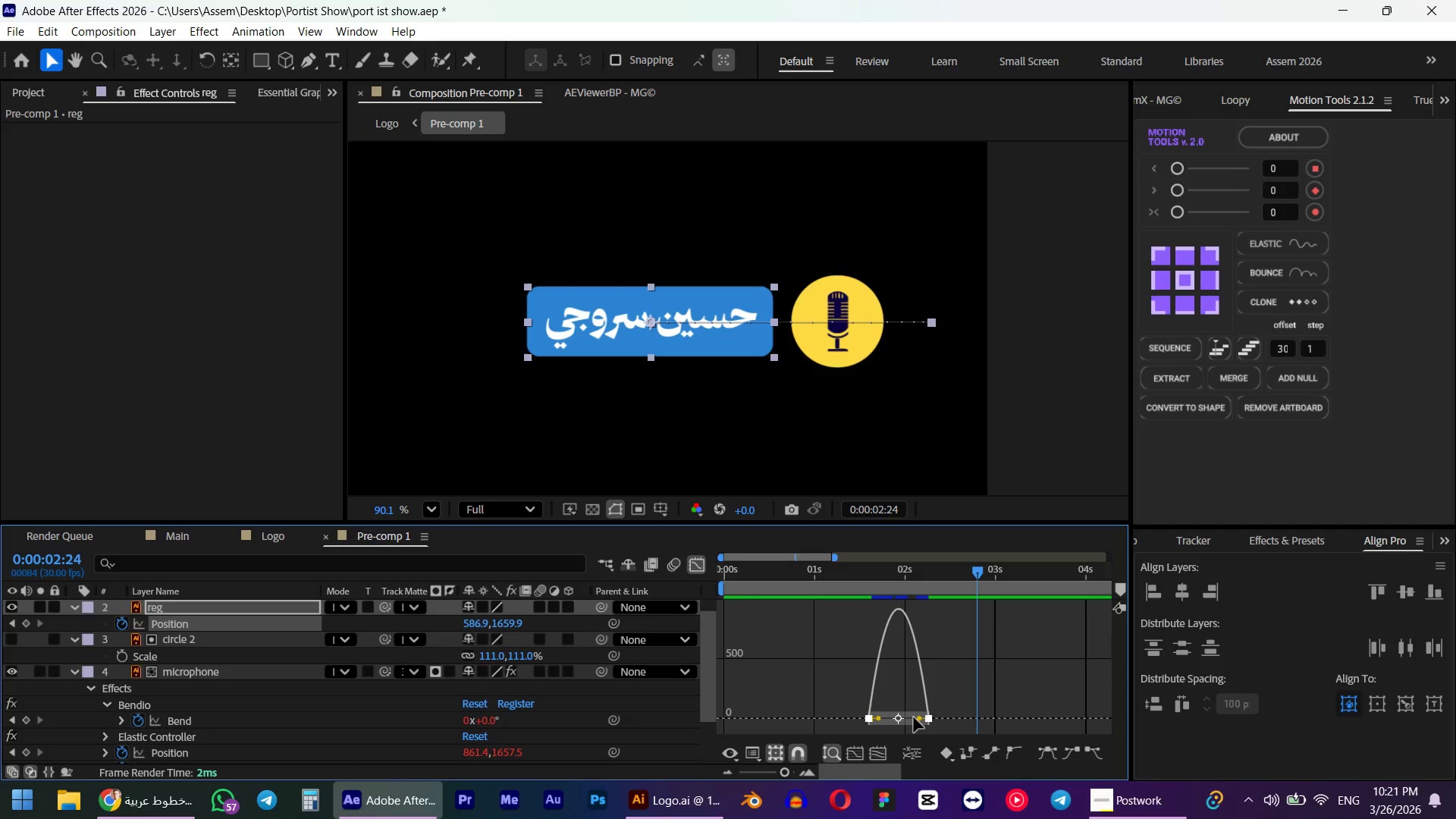 
left_click_drag(start_coordinate=[914, 717], to_coordinate=[871, 715])
 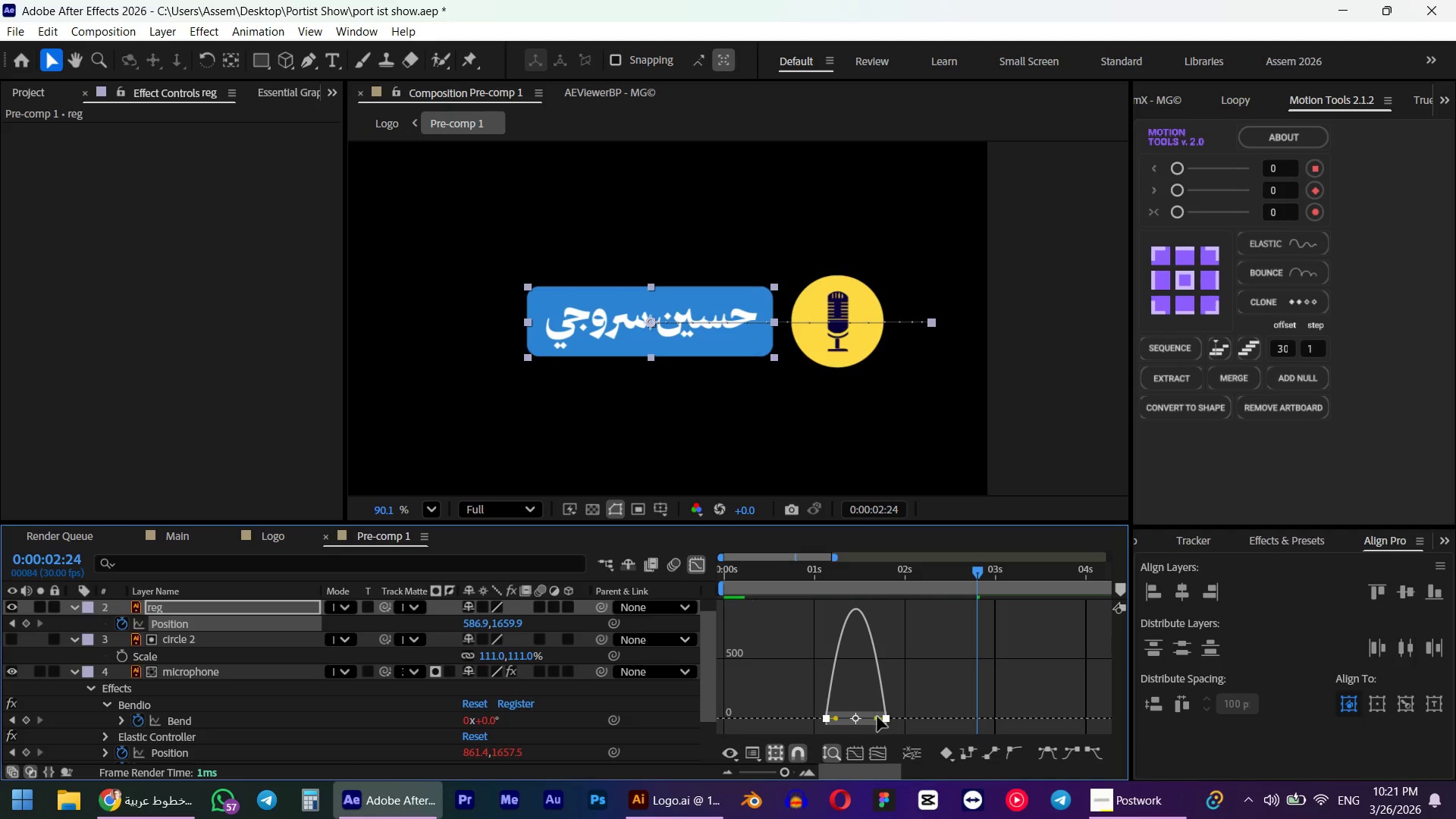 
key(Control+ControlLeft)
 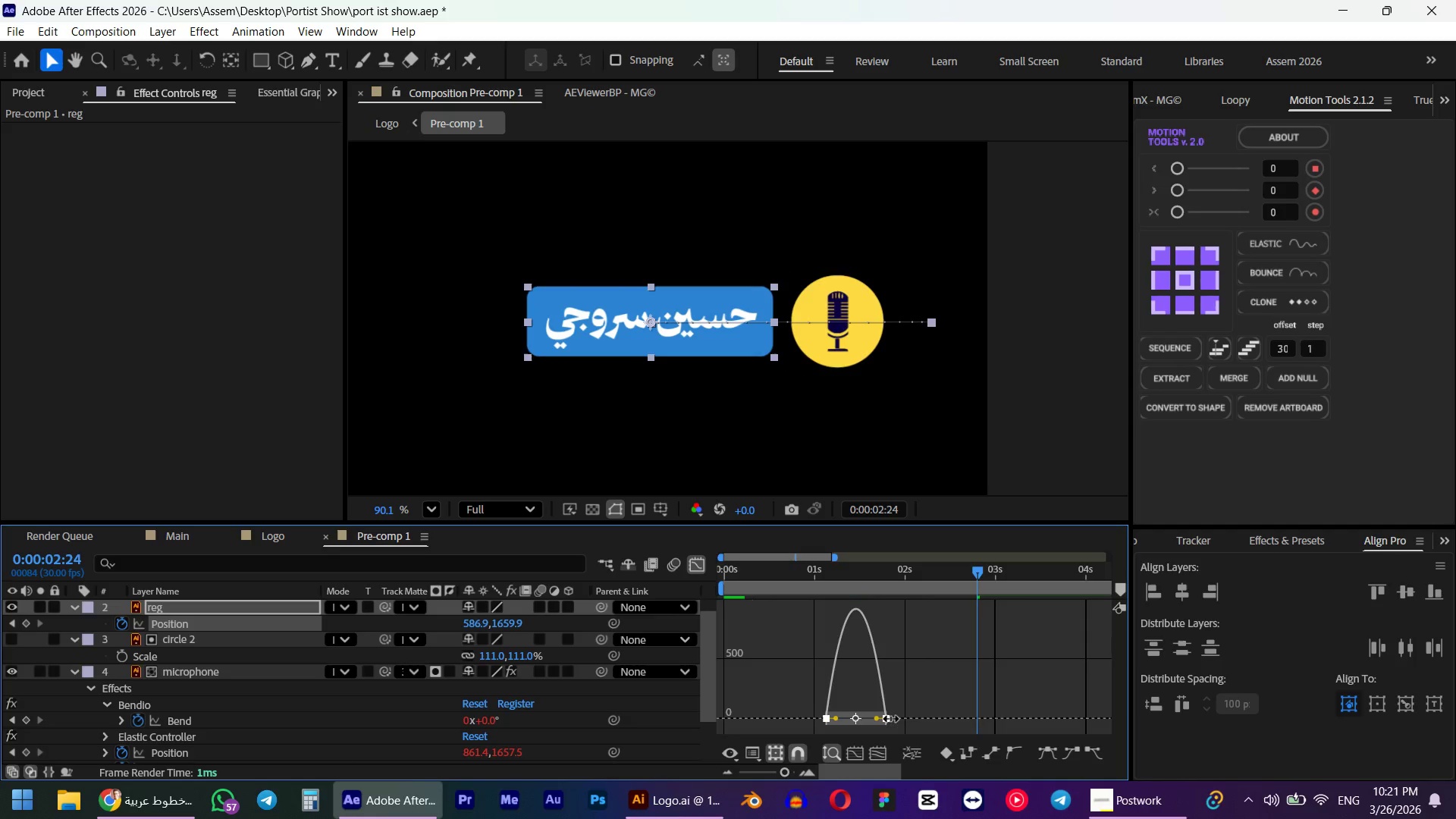 
key(Control+Z)
 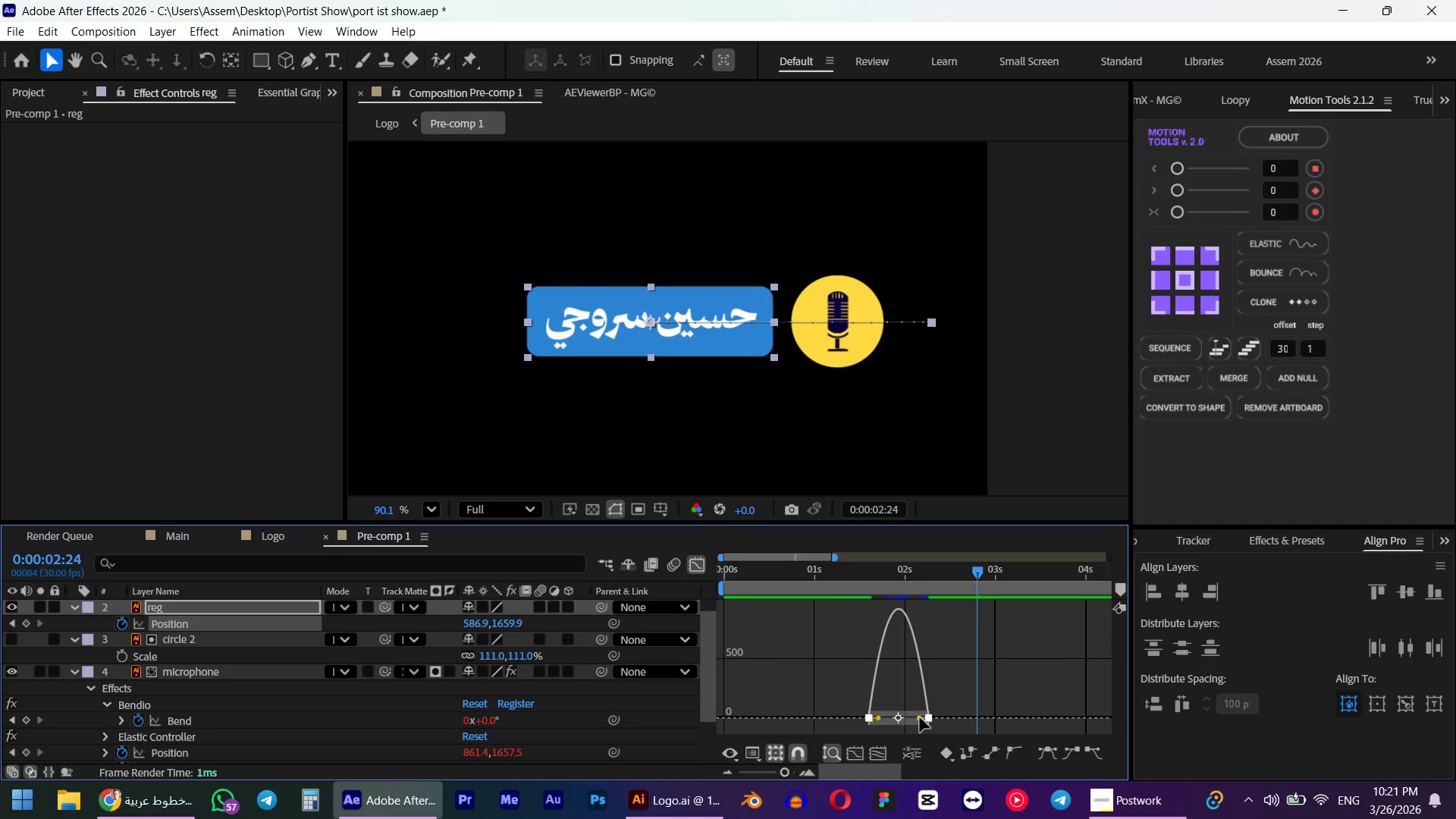 
left_click_drag(start_coordinate=[920, 717], to_coordinate=[873, 717])
 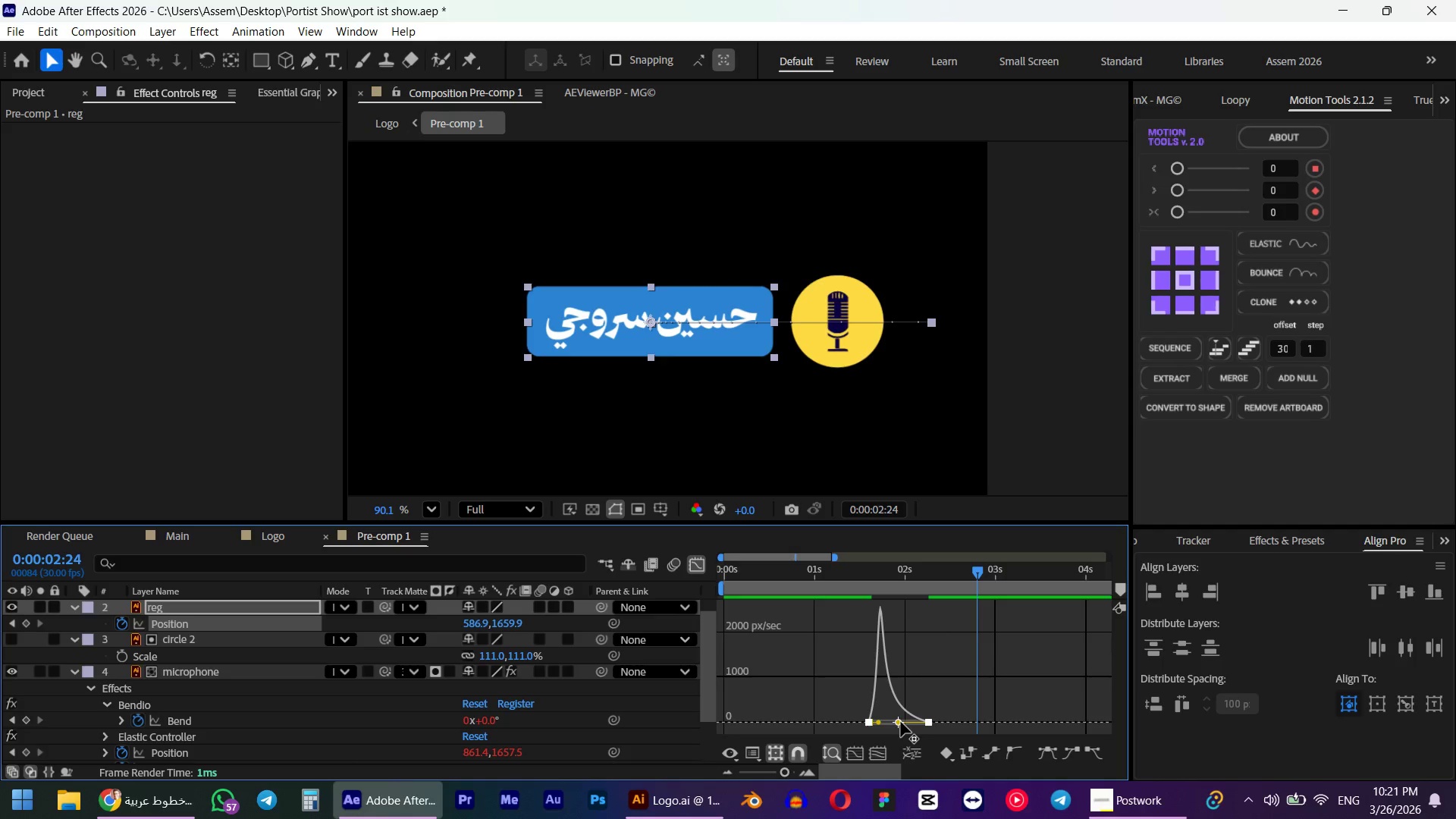 
left_click_drag(start_coordinate=[880, 724], to_coordinate=[871, 724])
 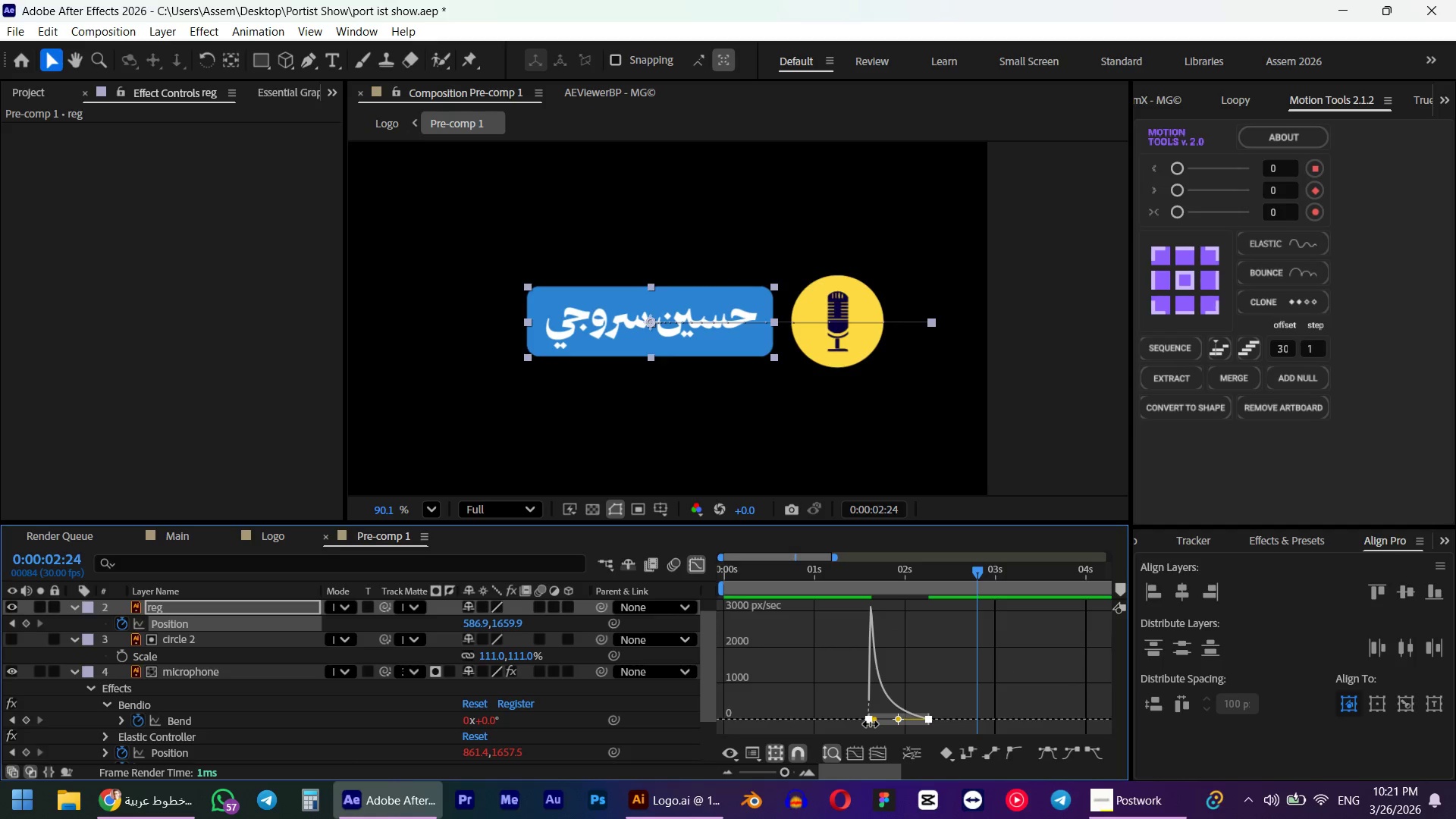 
hold_key(key=Numpad0, duration=5.83)
 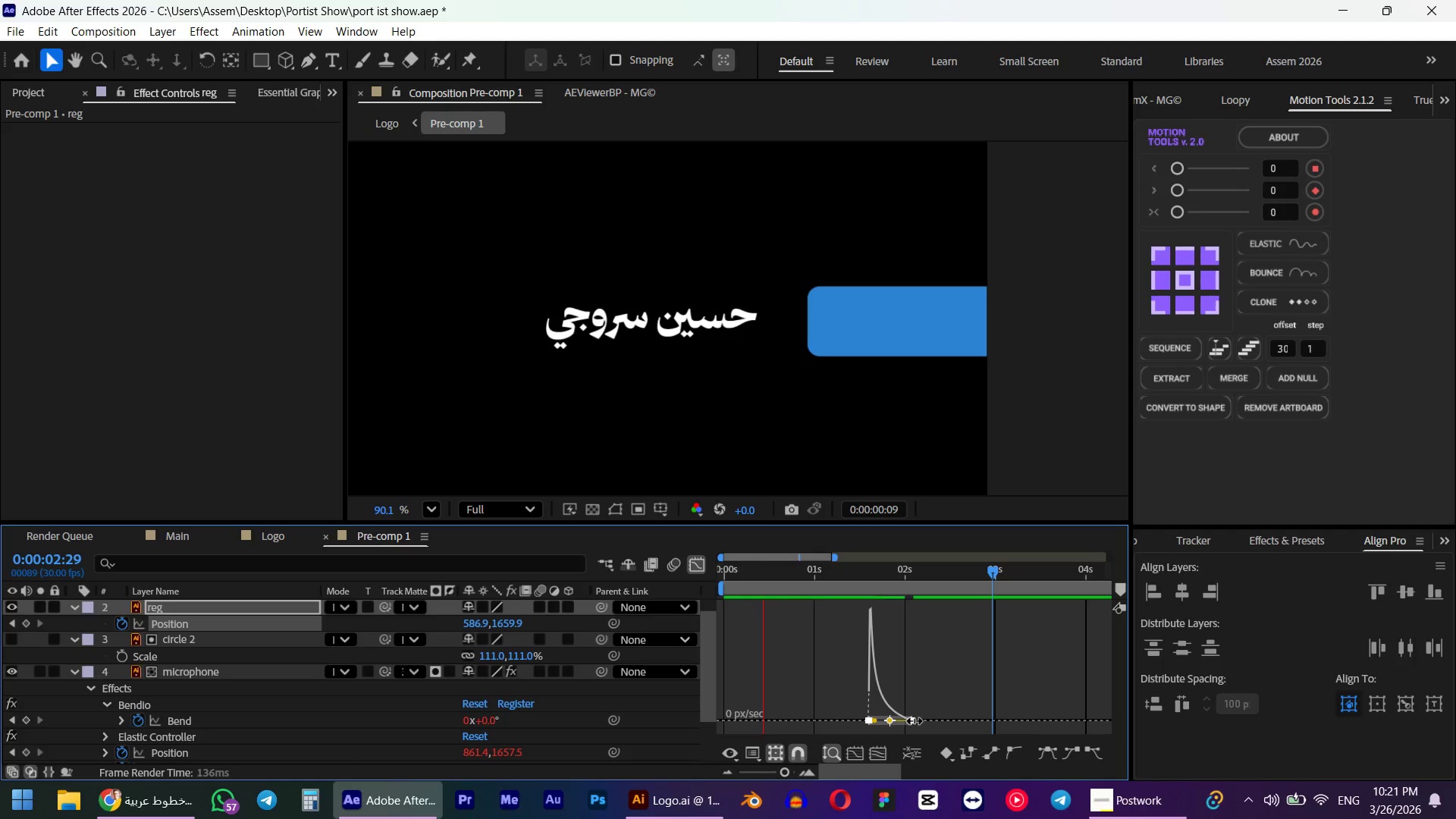 
key(Space)
 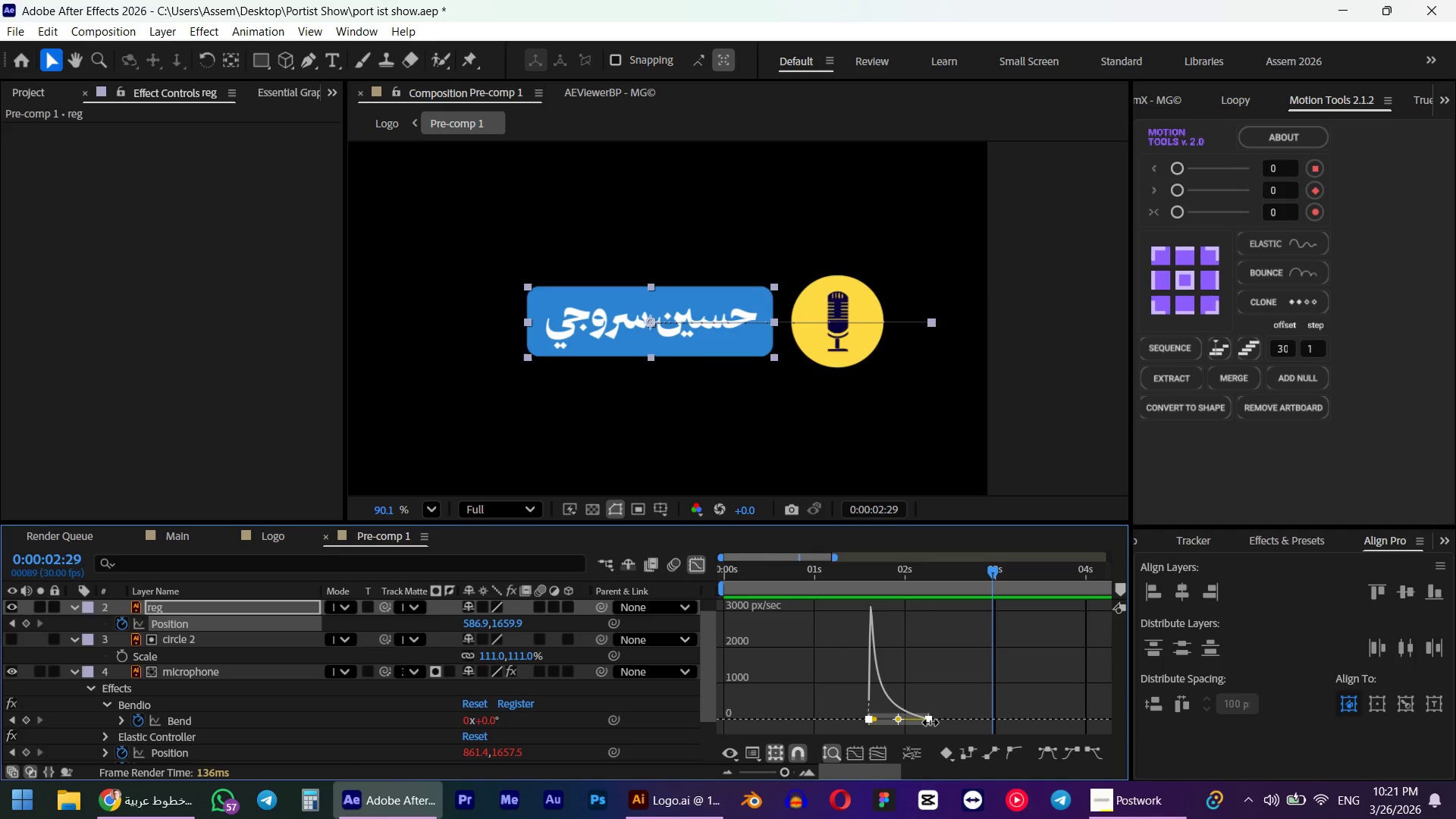 
left_click_drag(start_coordinate=[932, 721], to_coordinate=[915, 721])
 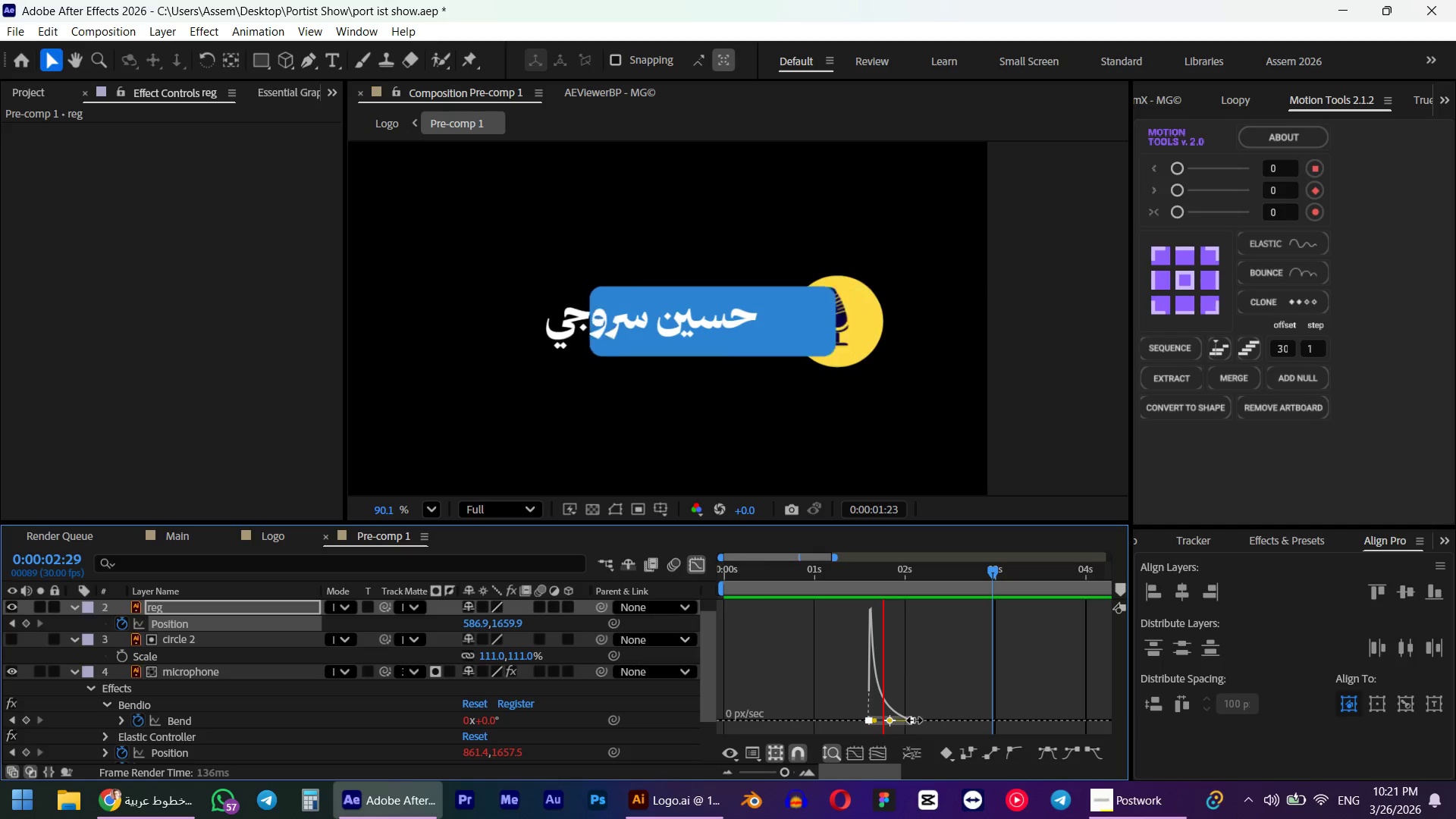 
key(Space)
 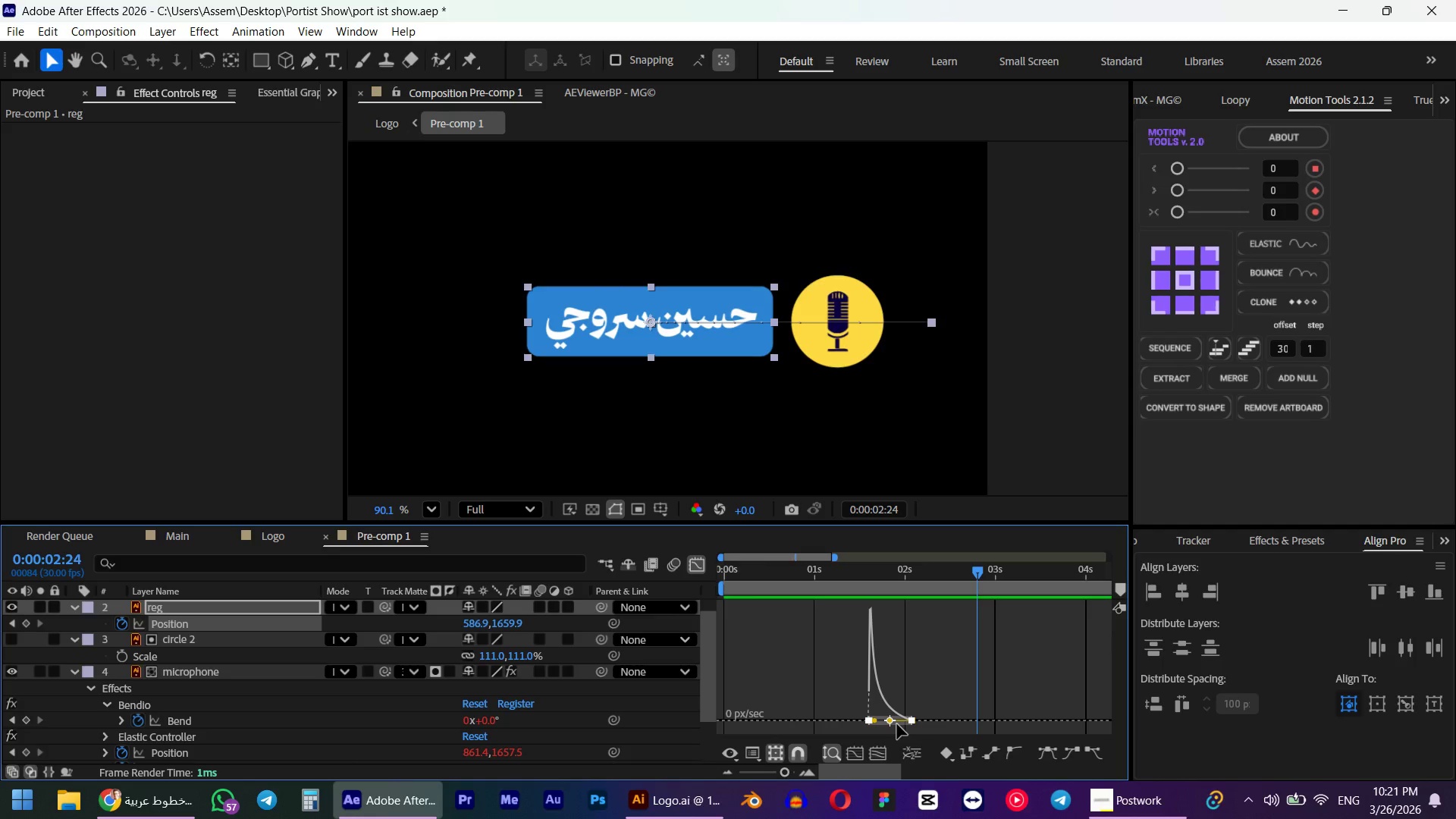 
hold_key(key=AltLeft, duration=0.5)
scroll: coordinate [899, 726], scroll_direction: up, amount: 2.0
 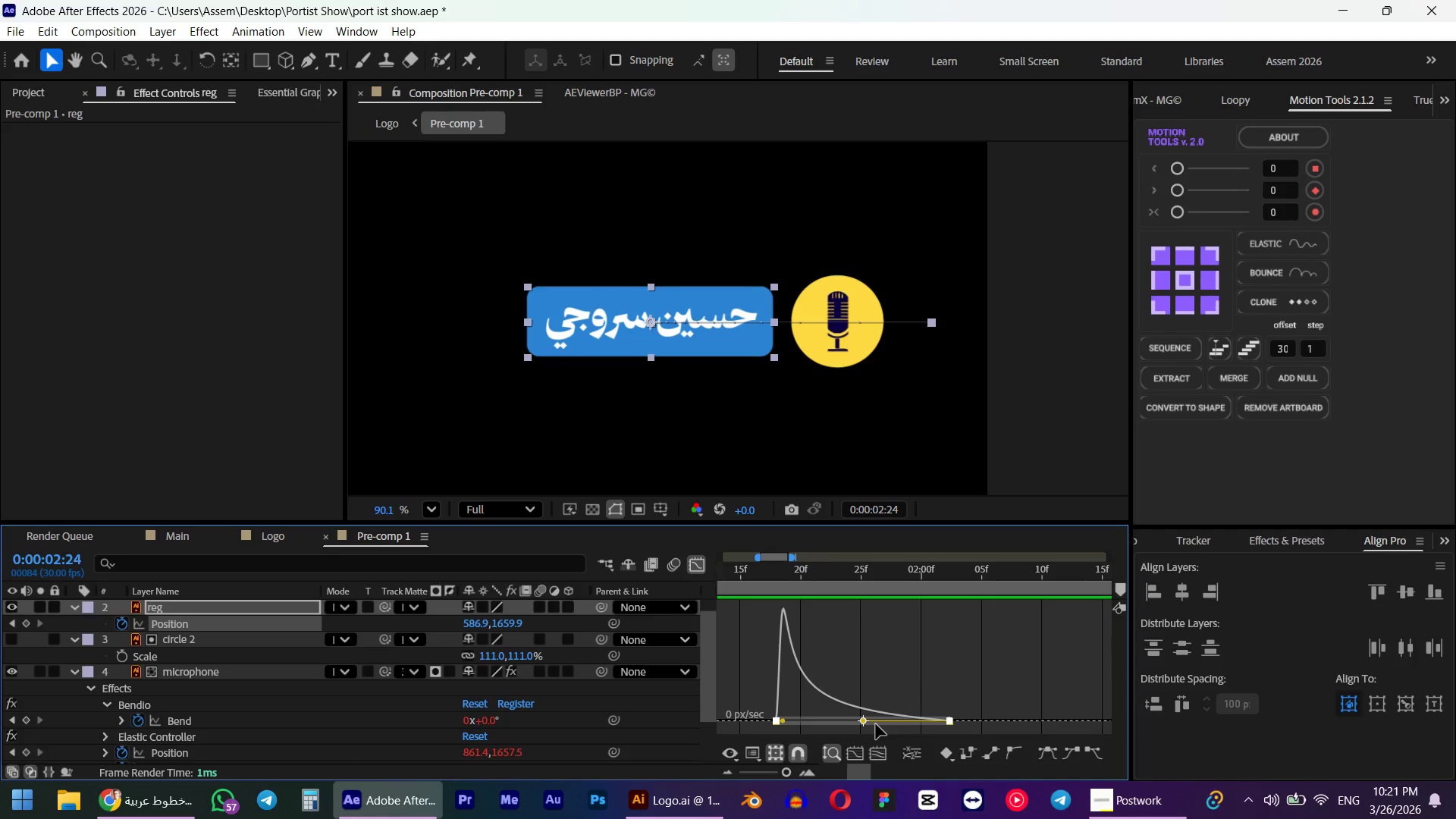 
left_click_drag(start_coordinate=[877, 723], to_coordinate=[905, 724])
 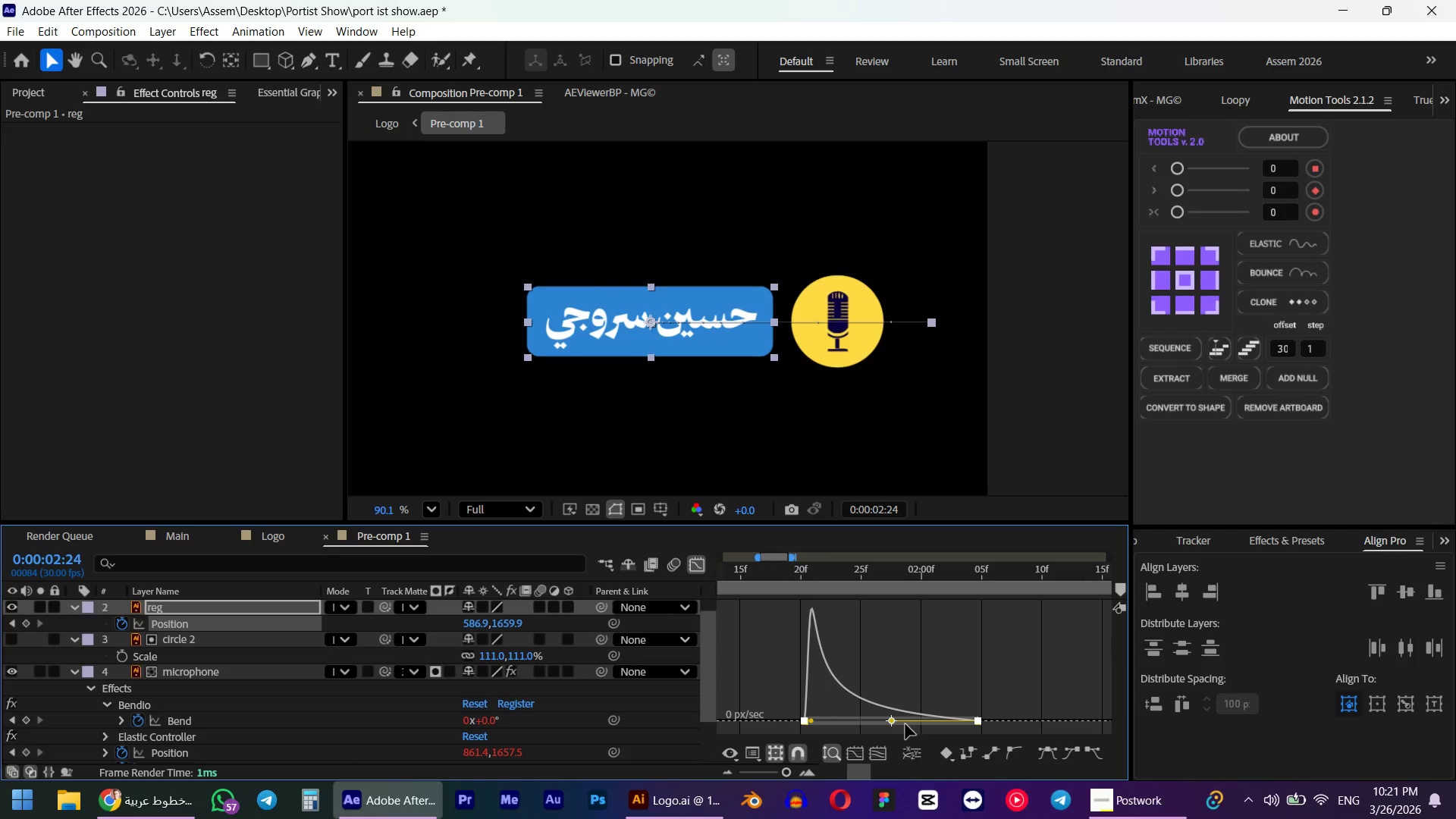 
key(Alt+Control+ControlLeft)
 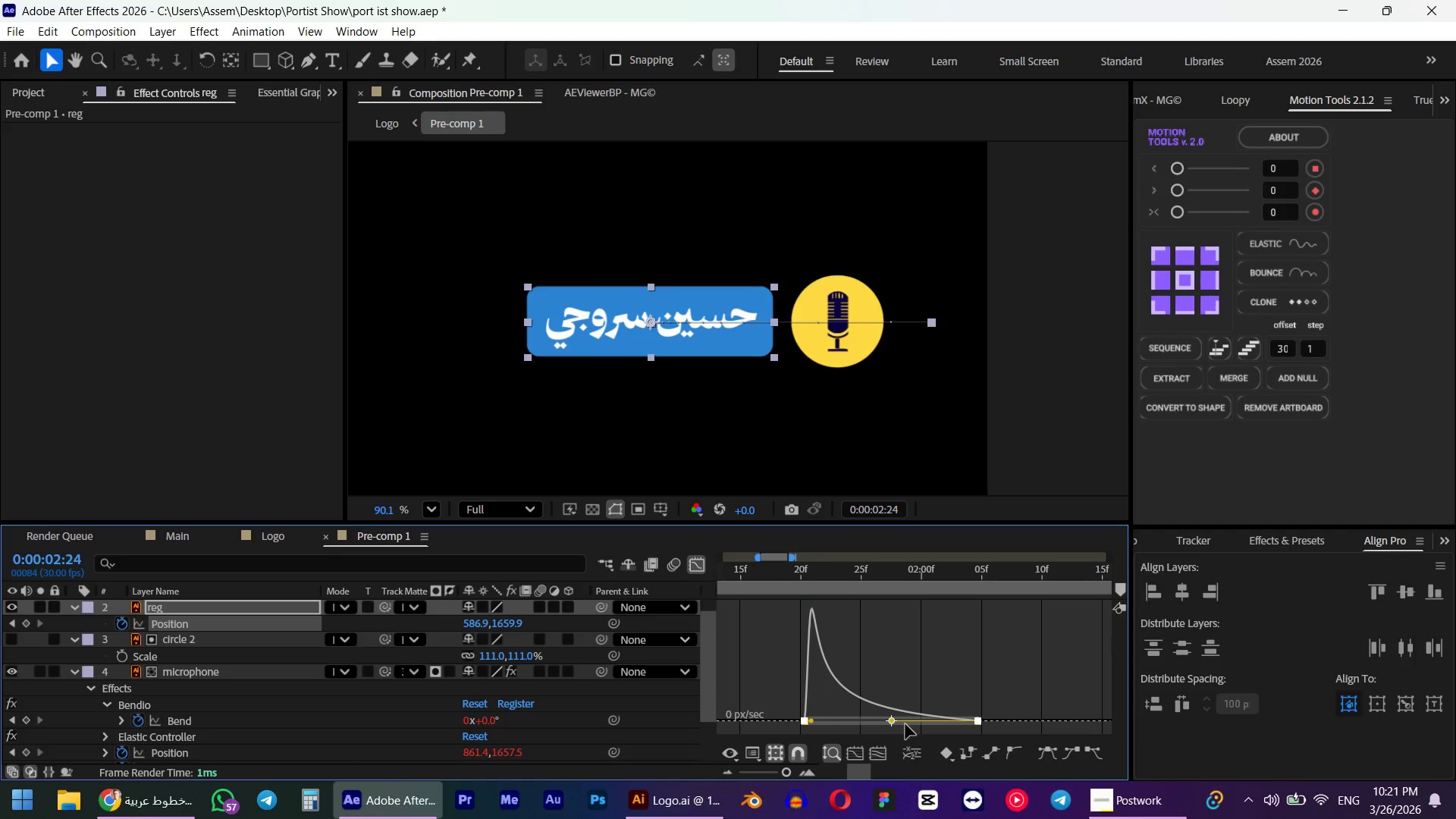 
key(Z)
 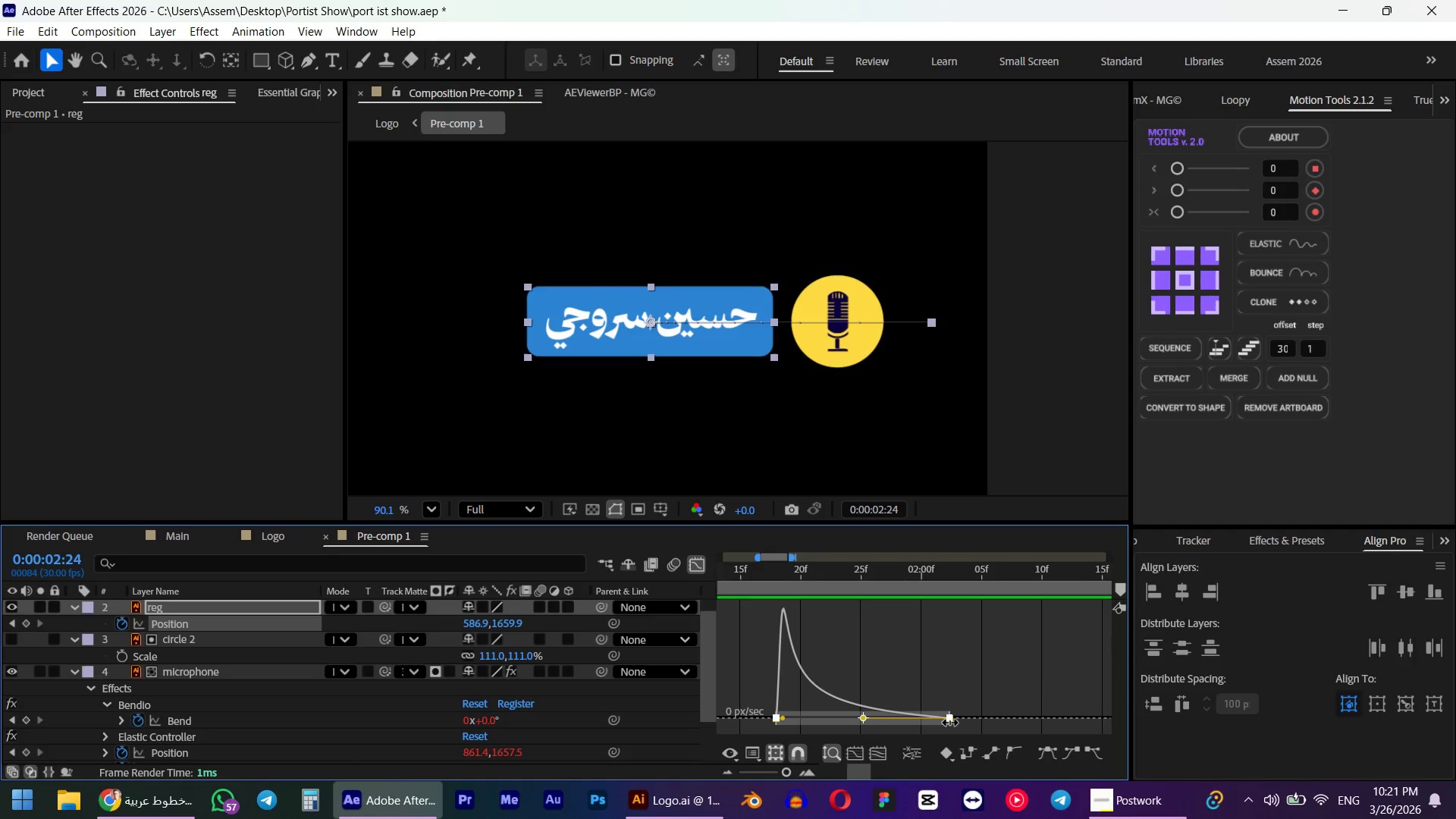 
left_click_drag(start_coordinate=[950, 723], to_coordinate=[966, 723])
 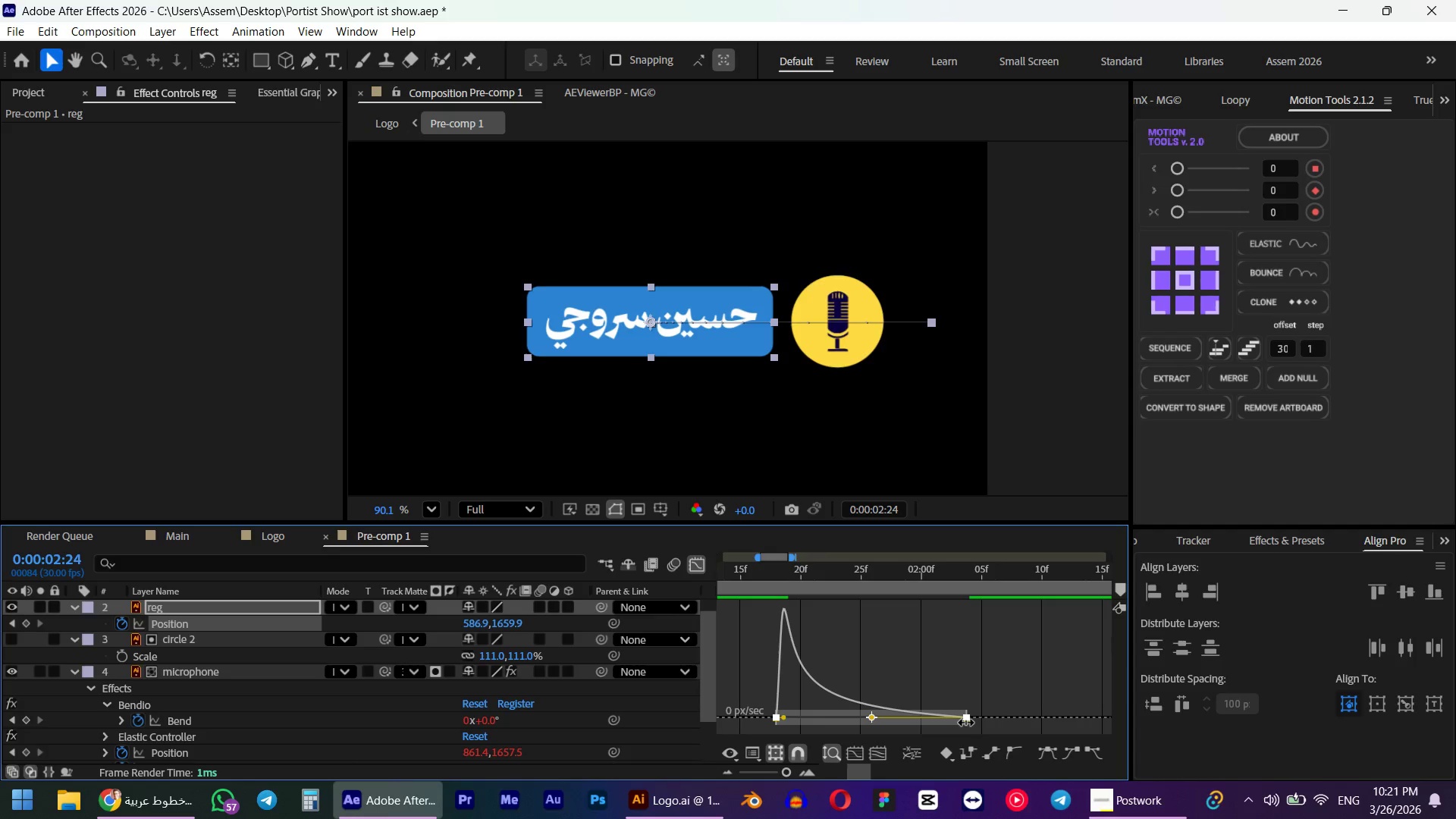 
key(Numpad0)
 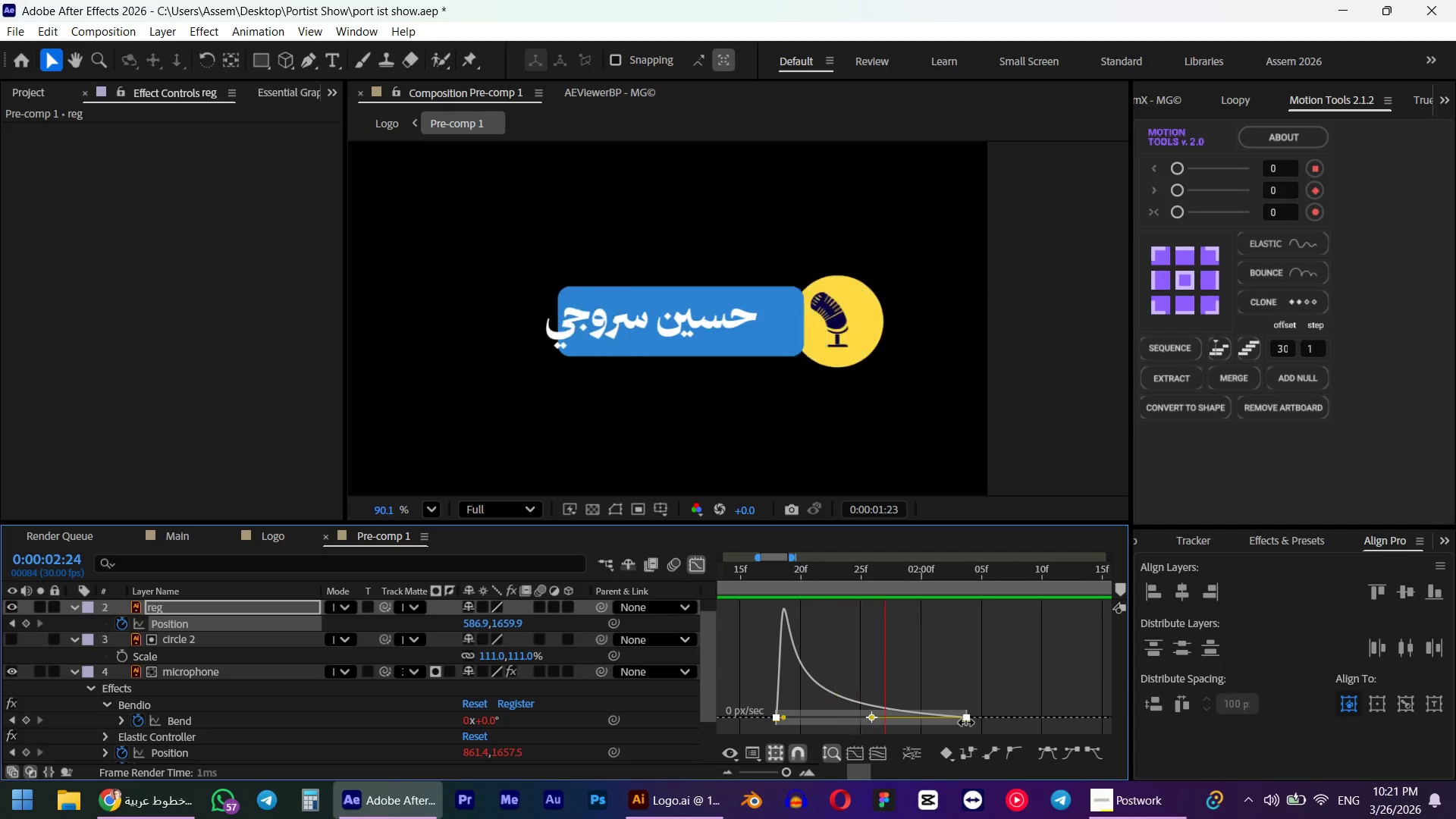 
key(Space)
 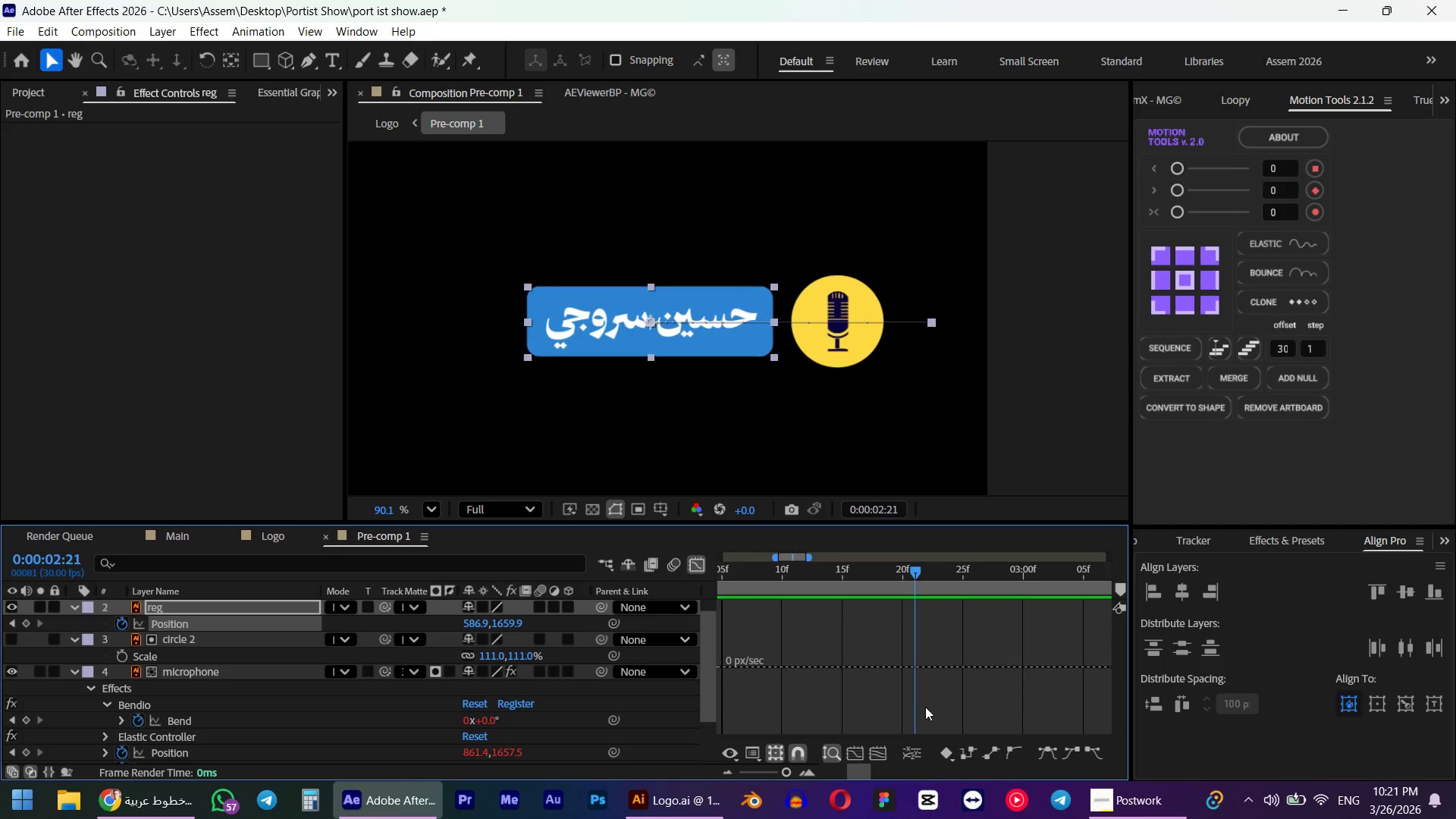 
hold_key(key=AltLeft, duration=0.45)
scroll: coordinate [853, 685], scroll_direction: down, amount: 3.0
 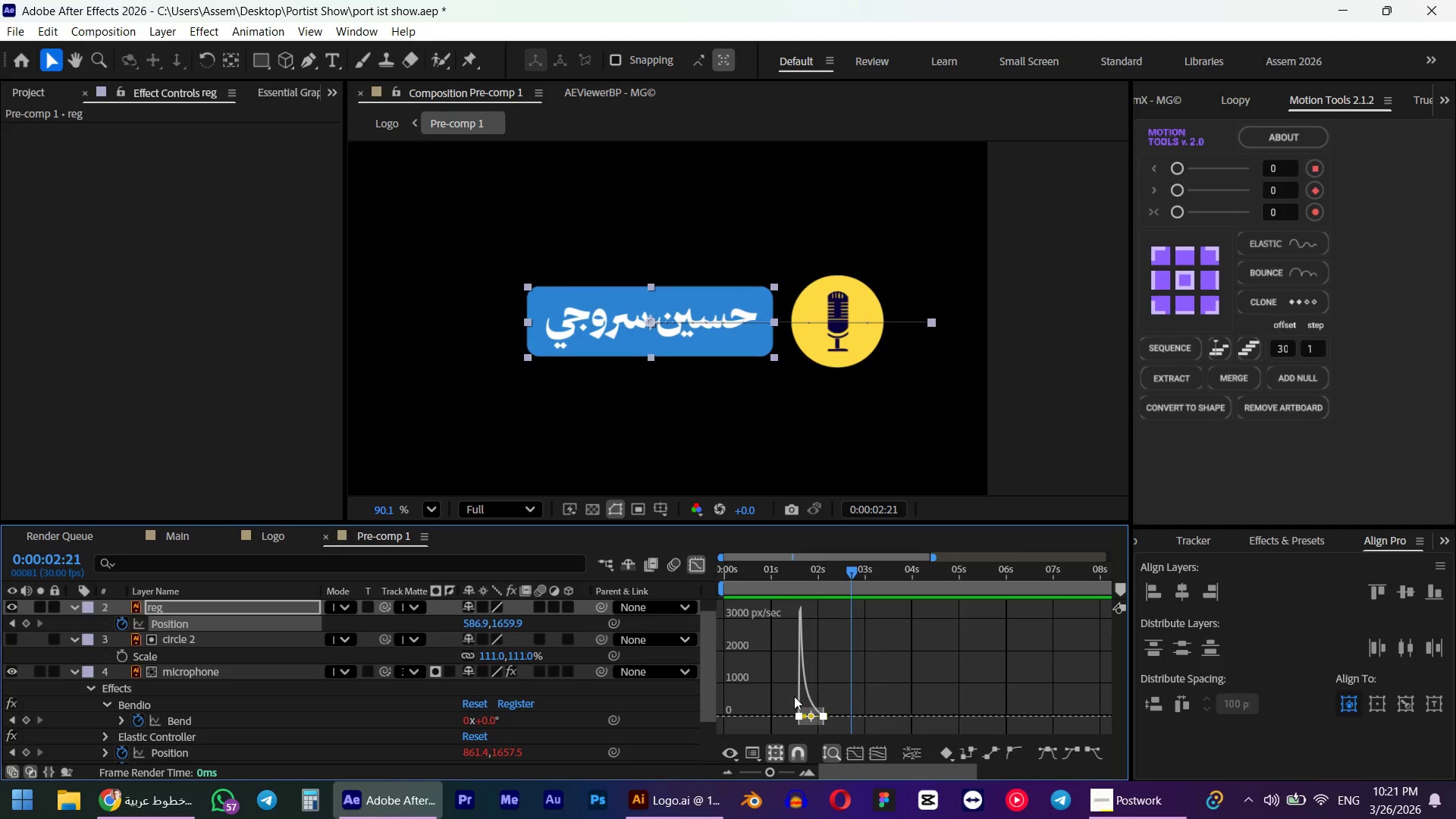 
hold_key(key=AltLeft, duration=0.42)
scroll: coordinate [791, 696], scroll_direction: up, amount: 1.0
 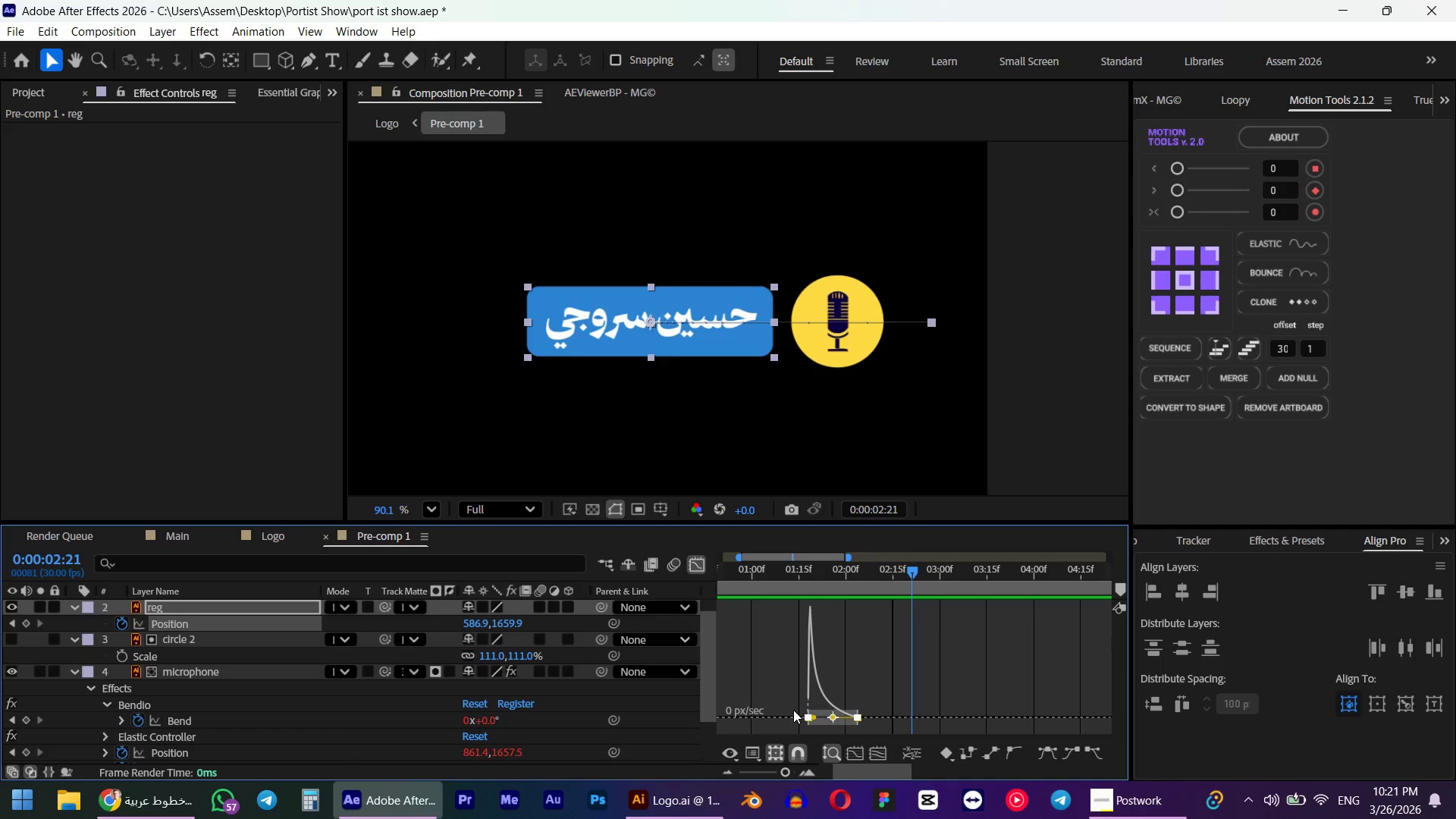 
wait(12.29)
 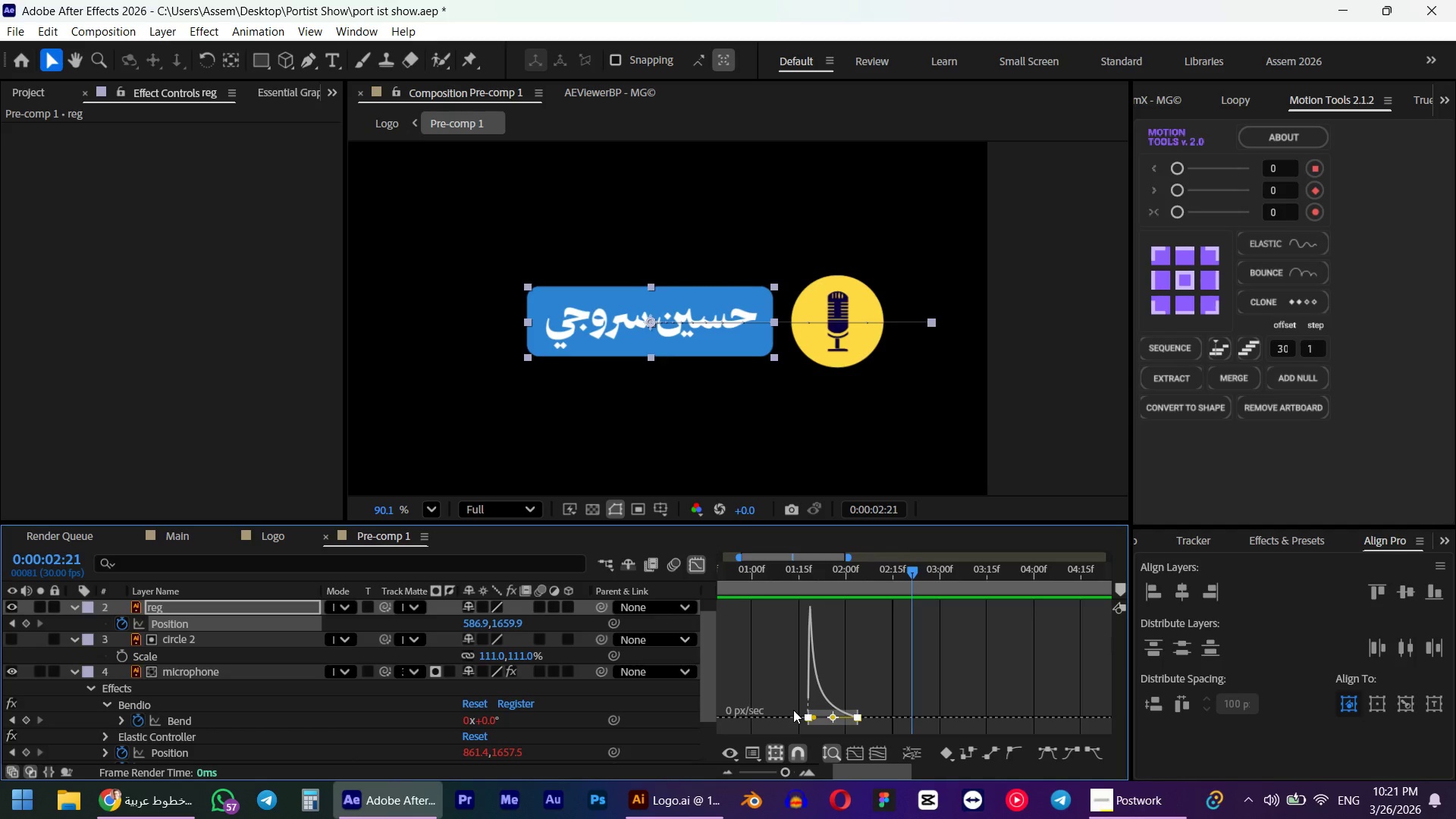 
key(Numpad0)
 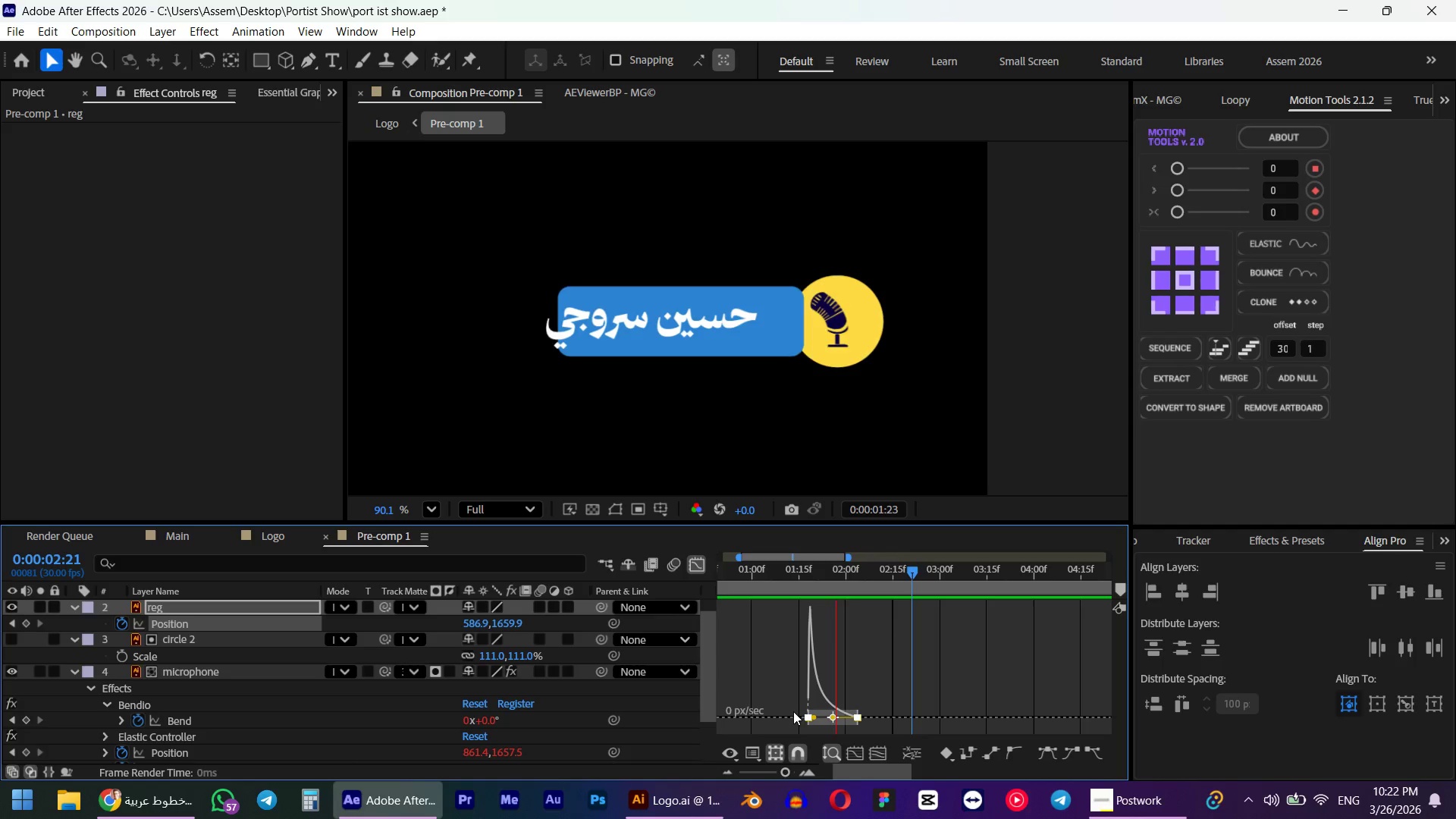 
key(Space)
 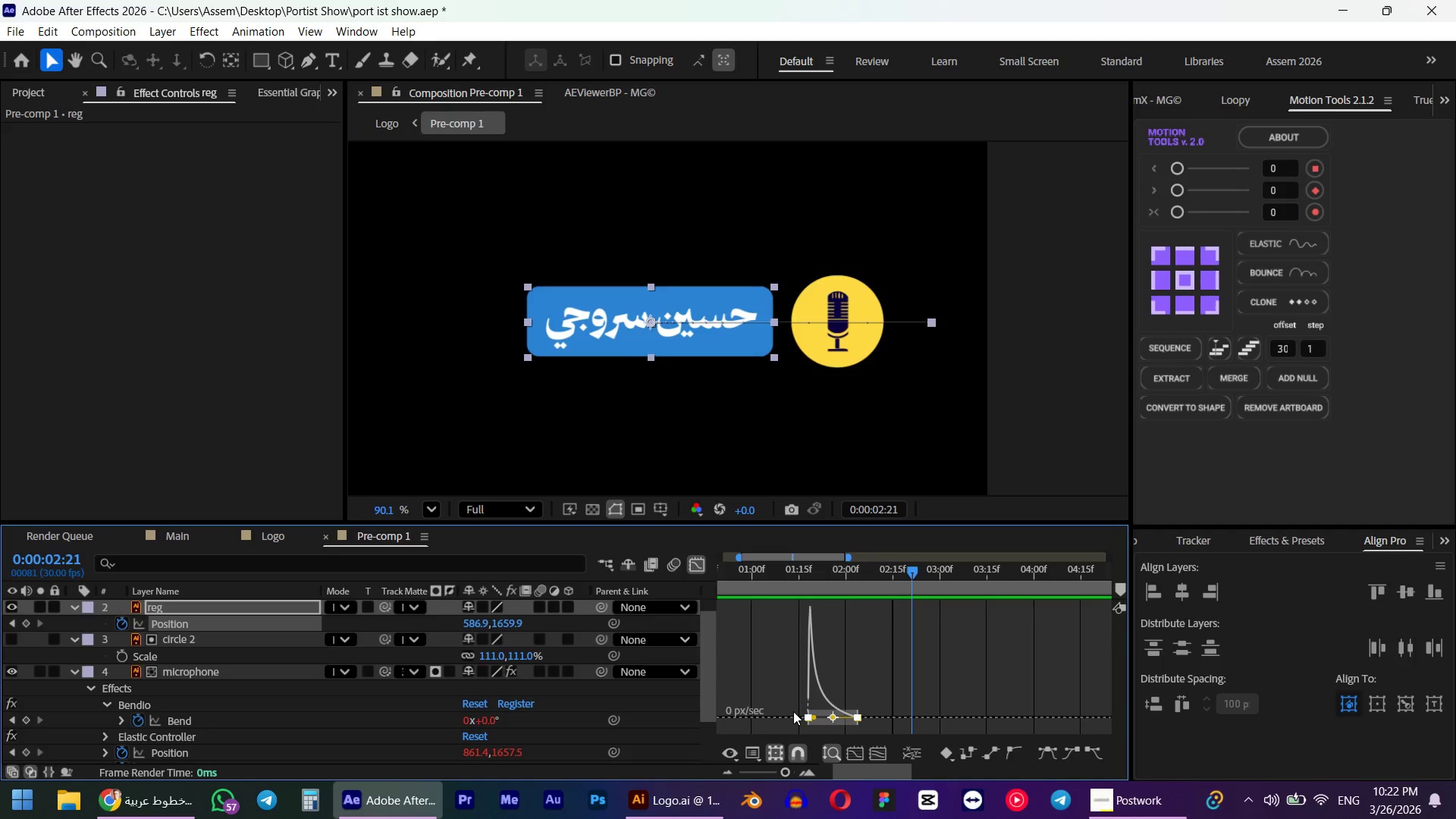 
key(Numpad0)
 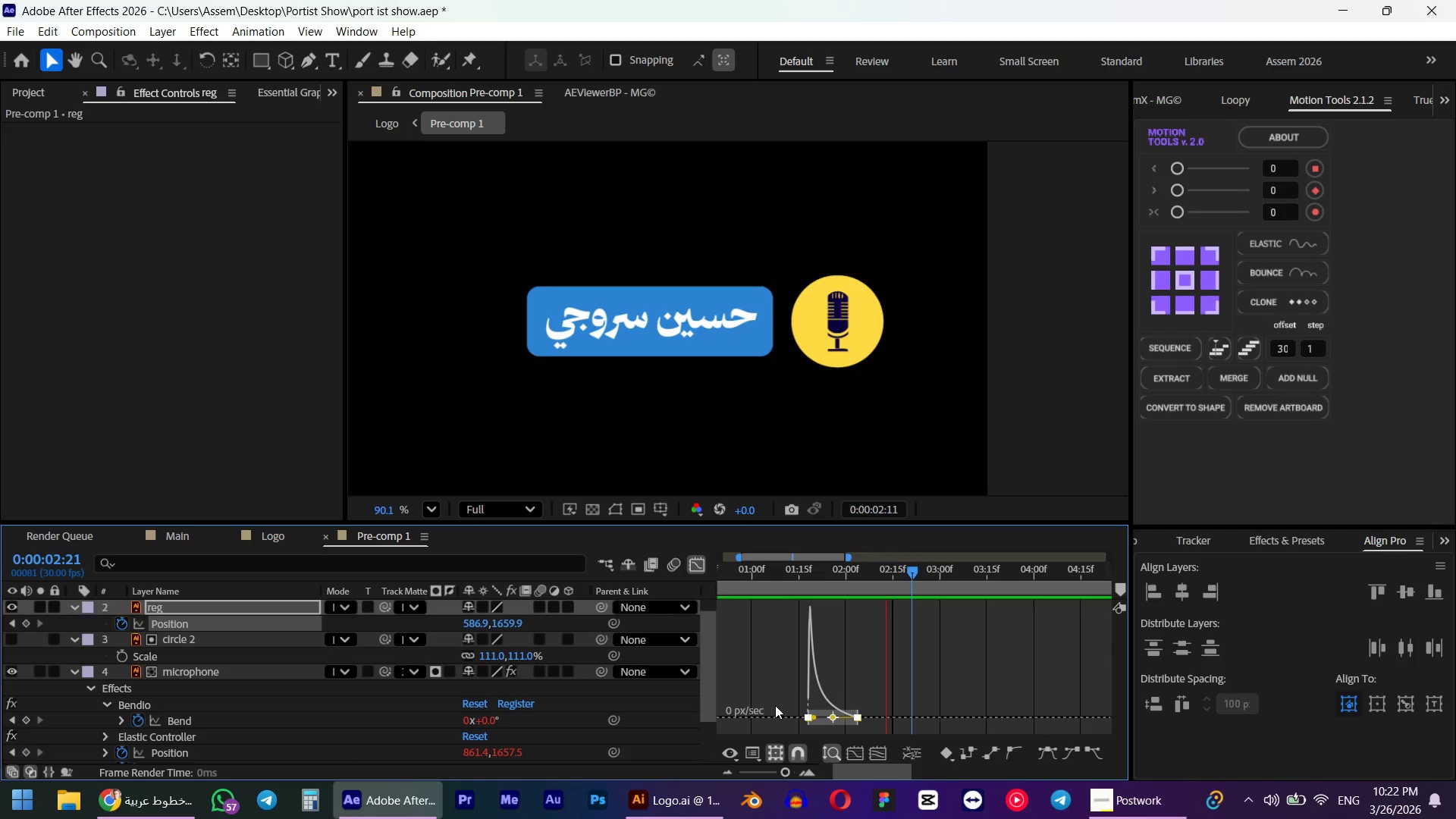 
key(Space)
 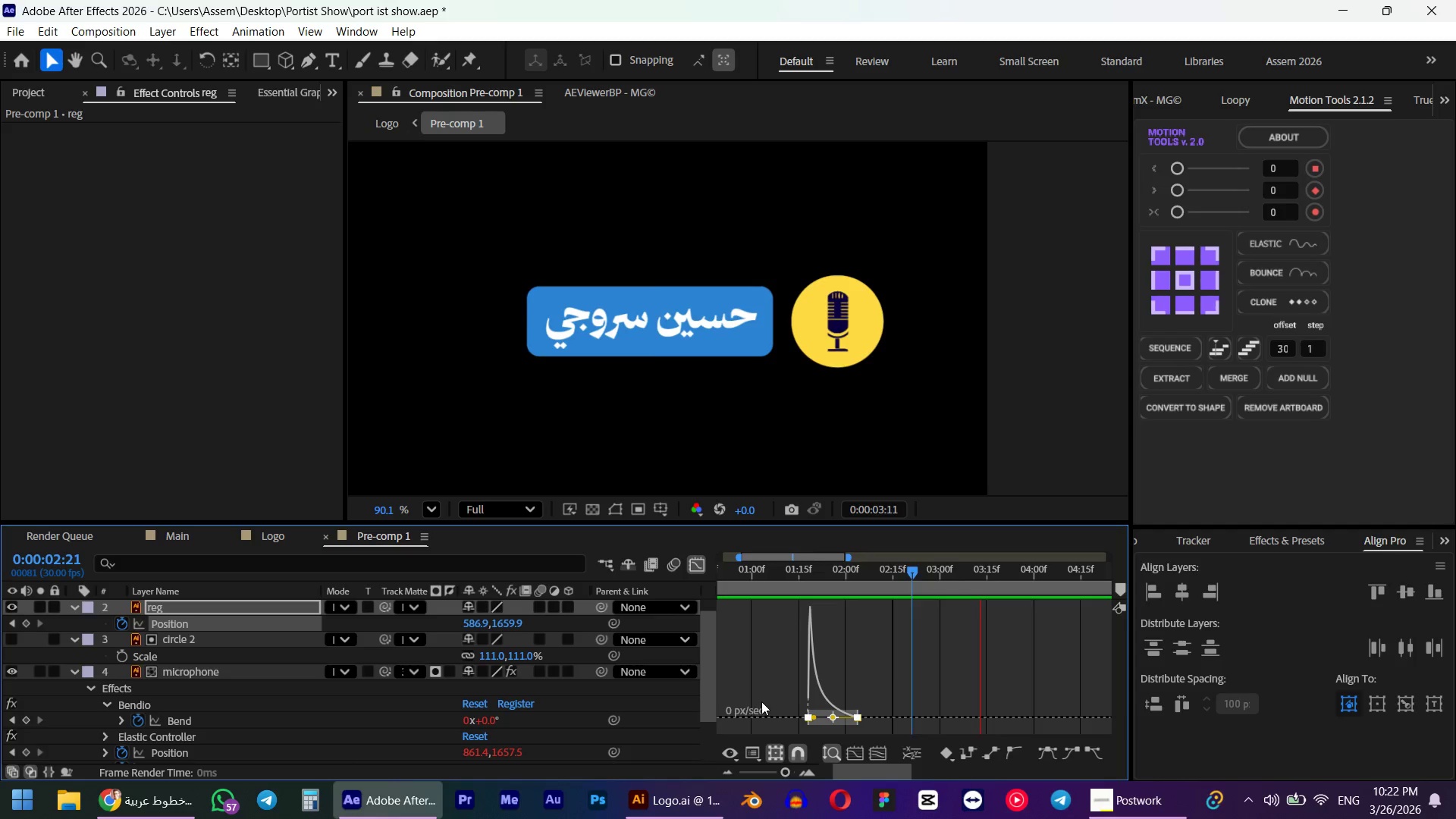 
key(Numpad0)
 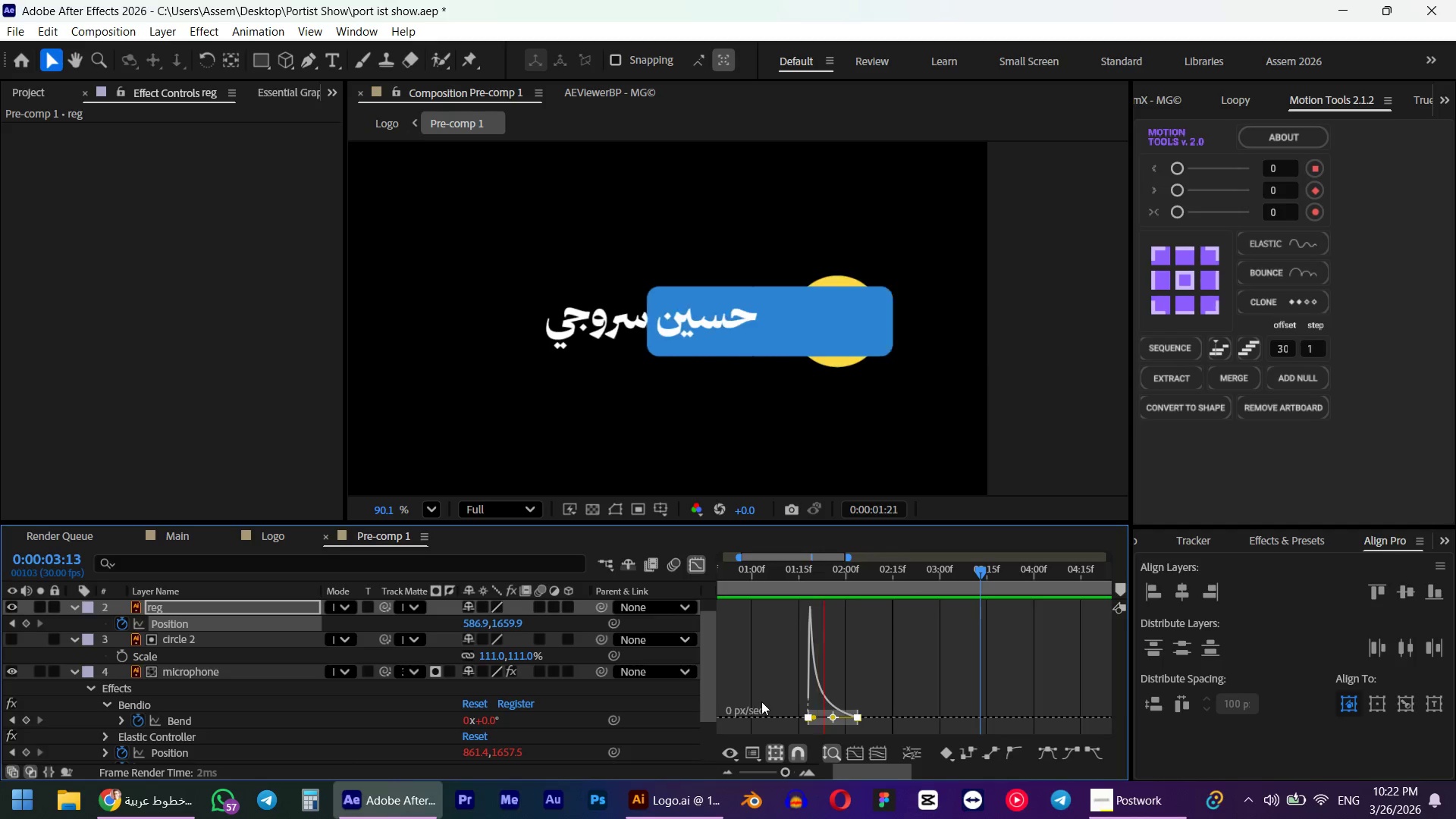 
key(Space)
 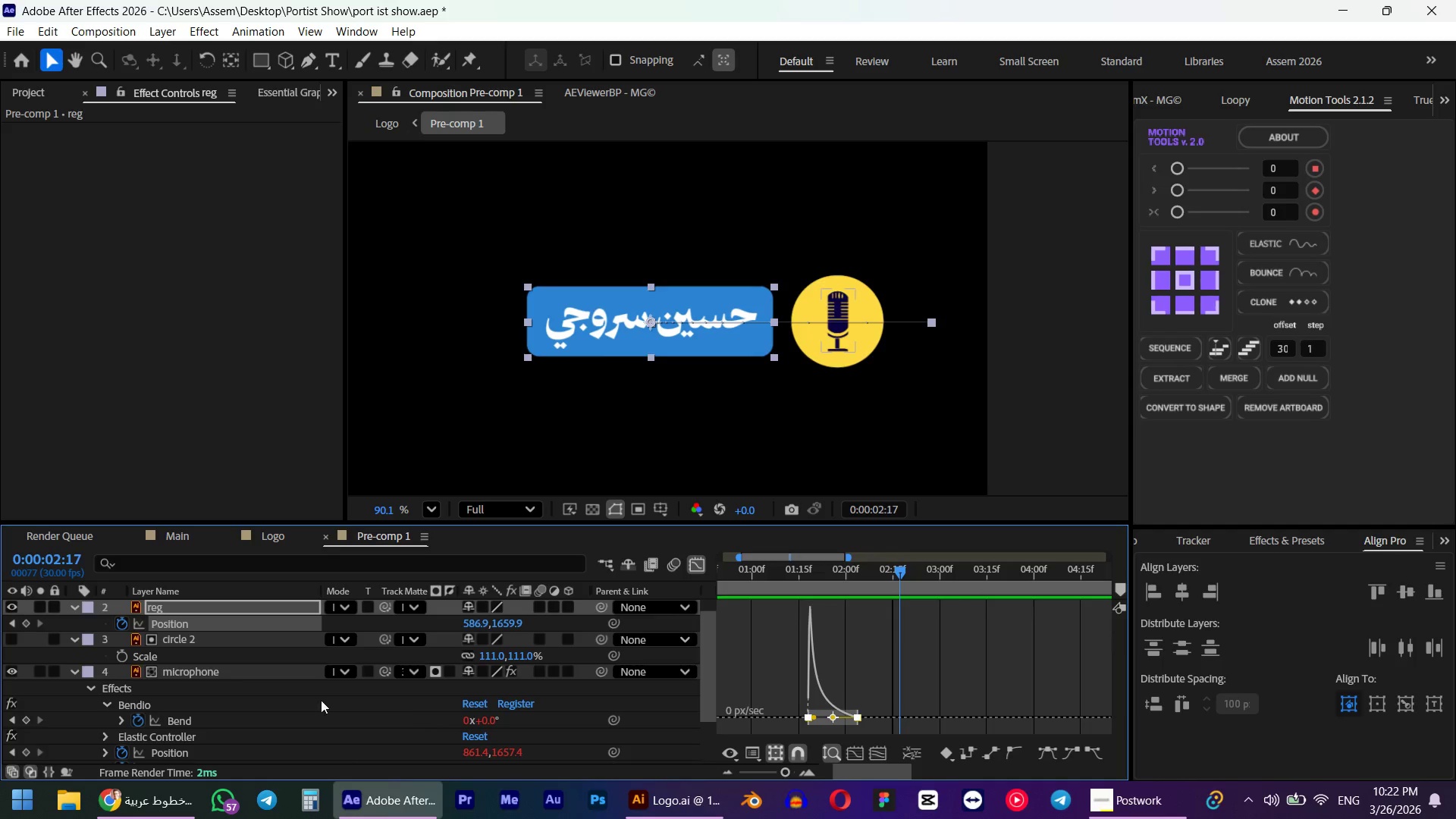 
scroll: coordinate [252, 682], scroll_direction: up, amount: 4.0
 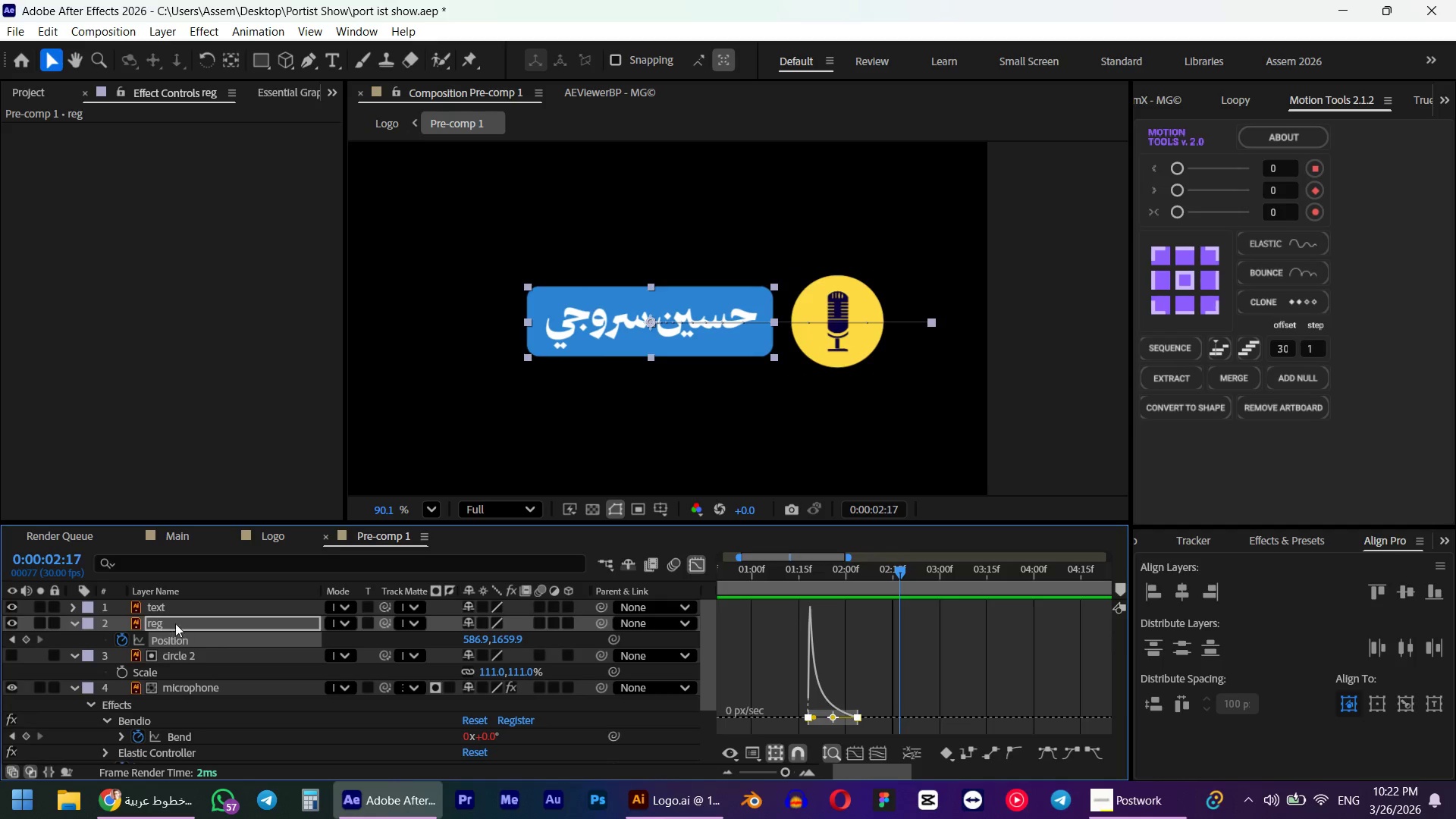 
hold_key(key=ControlLeft, duration=0.44)
left_click([171, 610])
 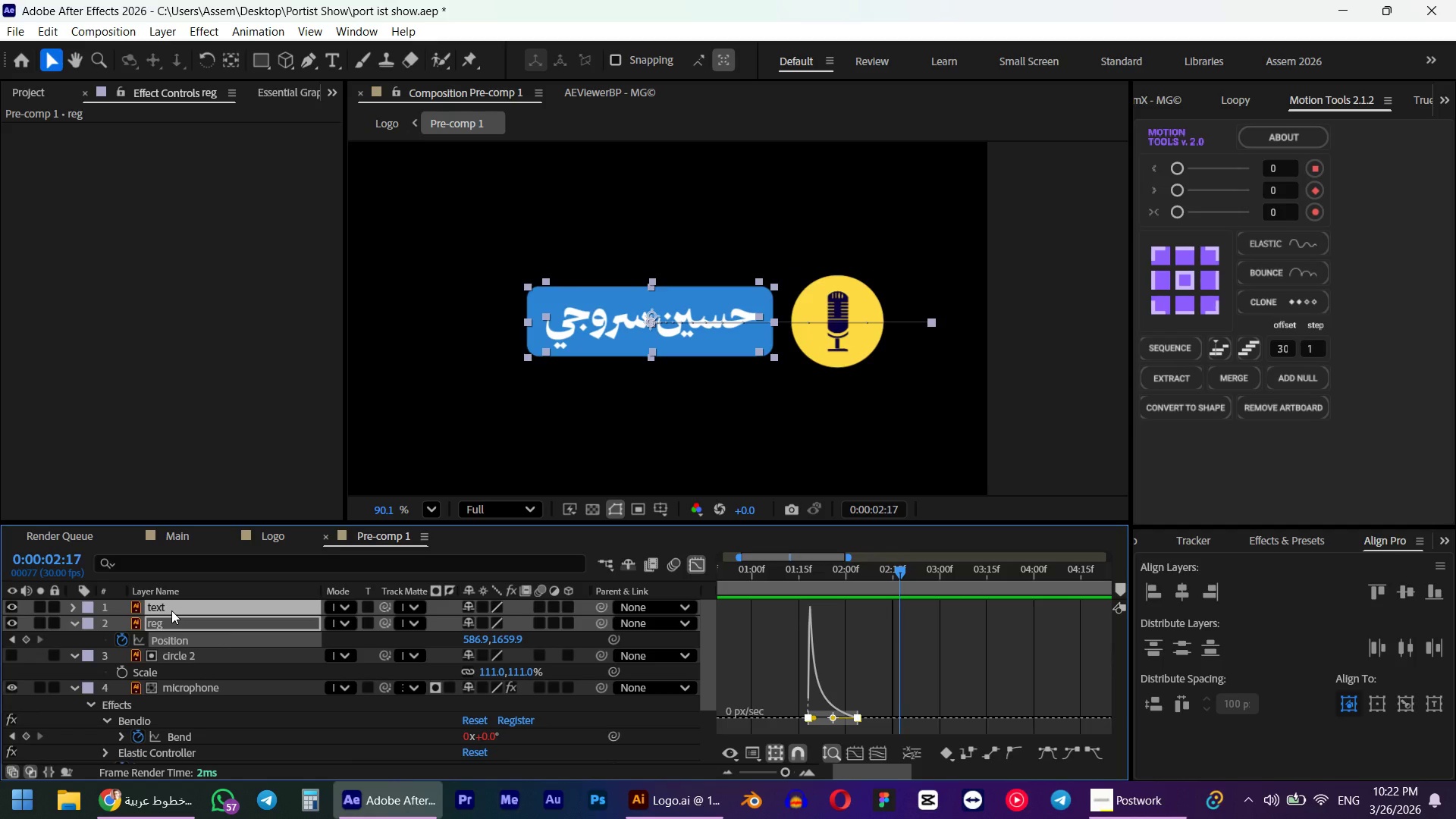 
key(Control+Shift+BracketLeft)
 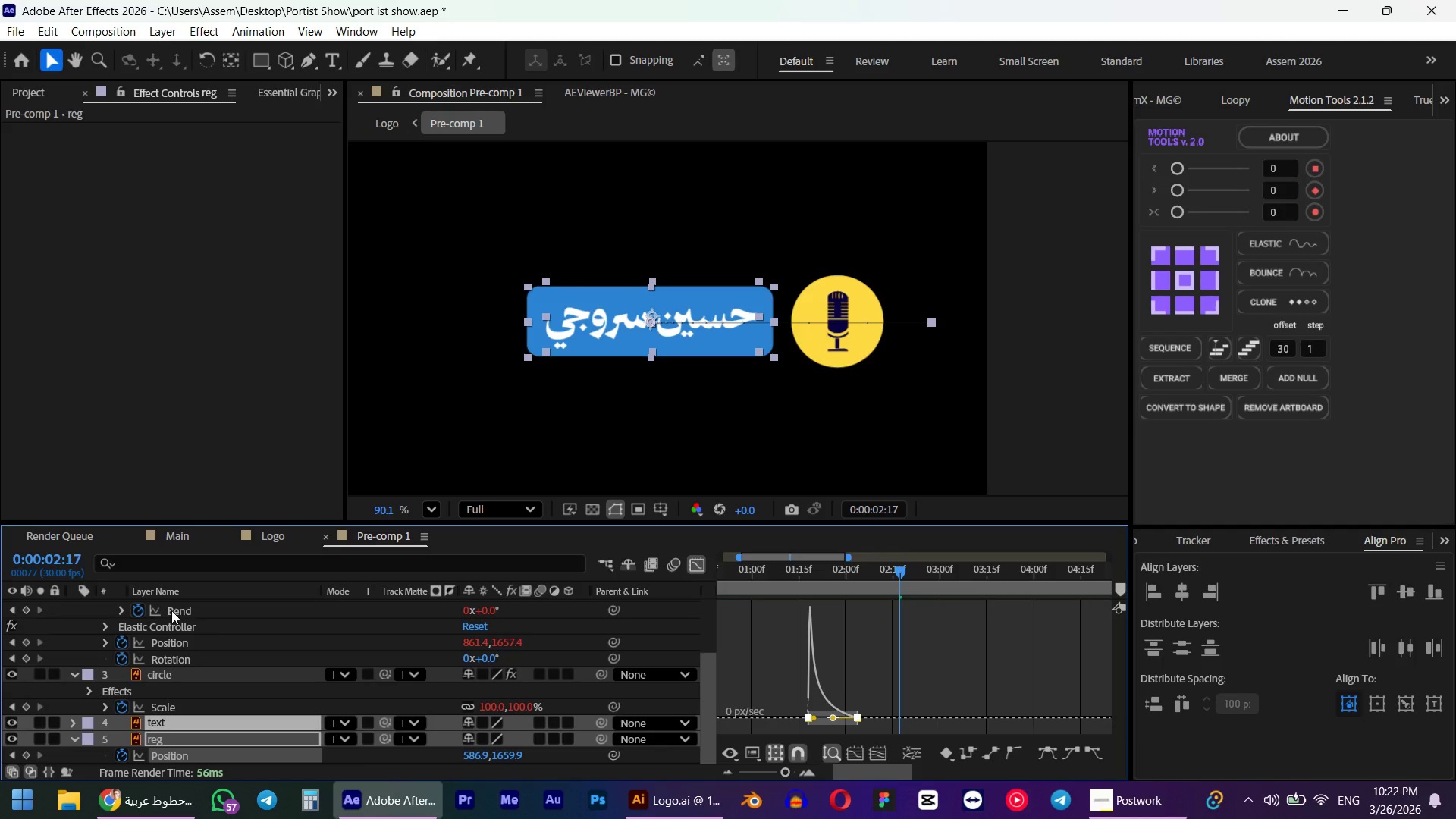 
key(Numpad0)
 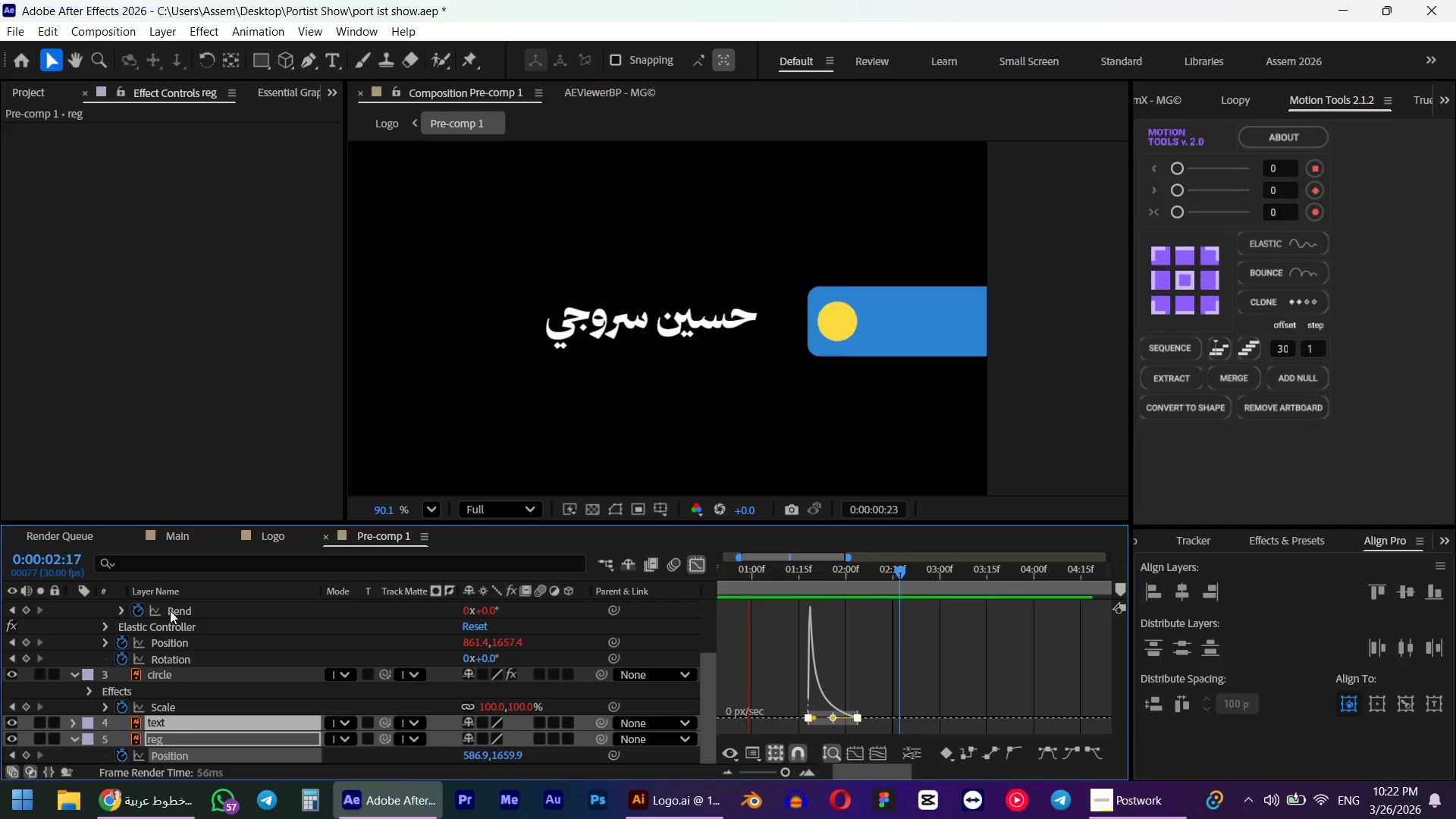 
key(Space)
 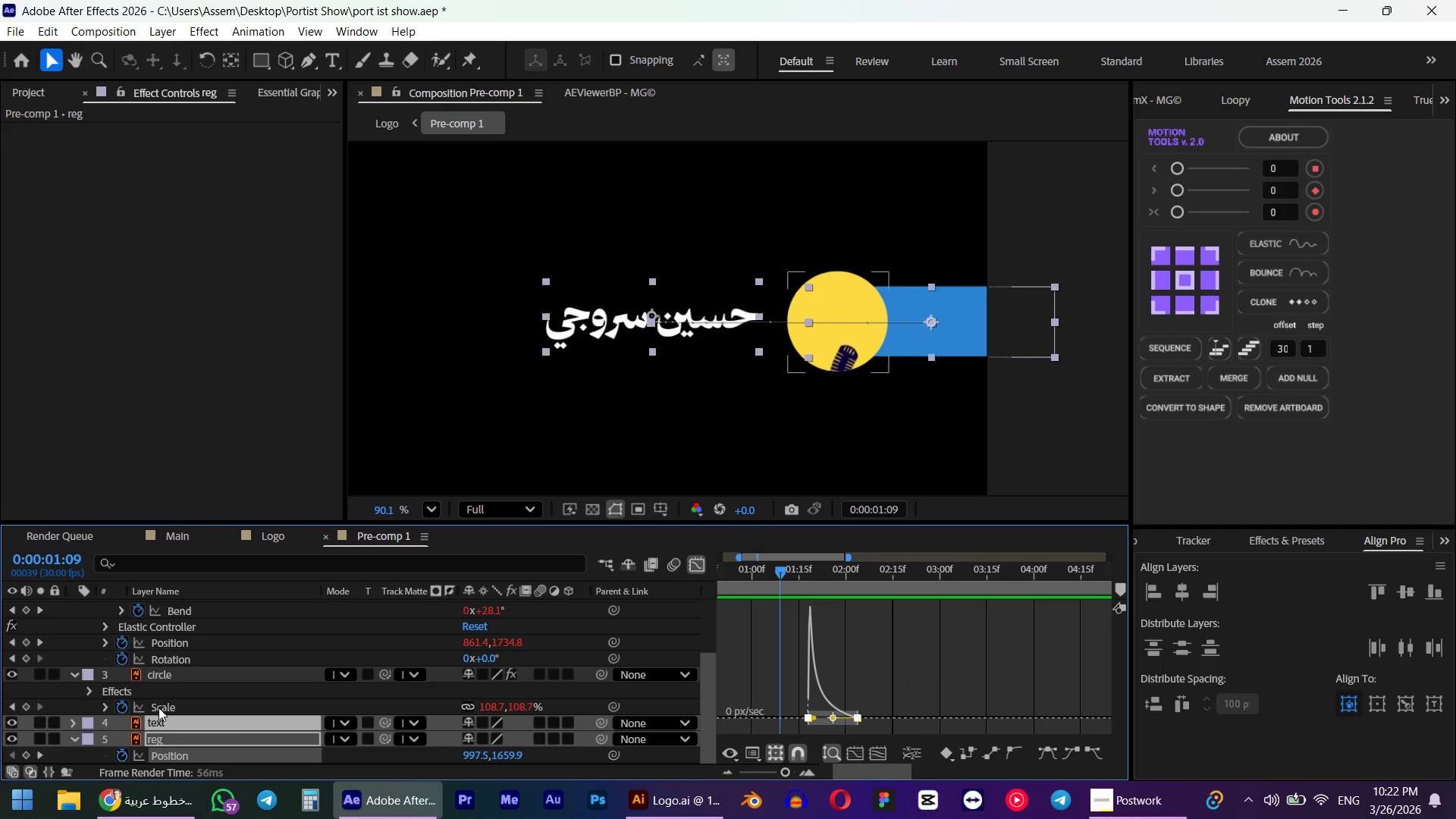 
scroll: coordinate [158, 708], scroll_direction: down, amount: 4.0
 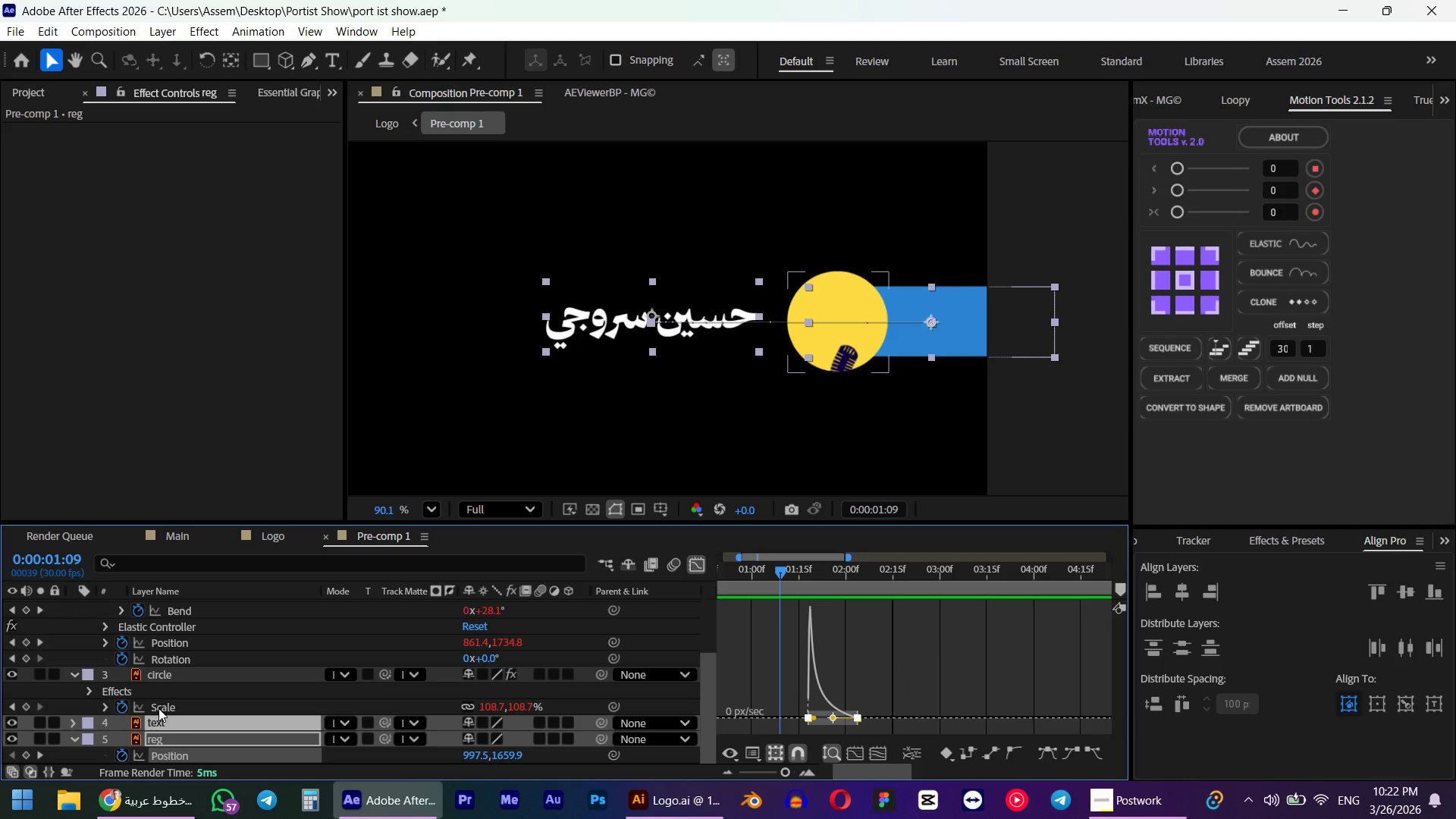 
key(Numpad0)
 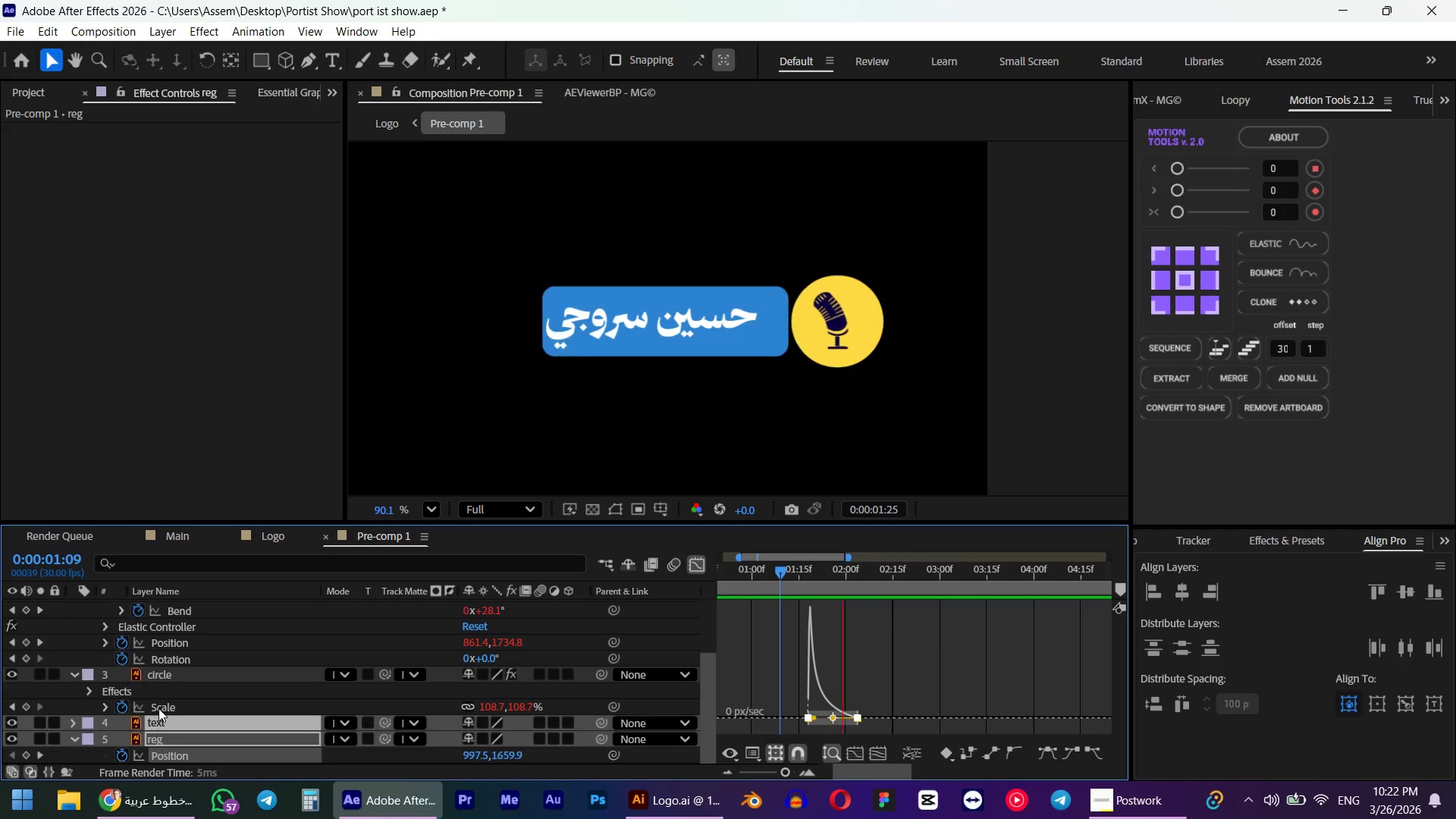 
key(Space)
 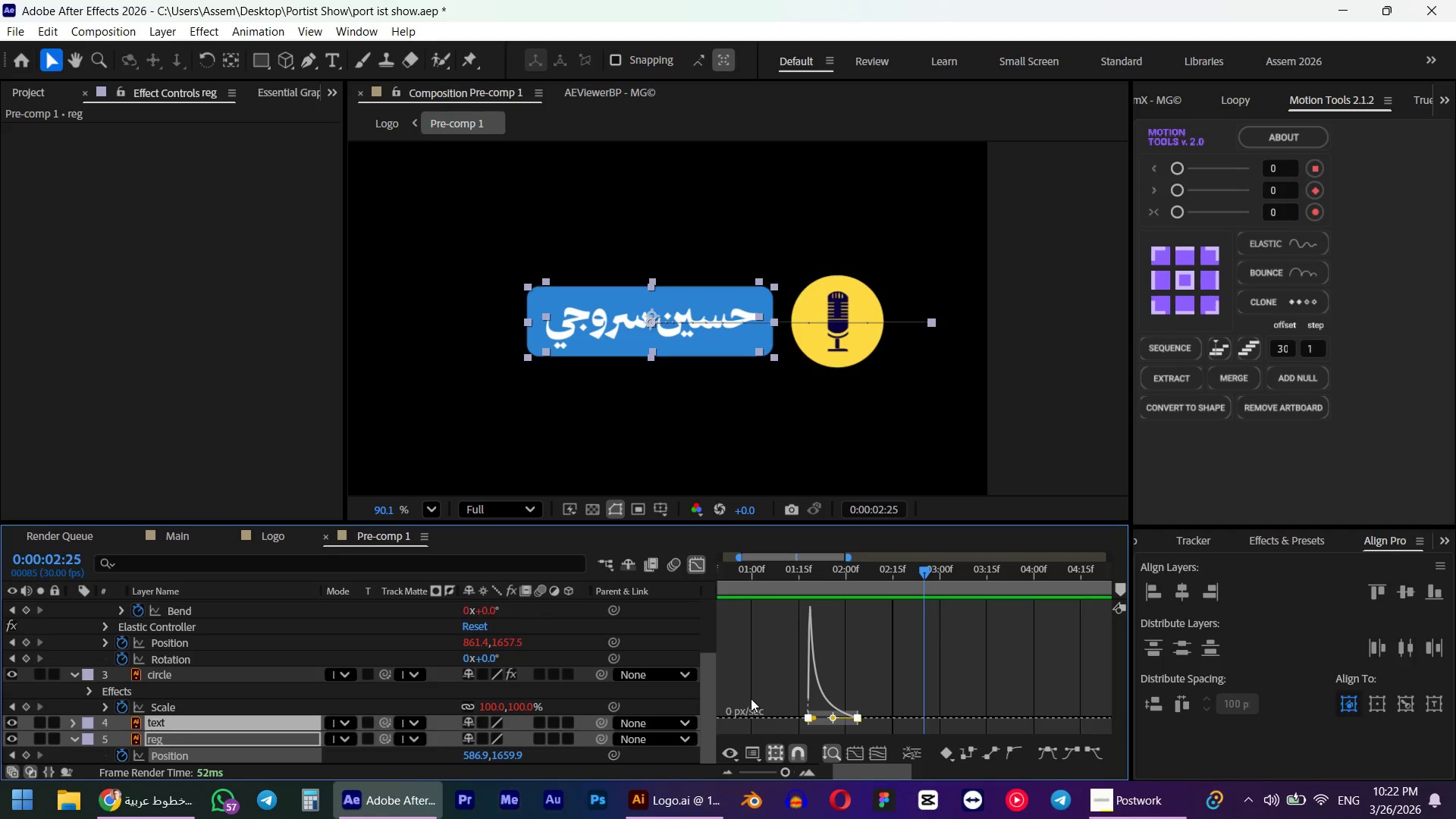 
hold_key(key=AltLeft, duration=0.31)
scroll: coordinate [868, 721], scroll_direction: up, amount: 1.0
 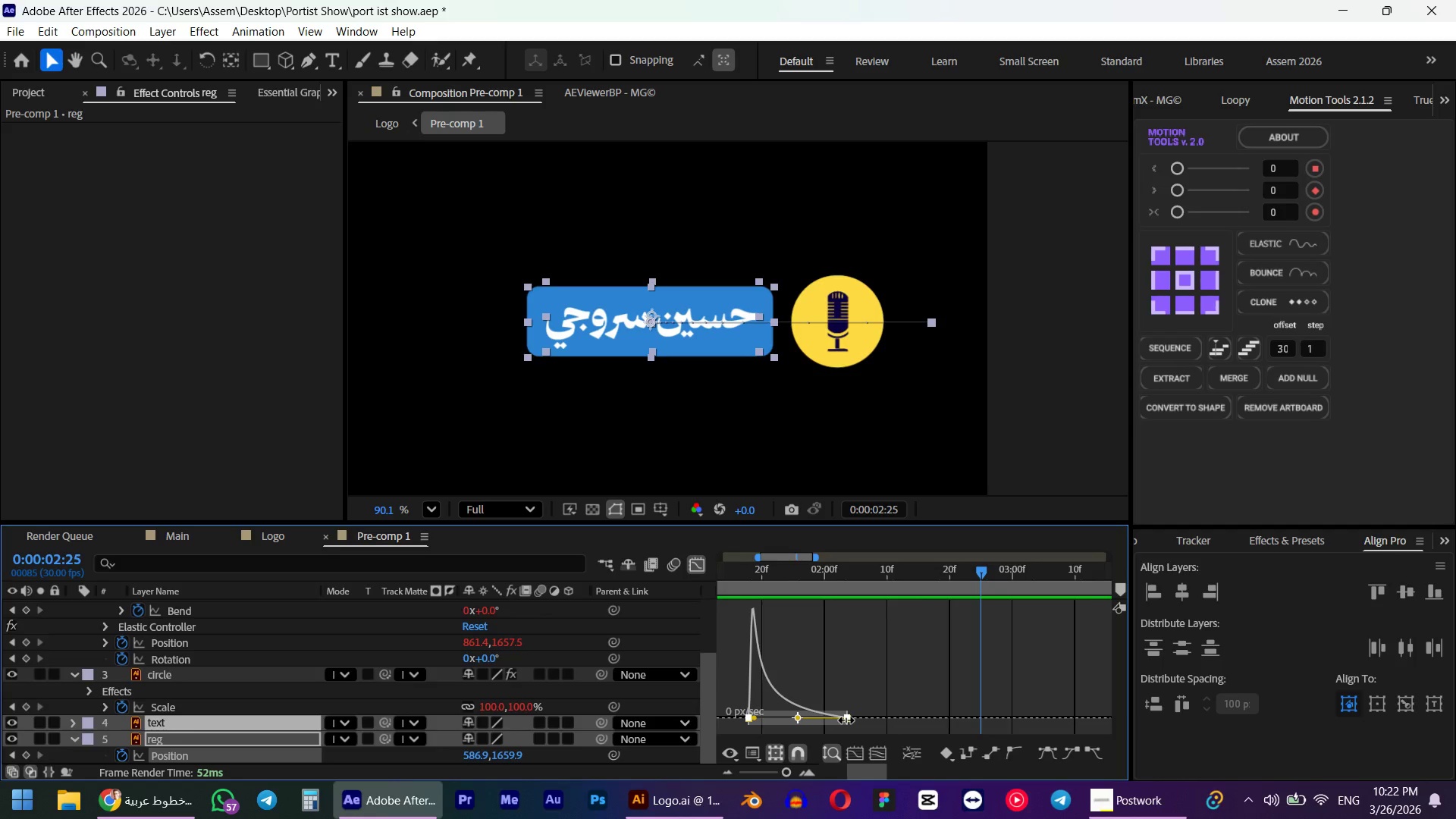 
left_click_drag(start_coordinate=[846, 720], to_coordinate=[864, 720])
 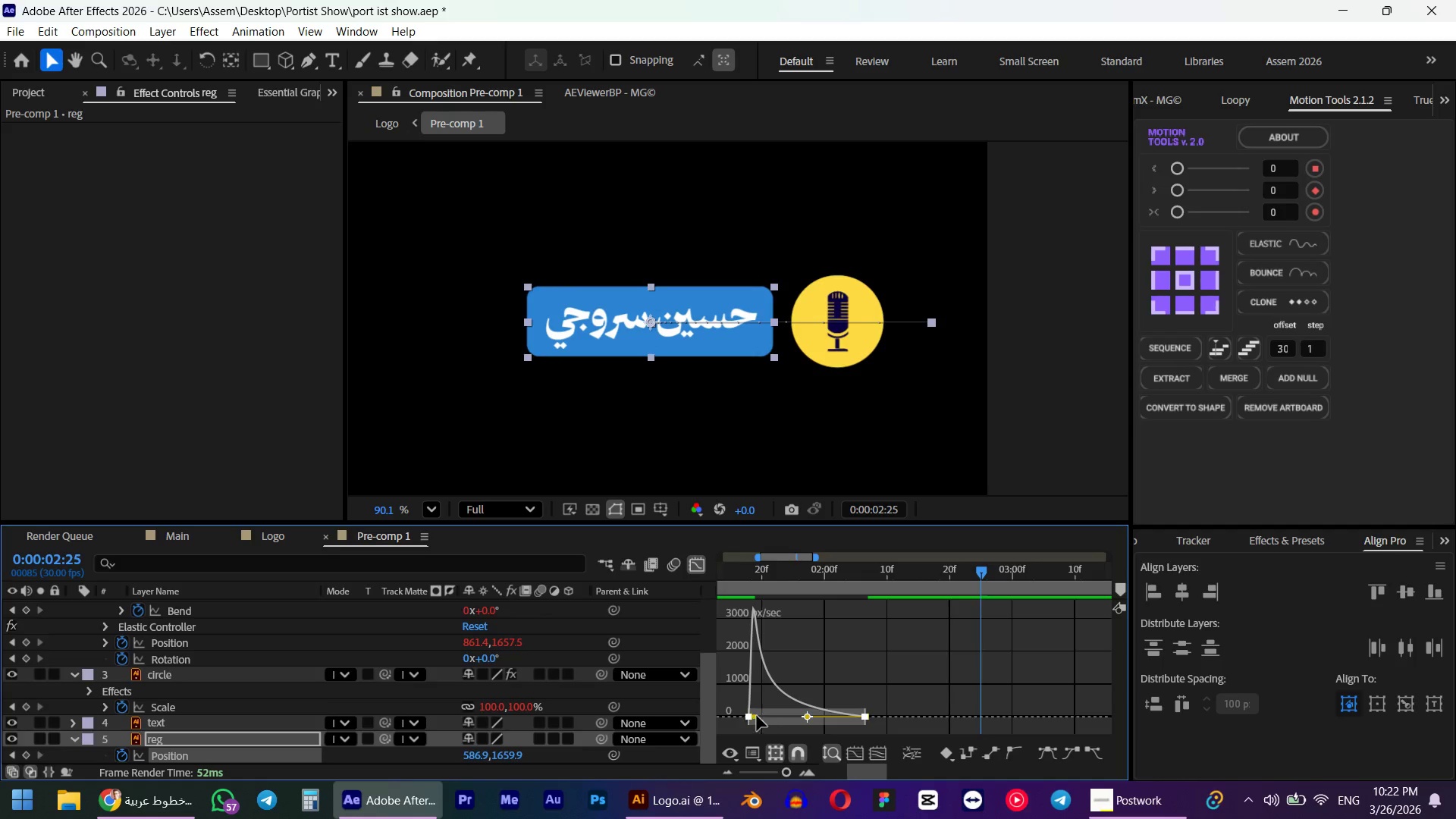 
left_click_drag(start_coordinate=[757, 716], to_coordinate=[766, 717])
 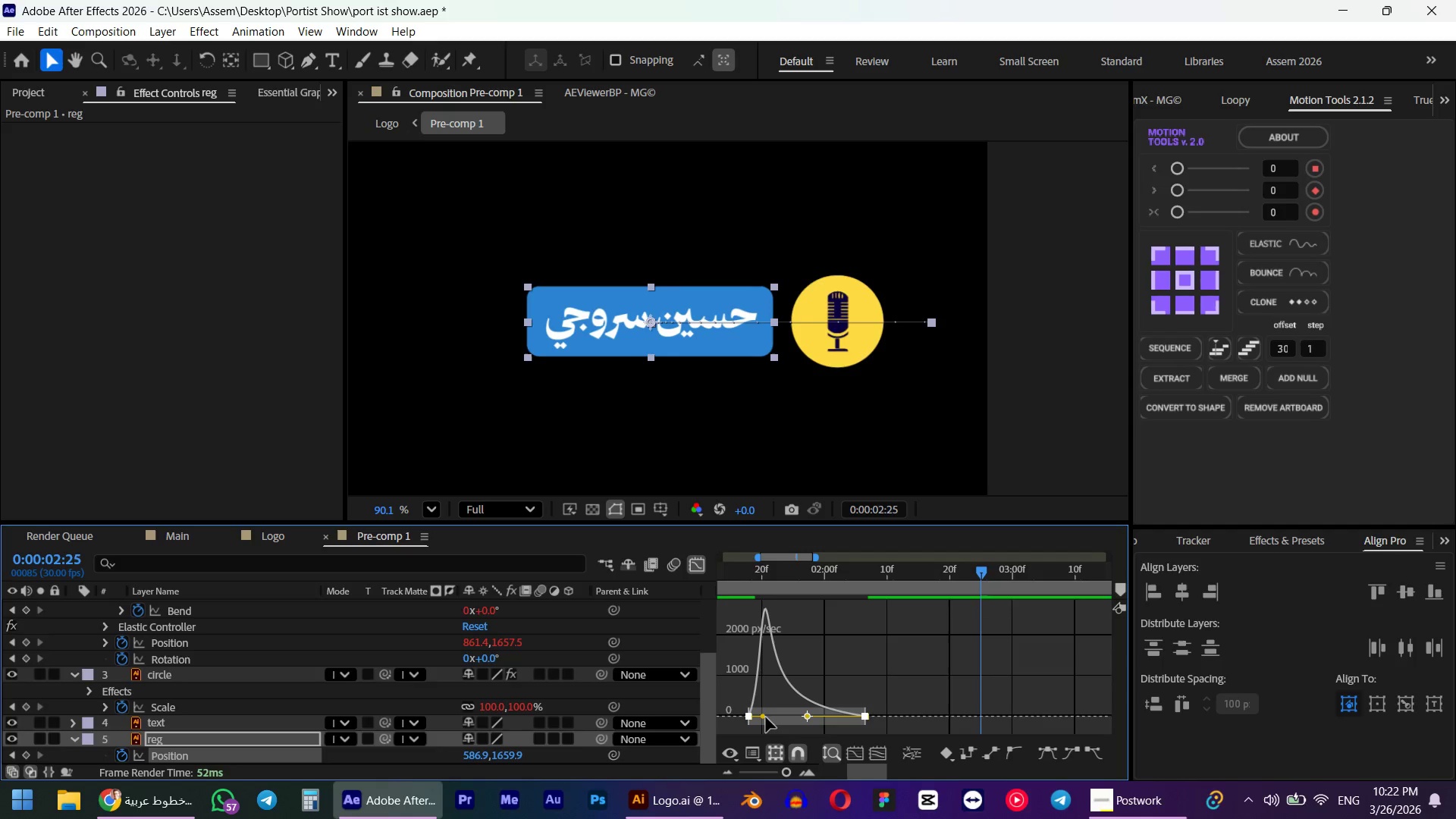 
key(Numpad0)
 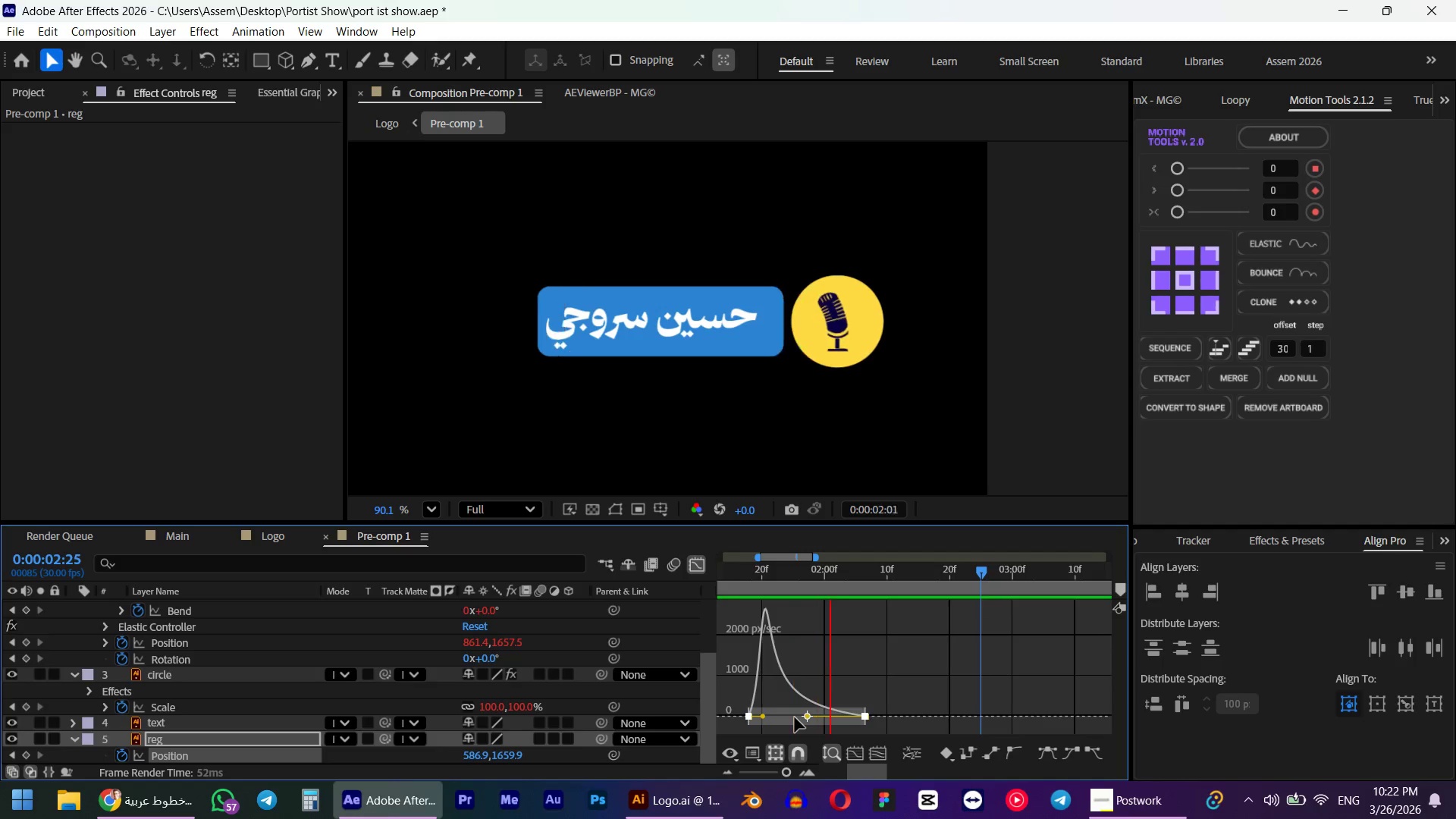 
key(Space)
 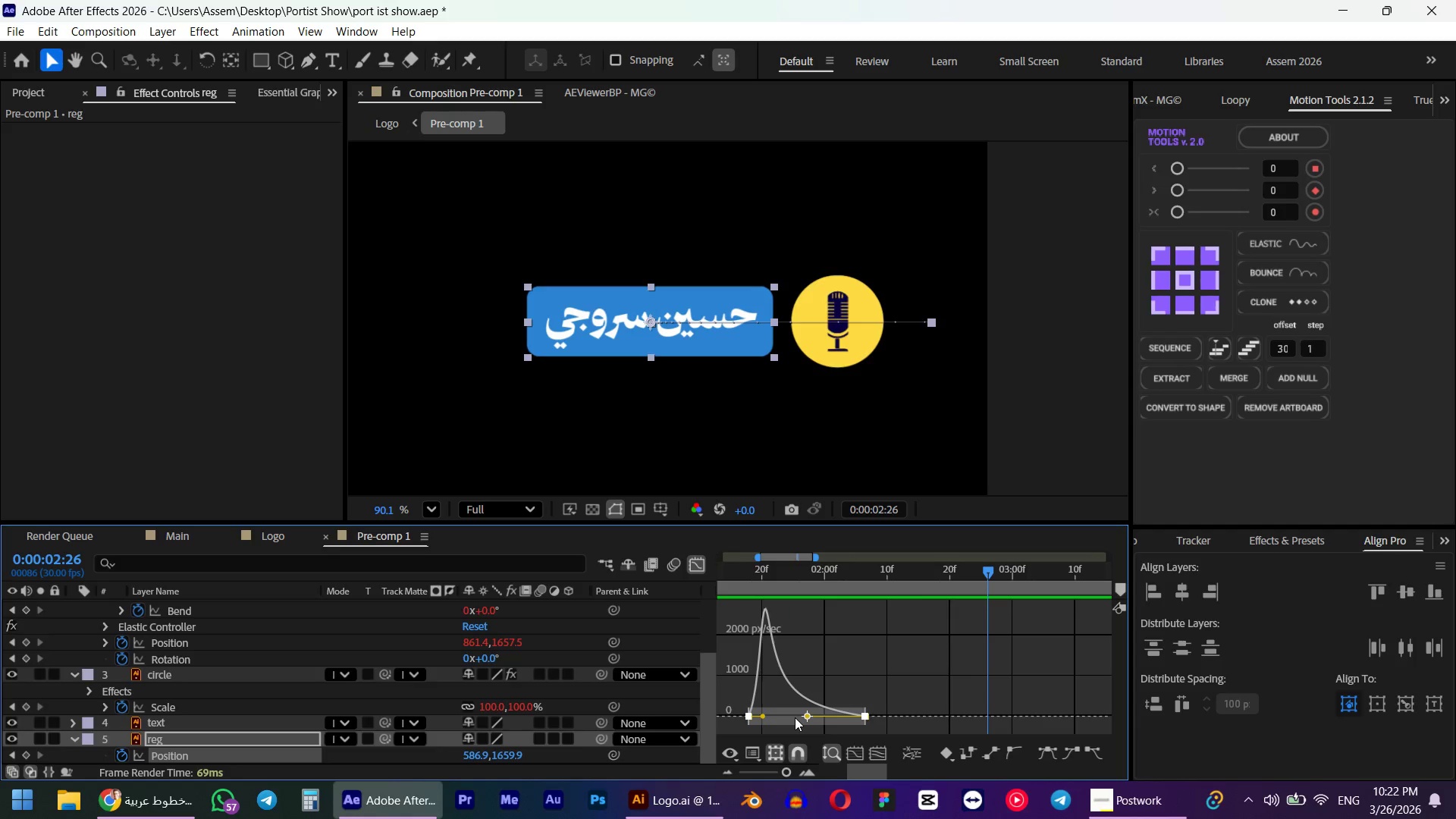 
key(Numpad0)
 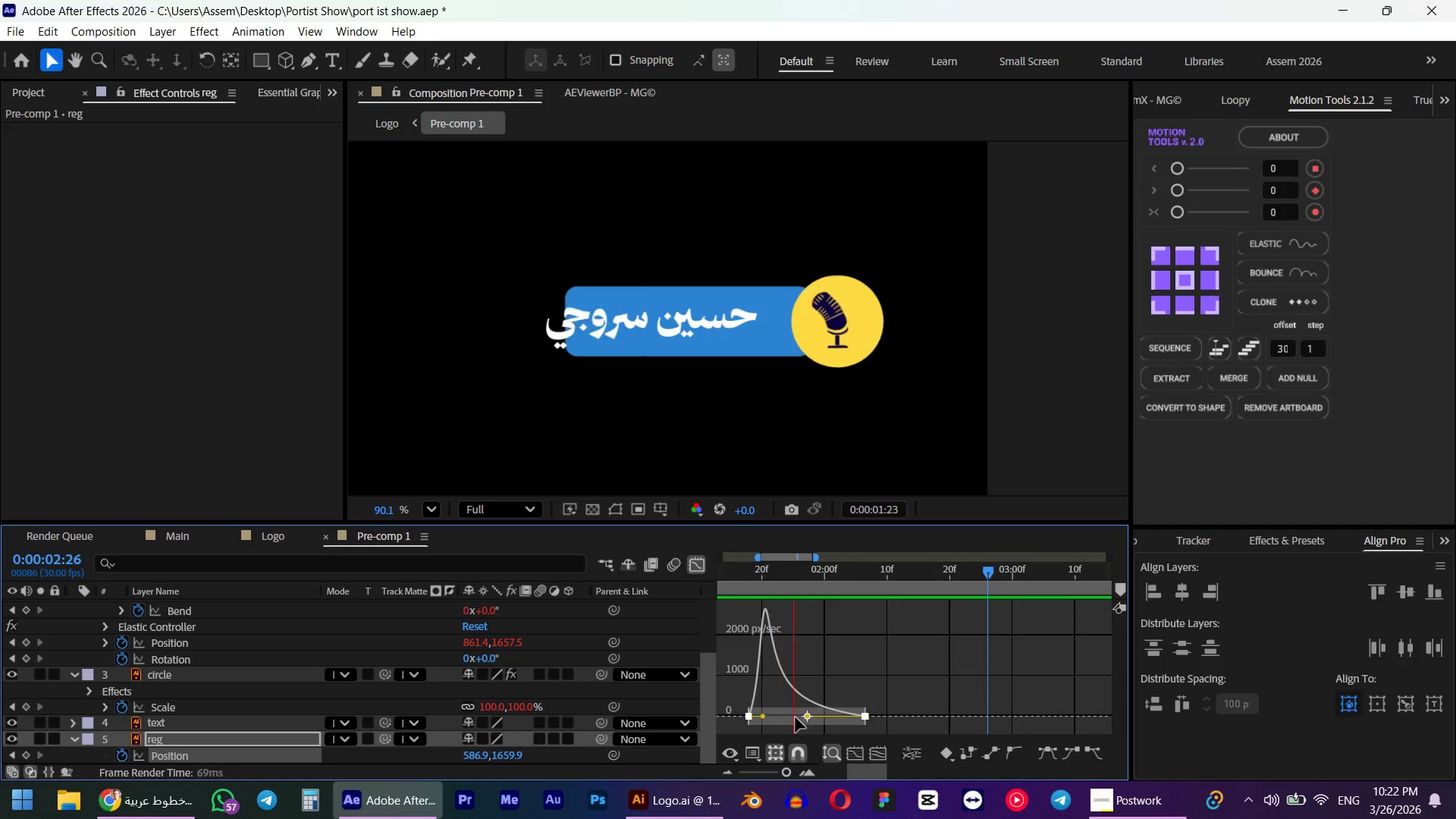 
key(Space)
 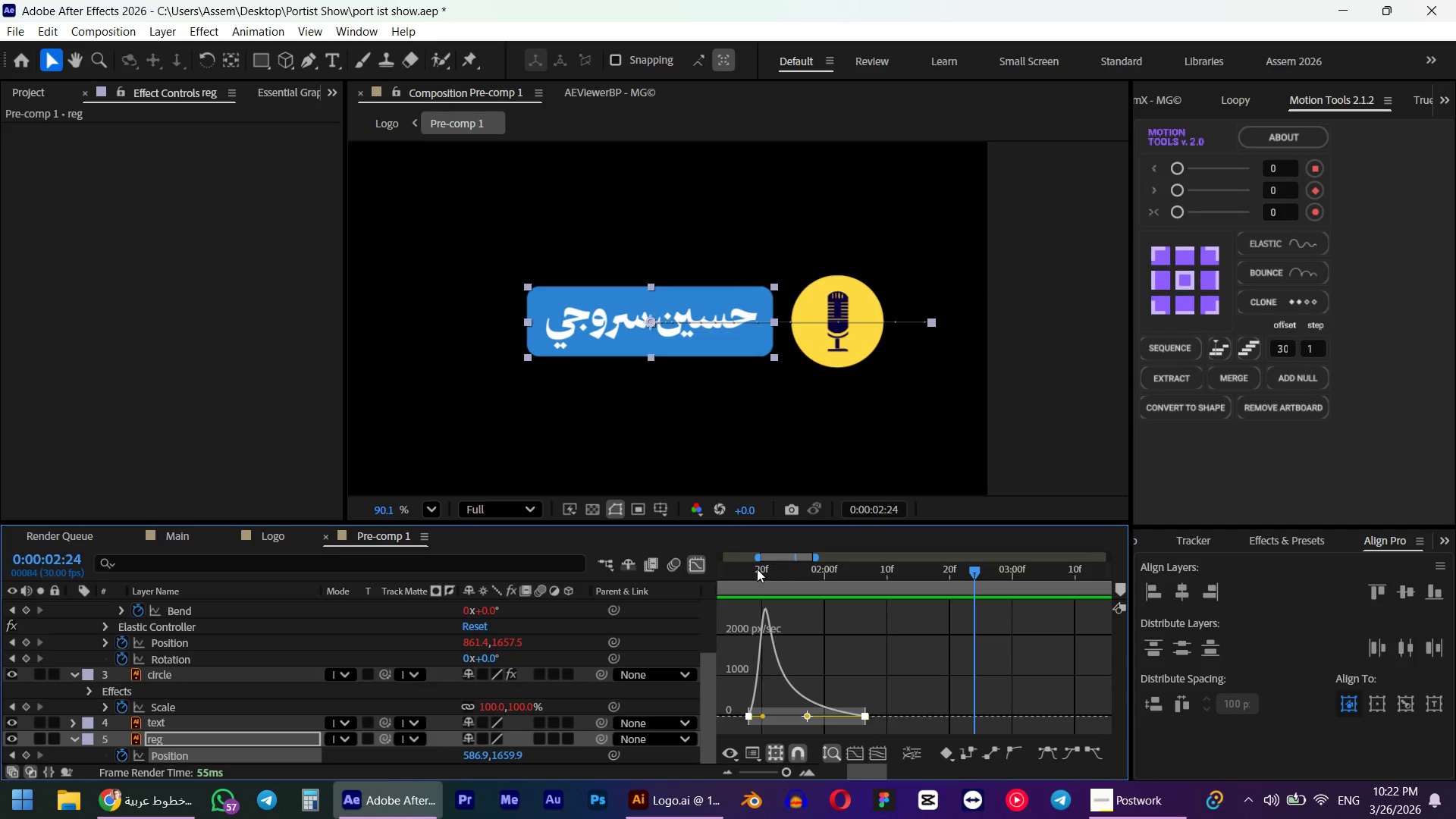 
left_click_drag(start_coordinate=[751, 570], to_coordinate=[850, 575])
 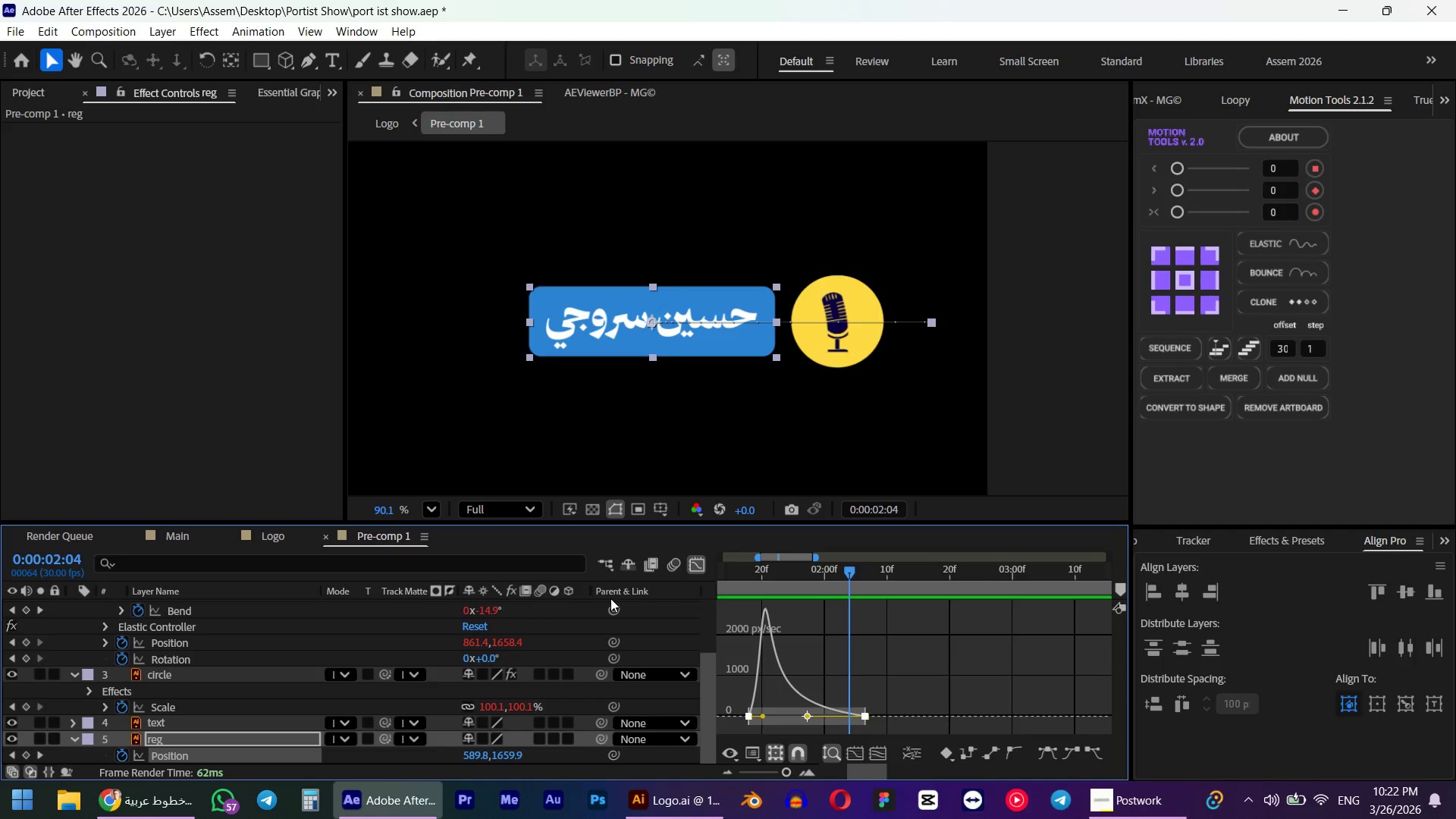 
scroll: coordinate [769, 621], scroll_direction: up, amount: 5.0